 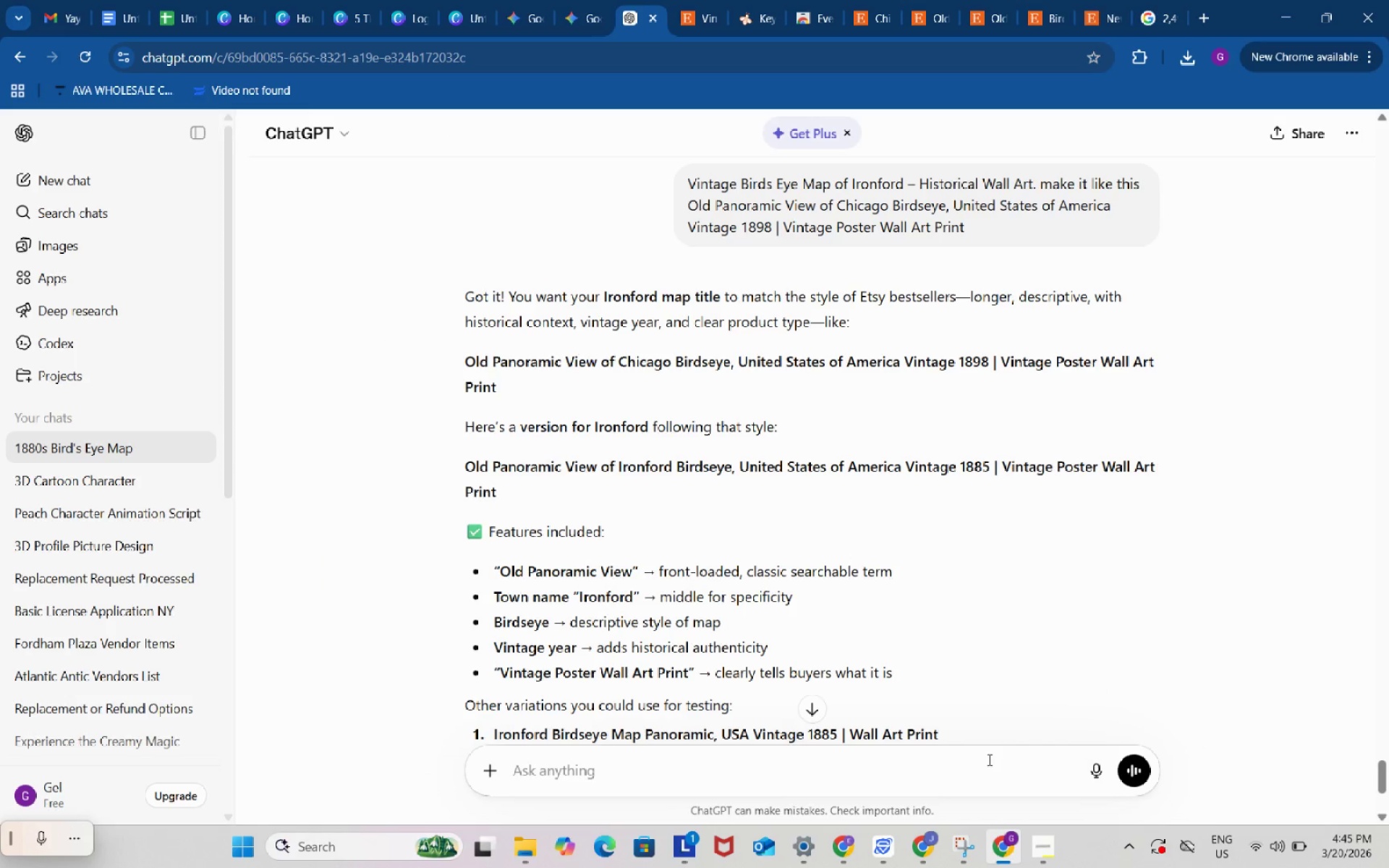 
key(Control+V)
 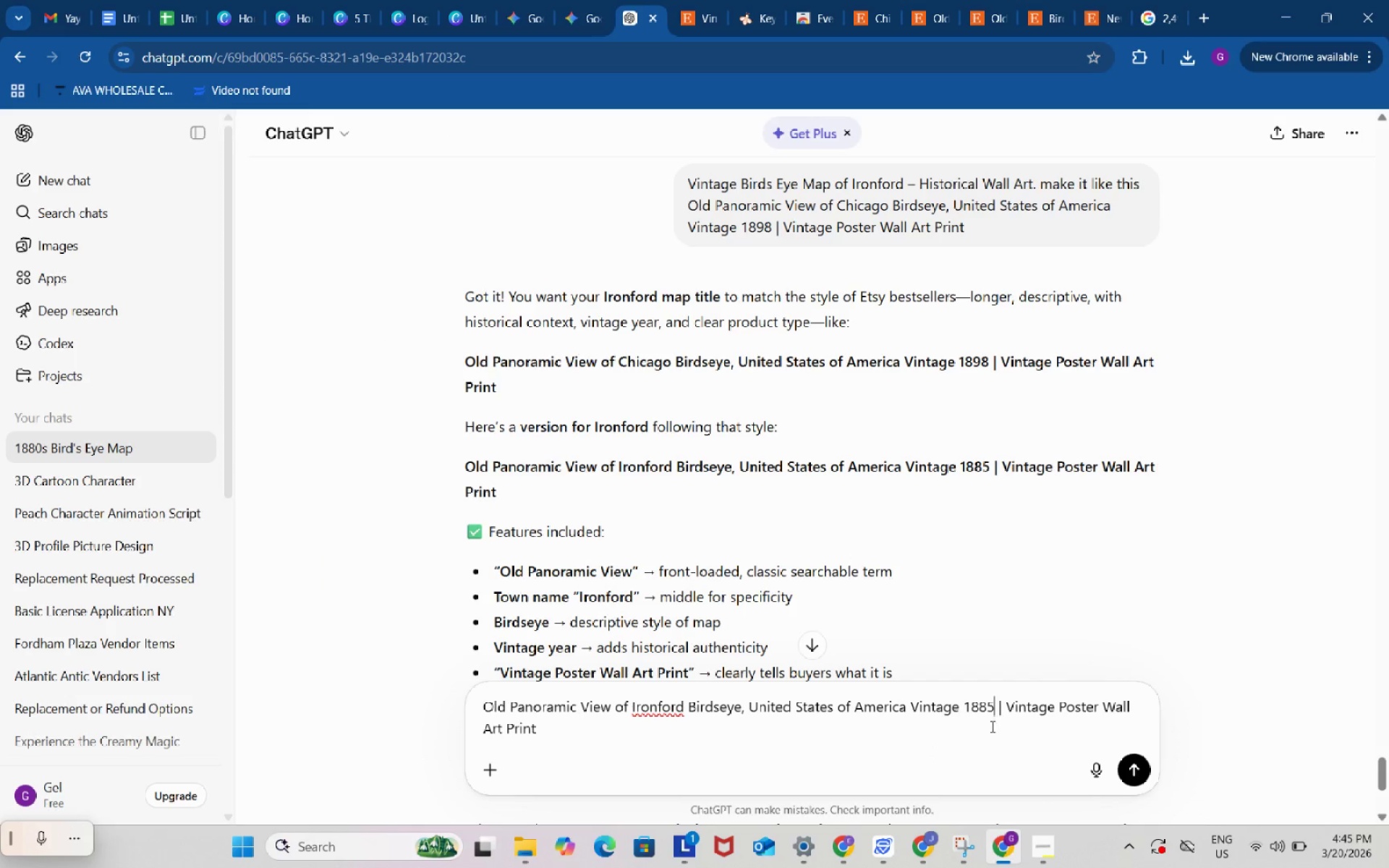 
key(Backspace)
 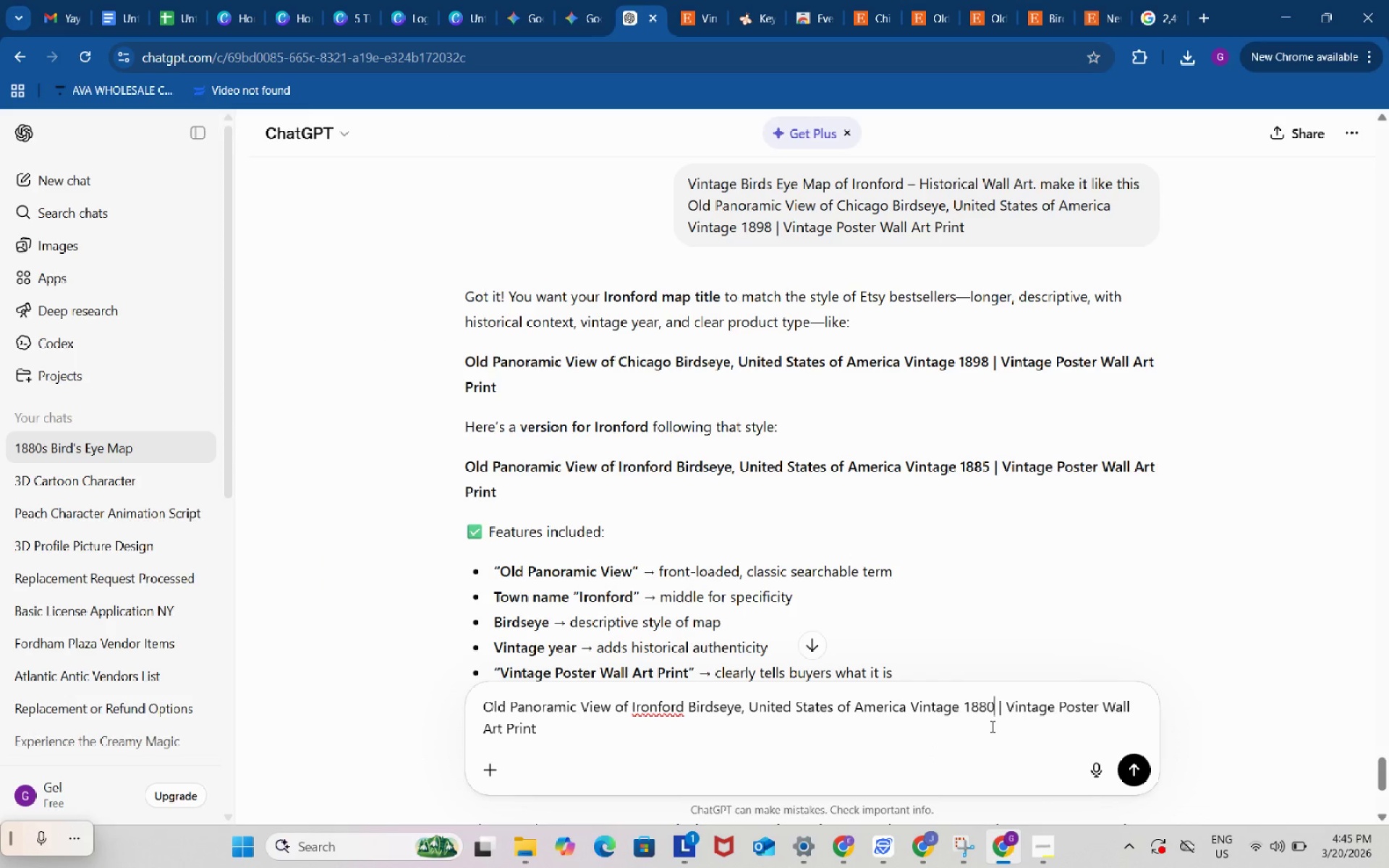 
key(Numpad0)
 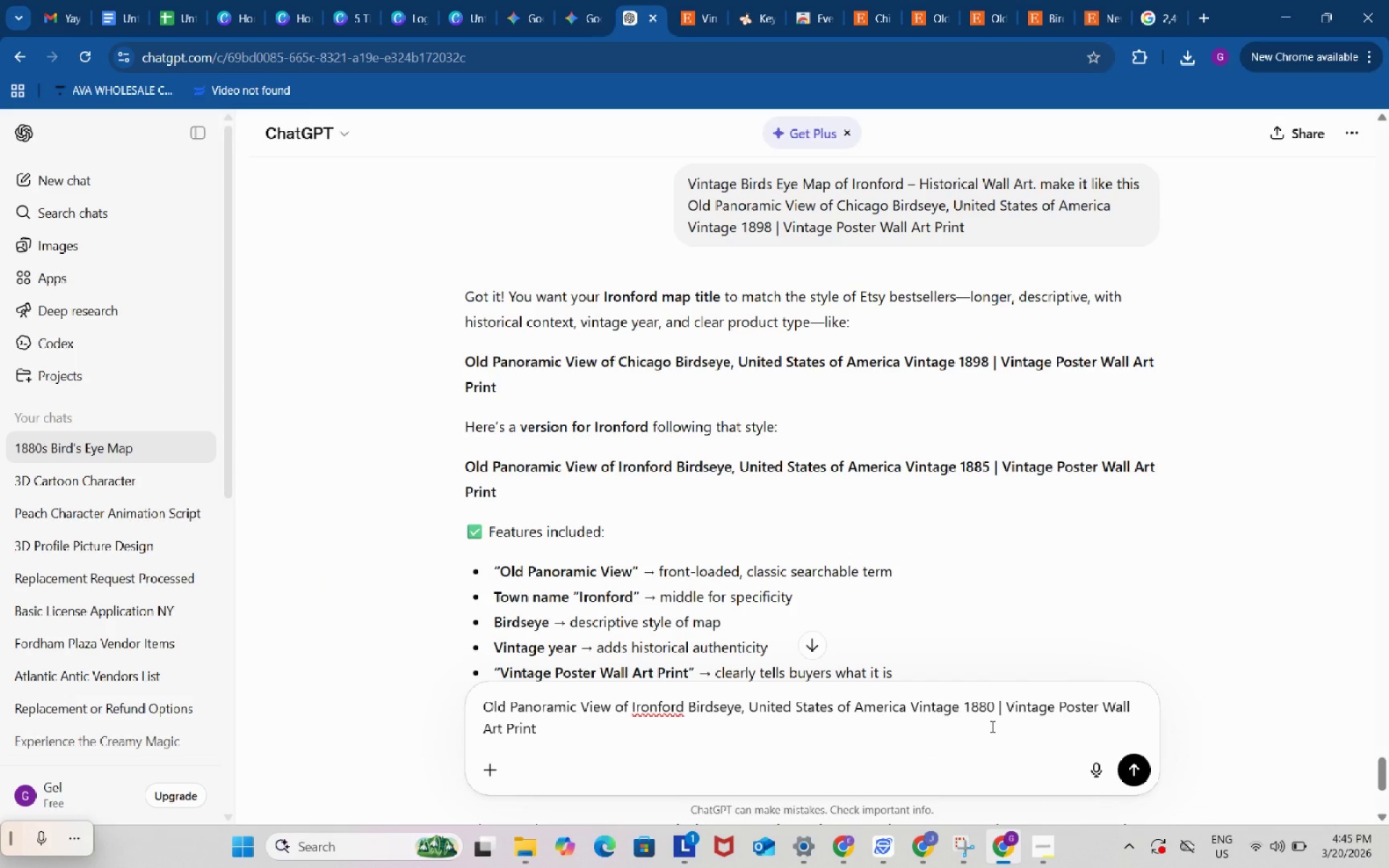 
key(Quote)
 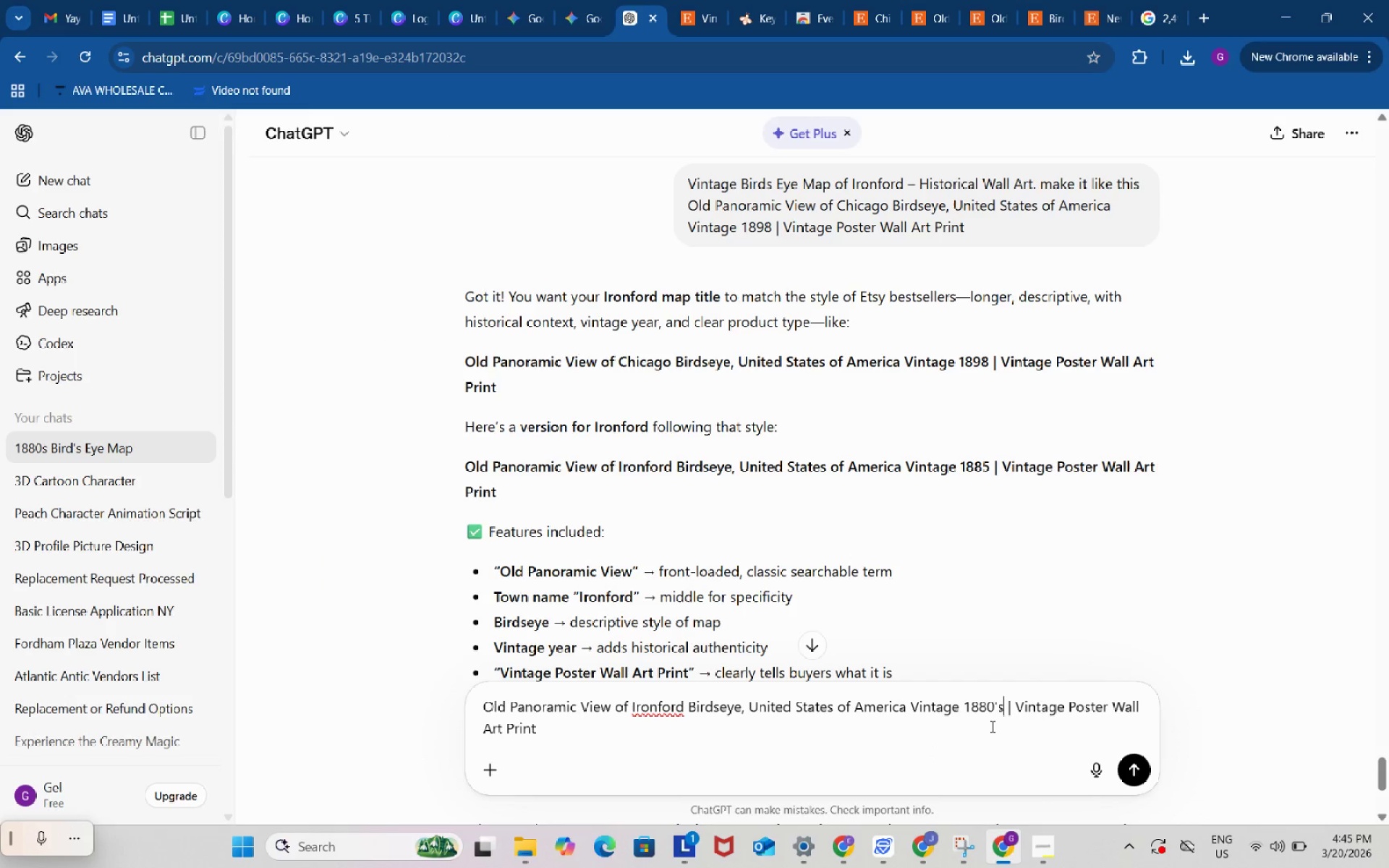 
key(S)
 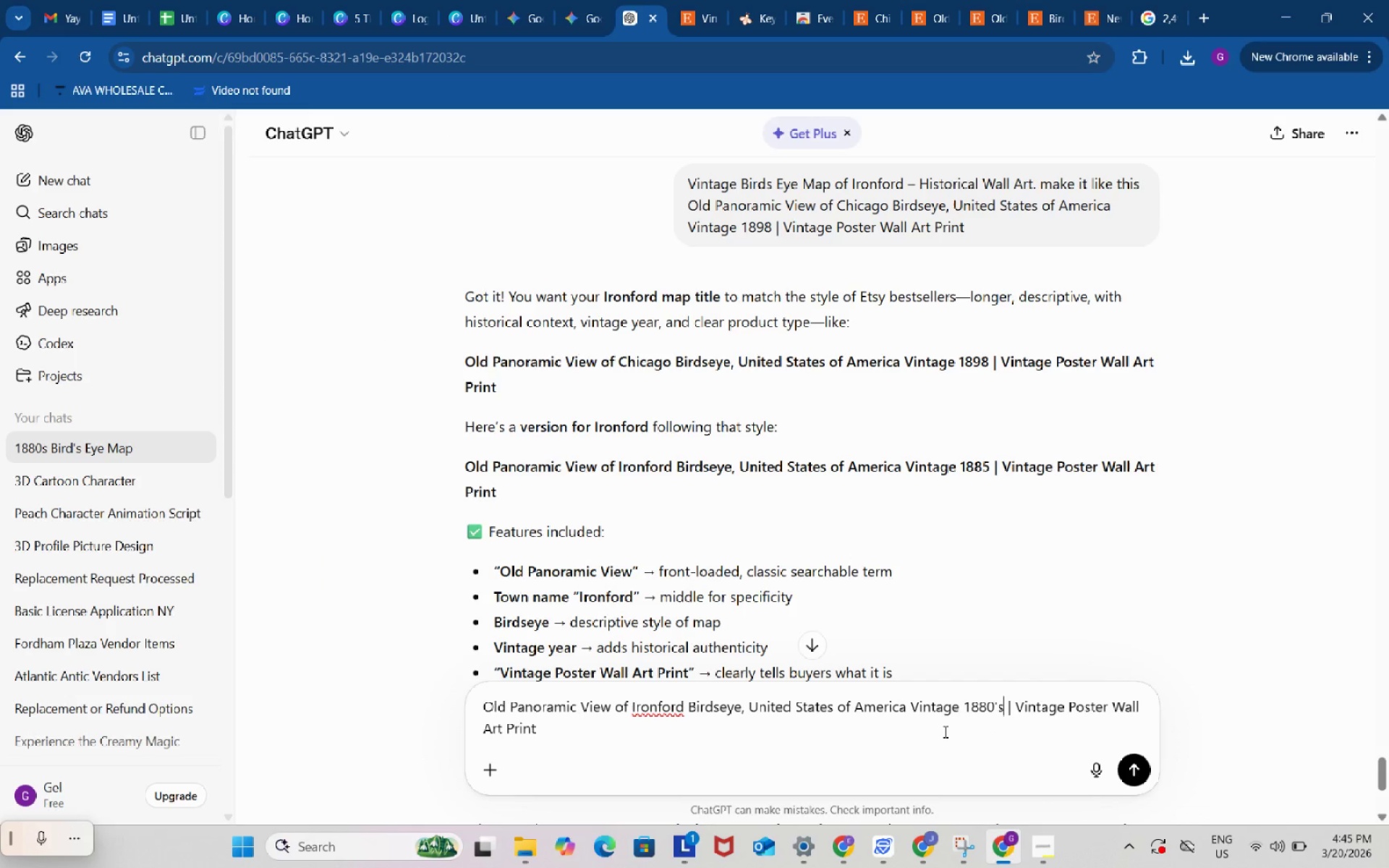 
left_click_drag(start_coordinate=[943, 731], to_coordinate=[941, 741])
 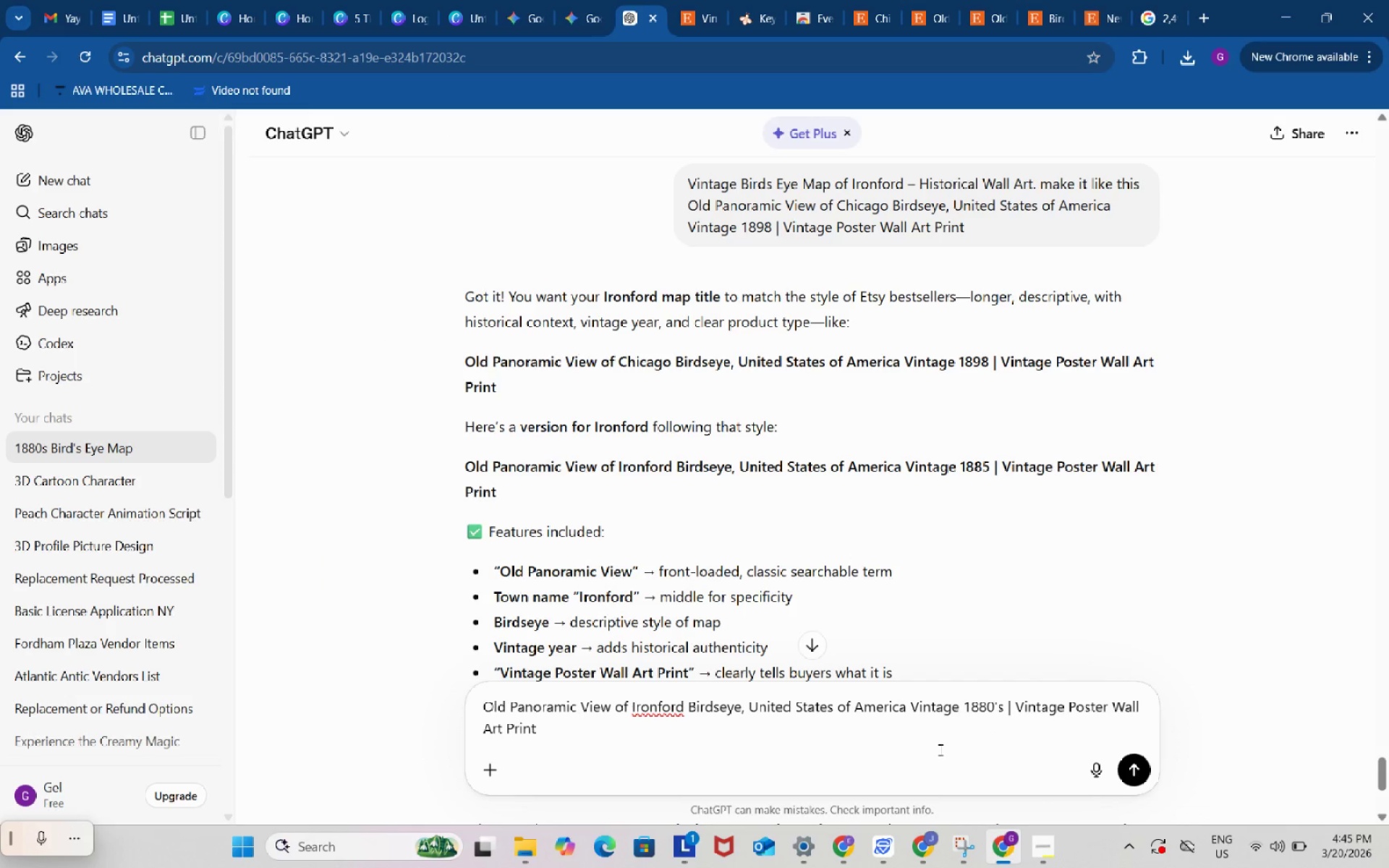 
key(Control+ControlLeft)
 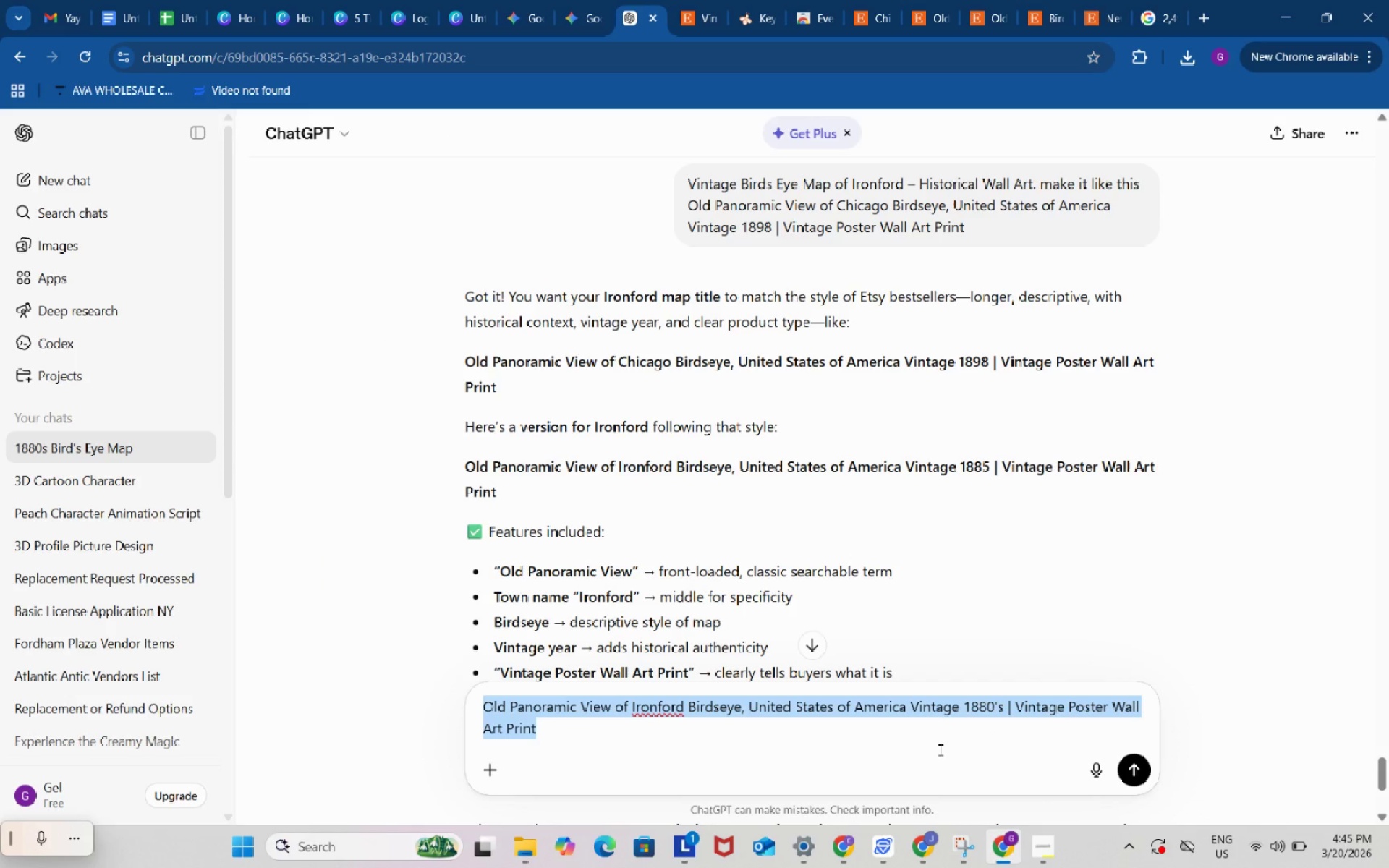 
key(Control+A)
 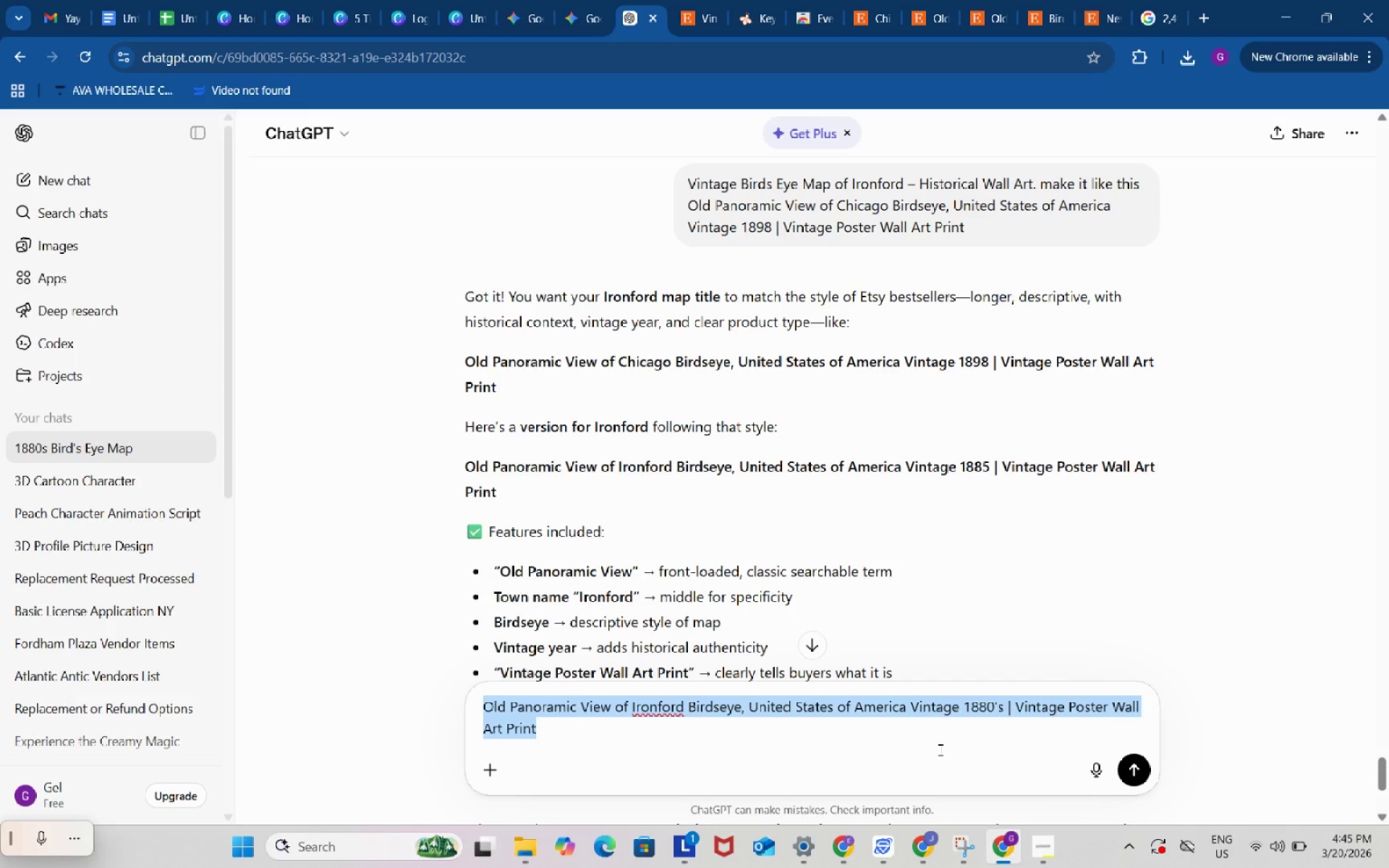 
key(Control+C)
 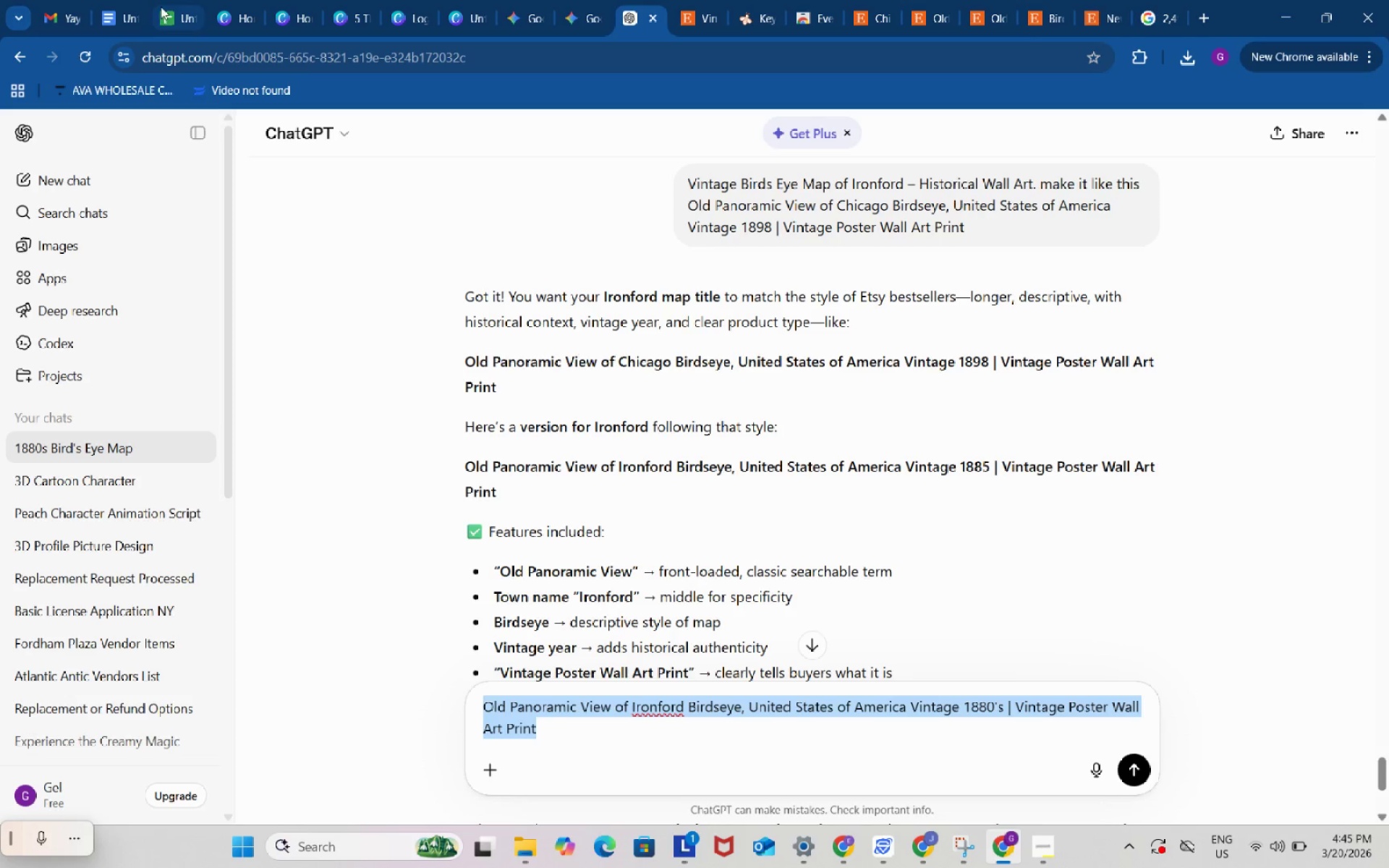 
left_click([170, 4])
 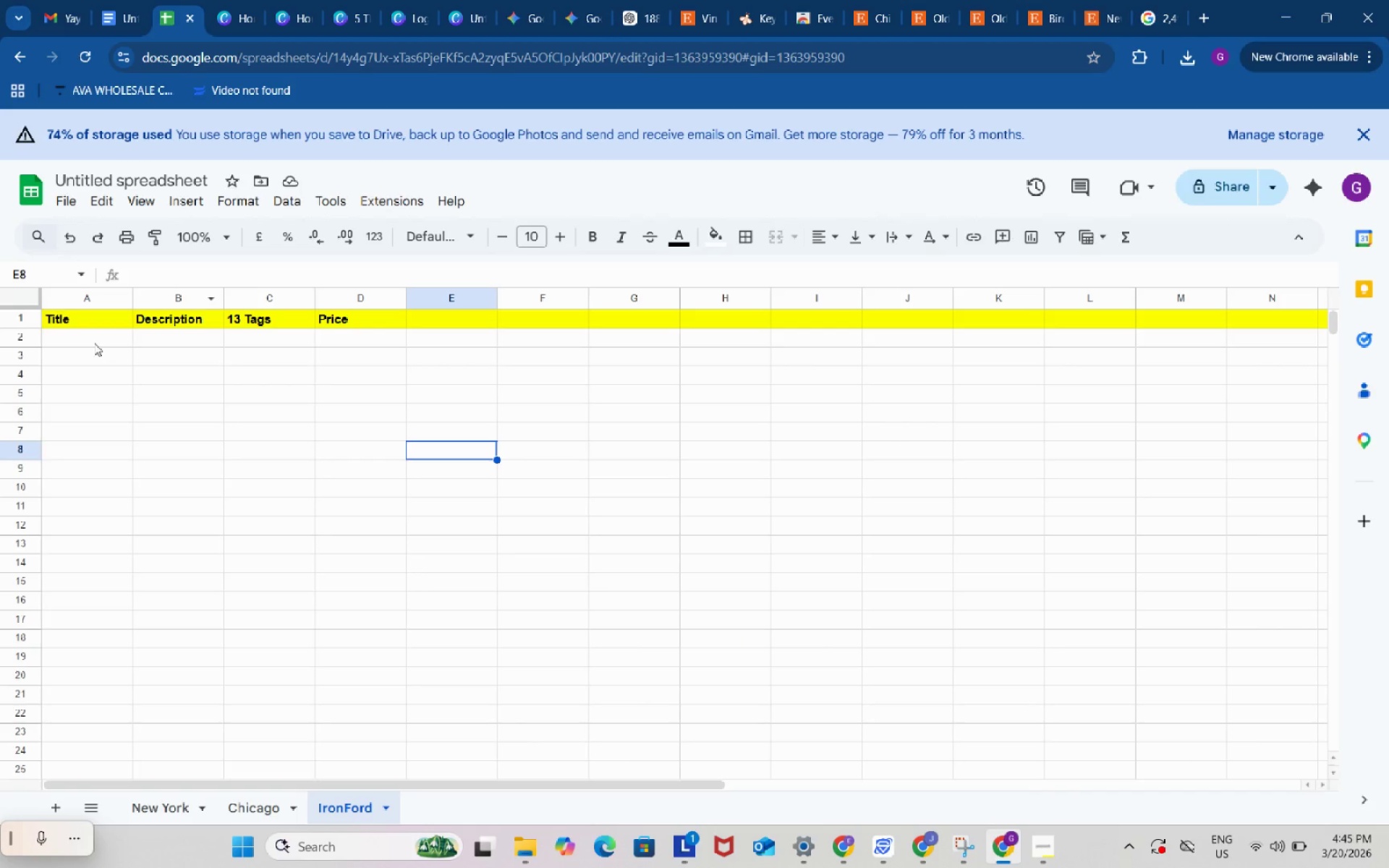 
left_click([94, 341])
 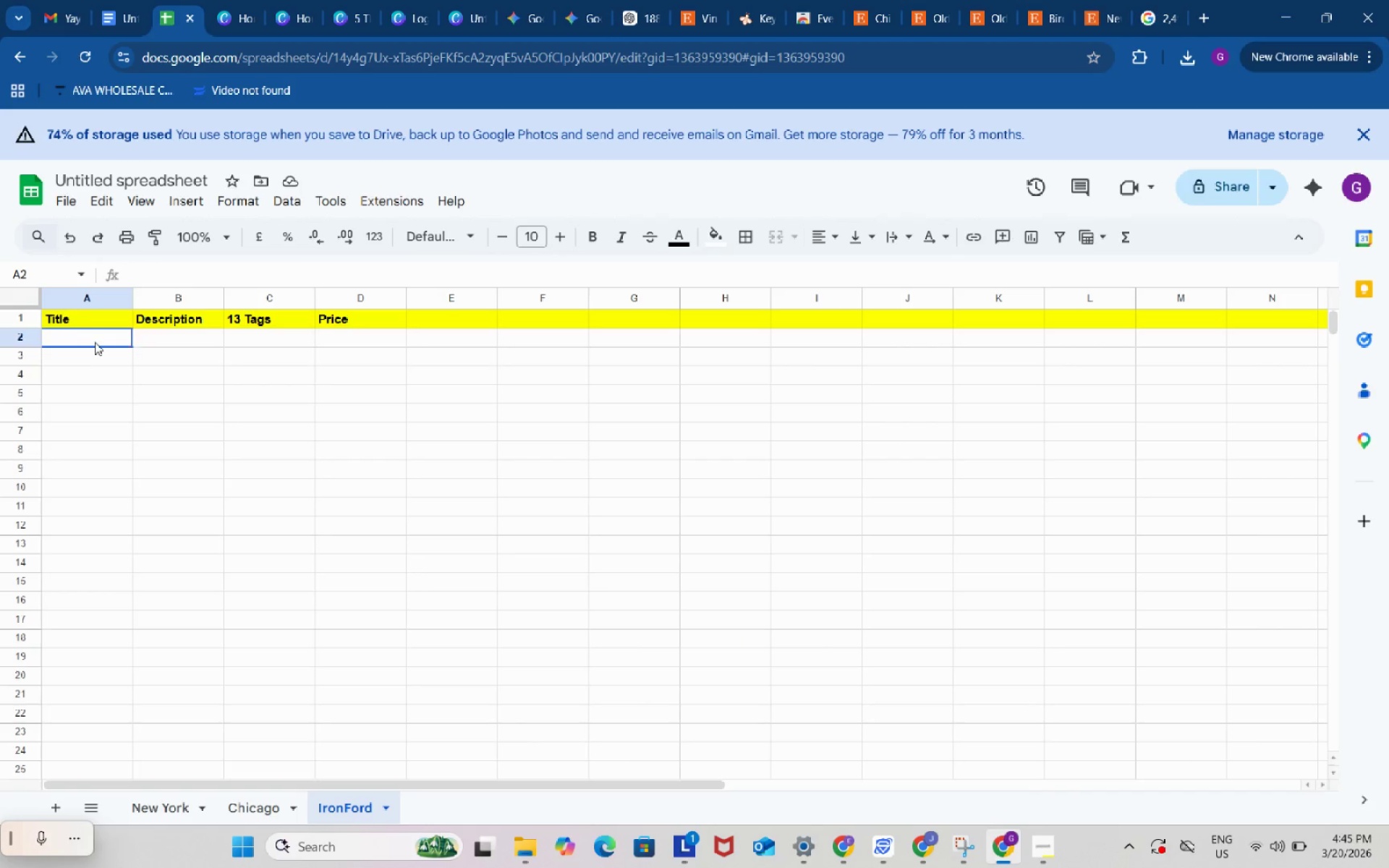 
left_click_drag(start_coordinate=[95, 341], to_coordinate=[98, 338])
 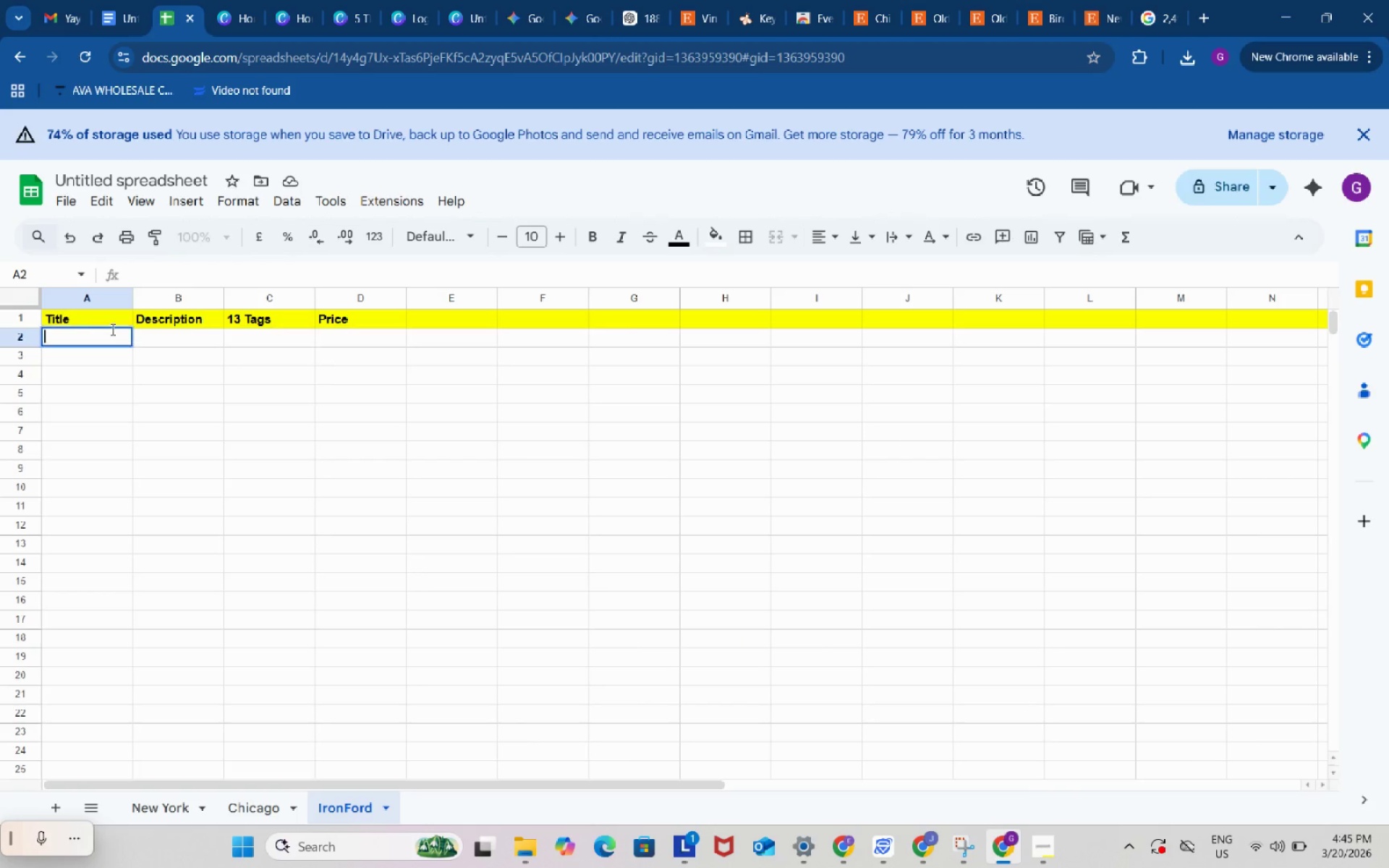 
key(Control+ControlLeft)
 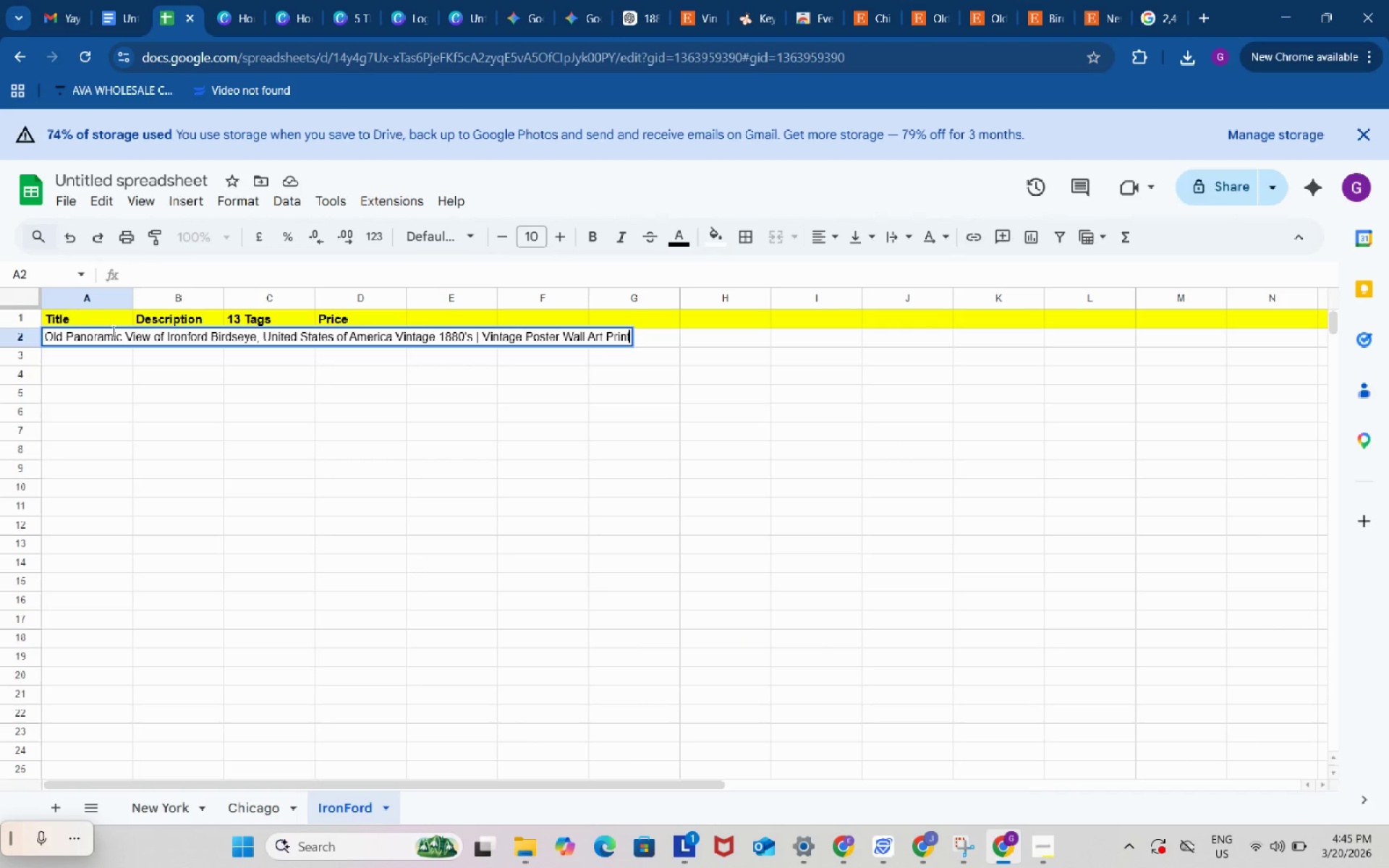 
key(Control+V)
 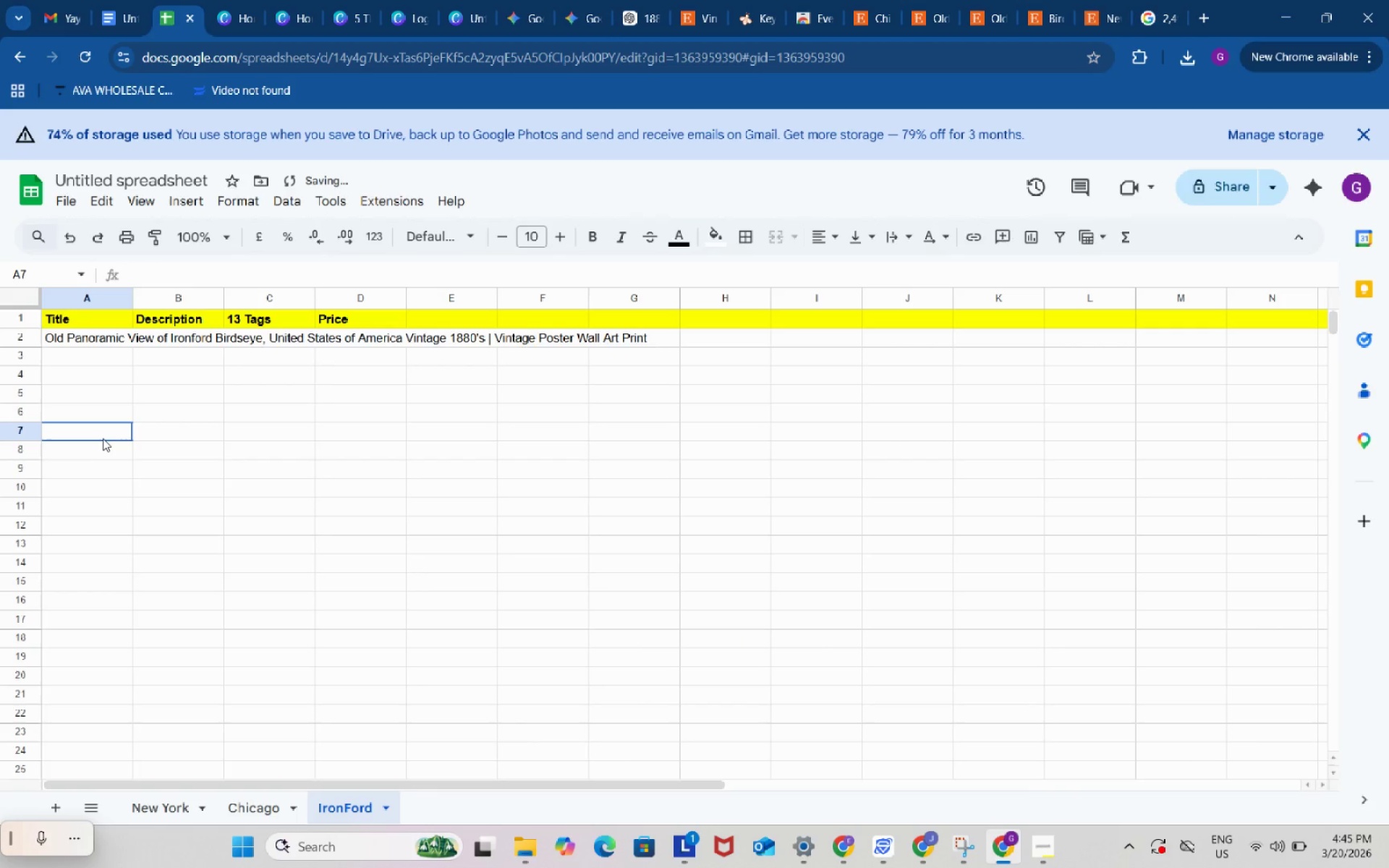 
left_click([103, 438])
 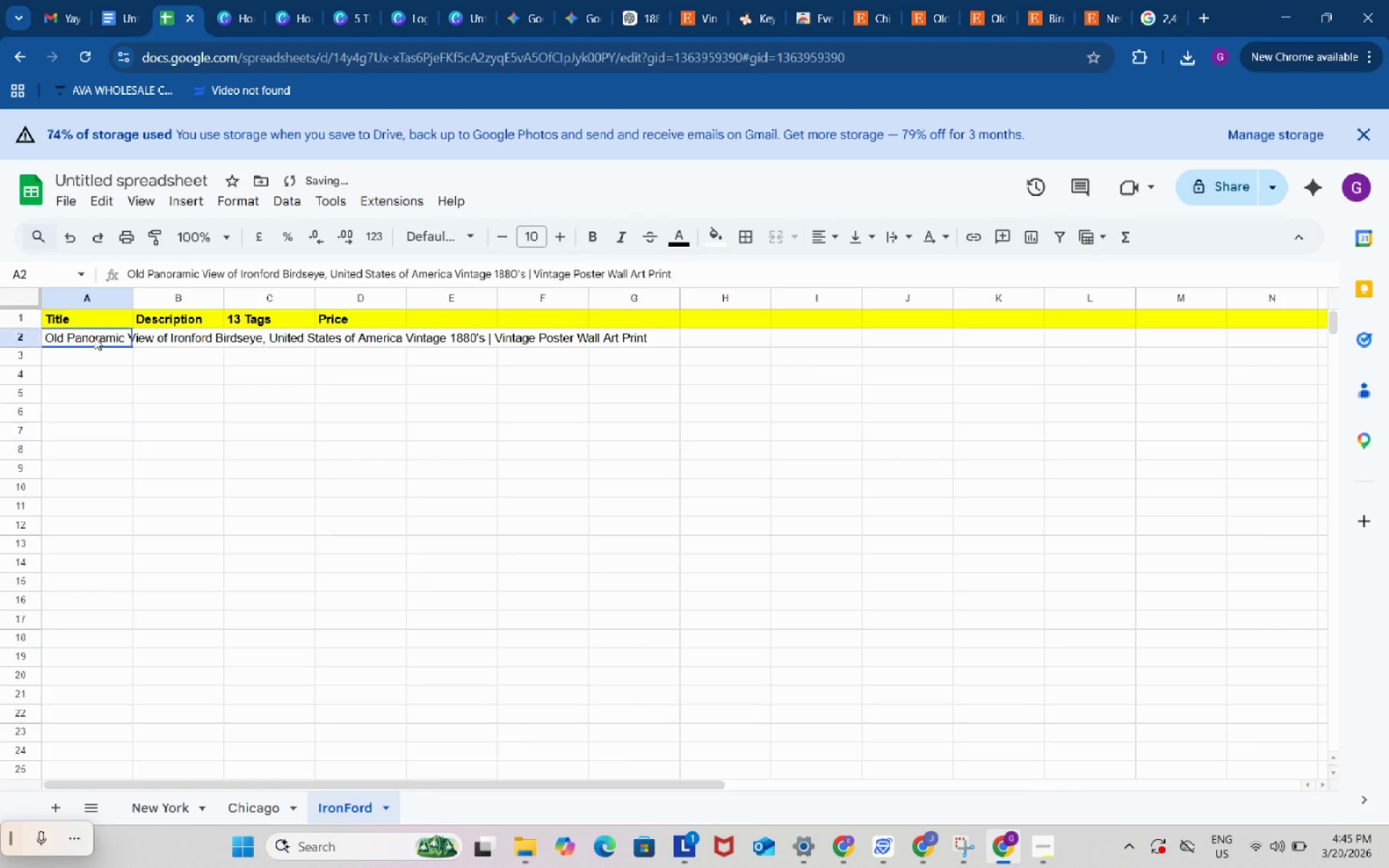 
left_click([94, 337])
 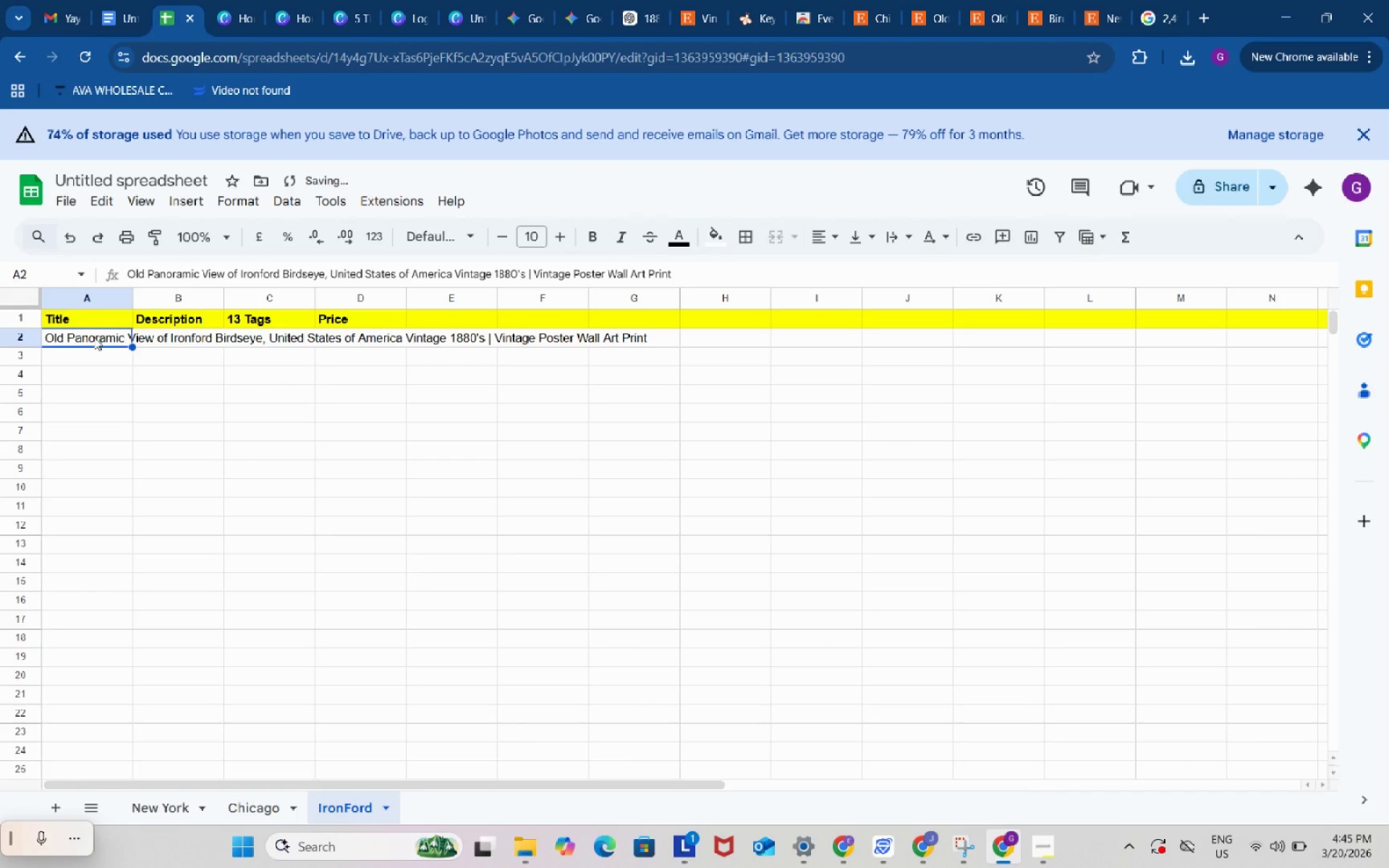 
key(Control+B)
 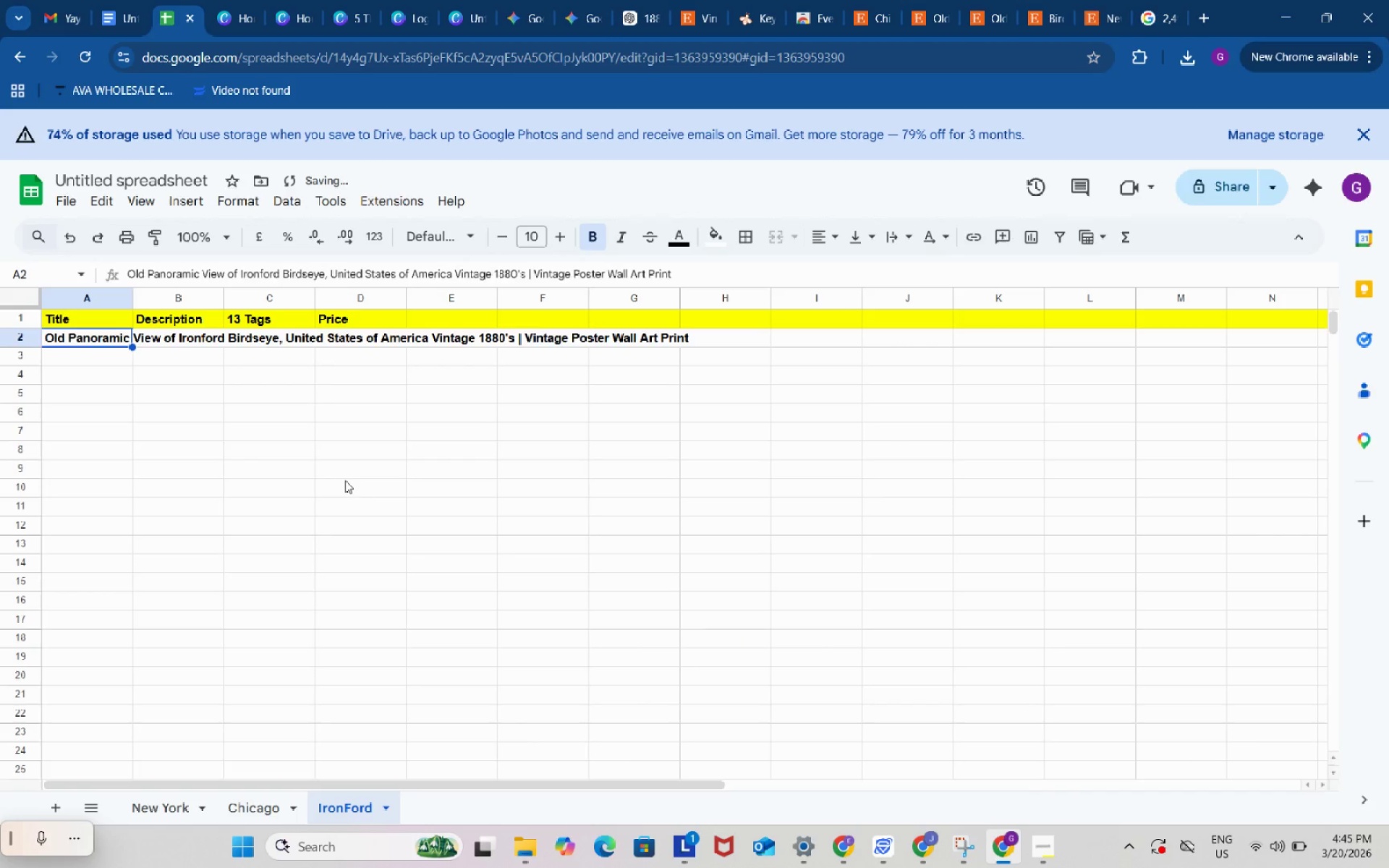 
left_click([347, 480])
 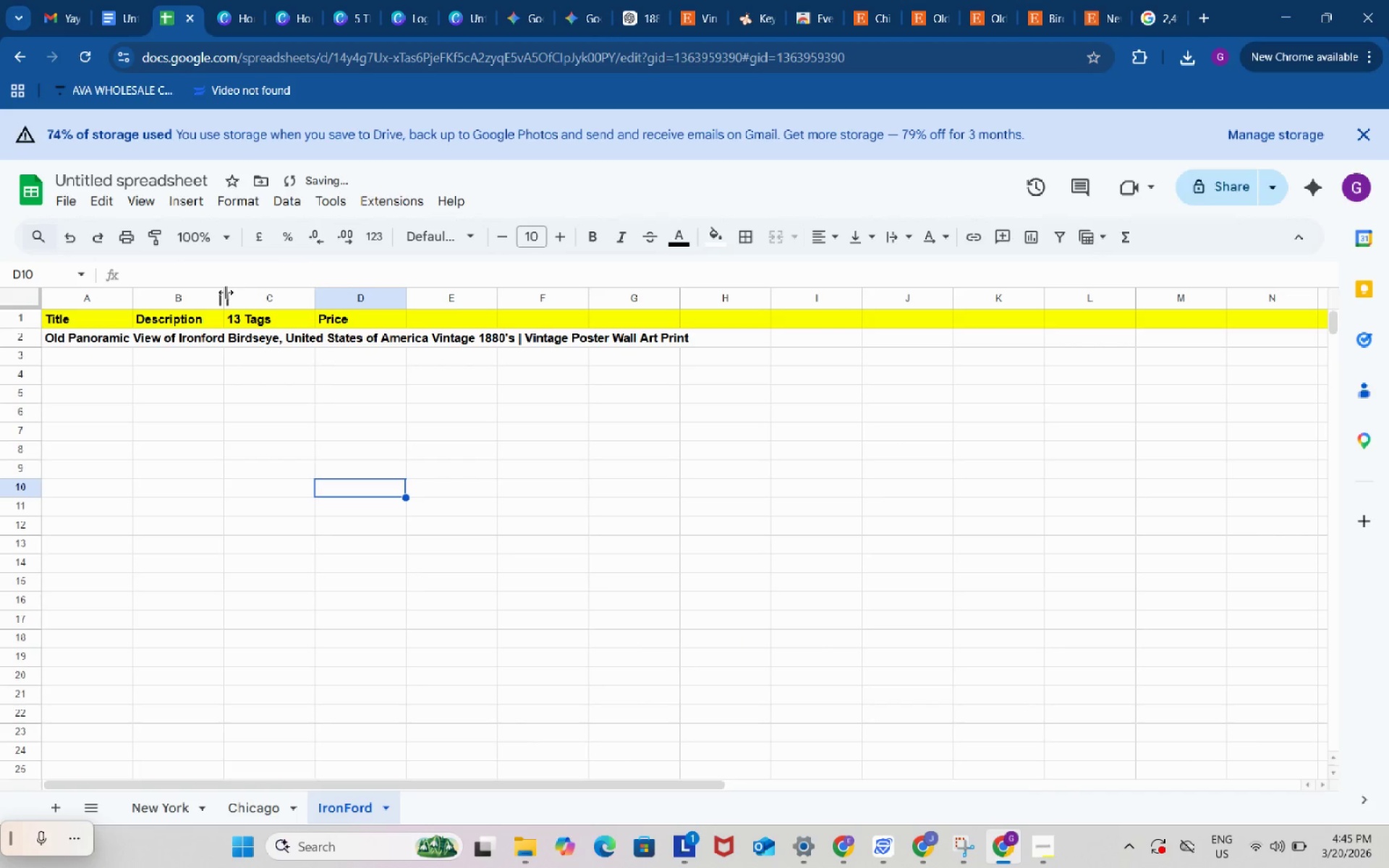 
left_click_drag(start_coordinate=[226, 292], to_coordinate=[417, 299])
 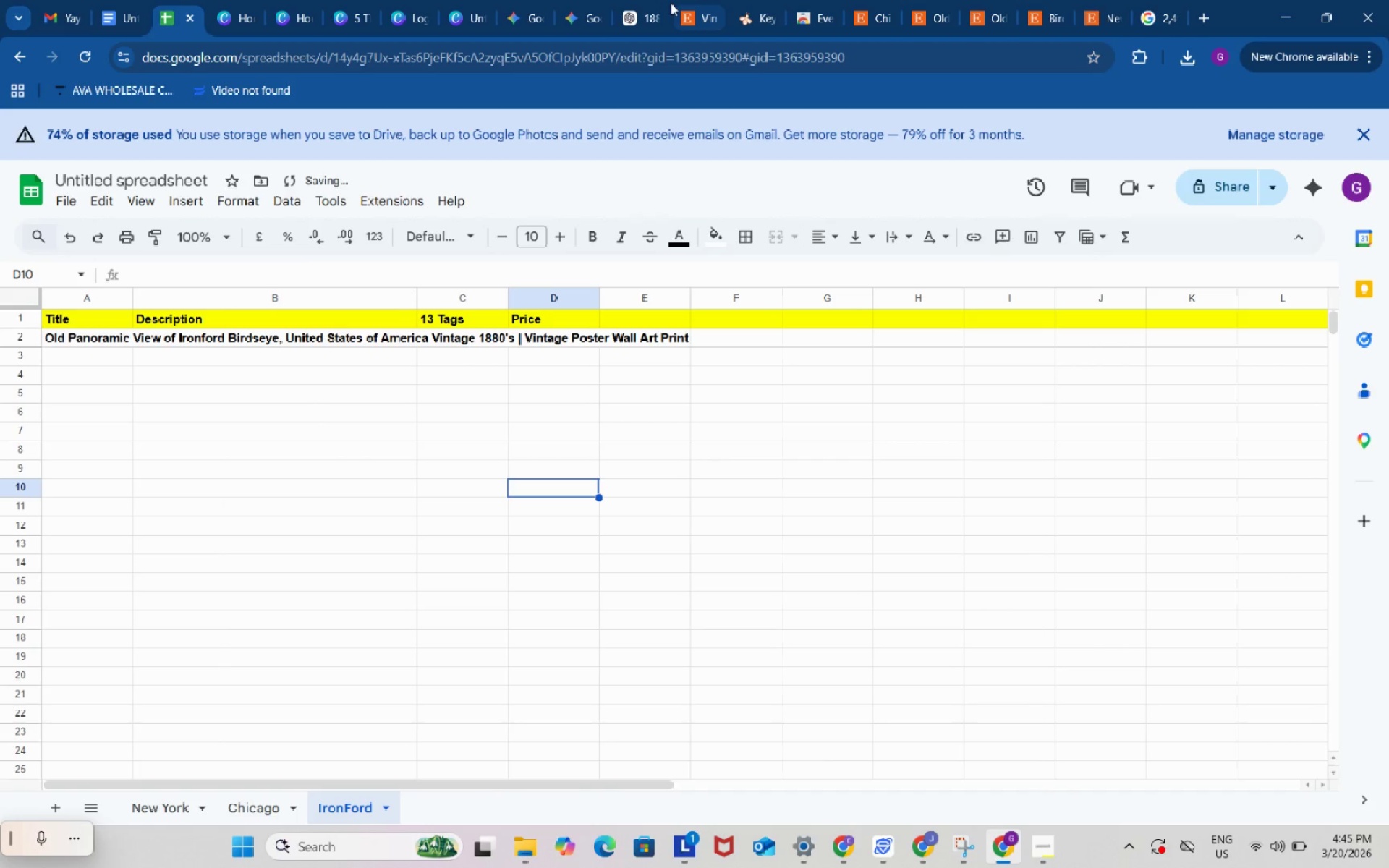 
left_click([654, 0])
 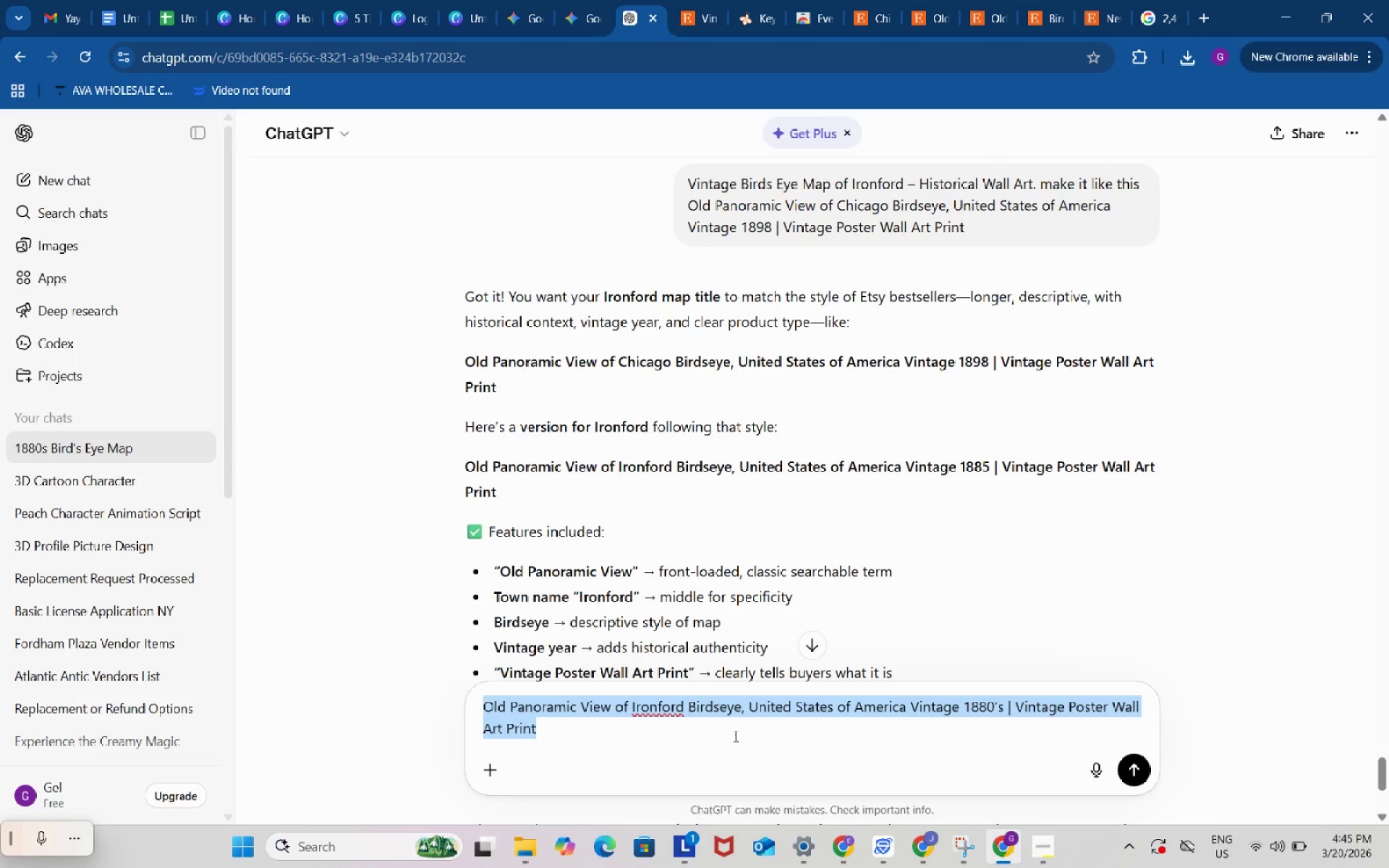 
left_click([722, 739])
 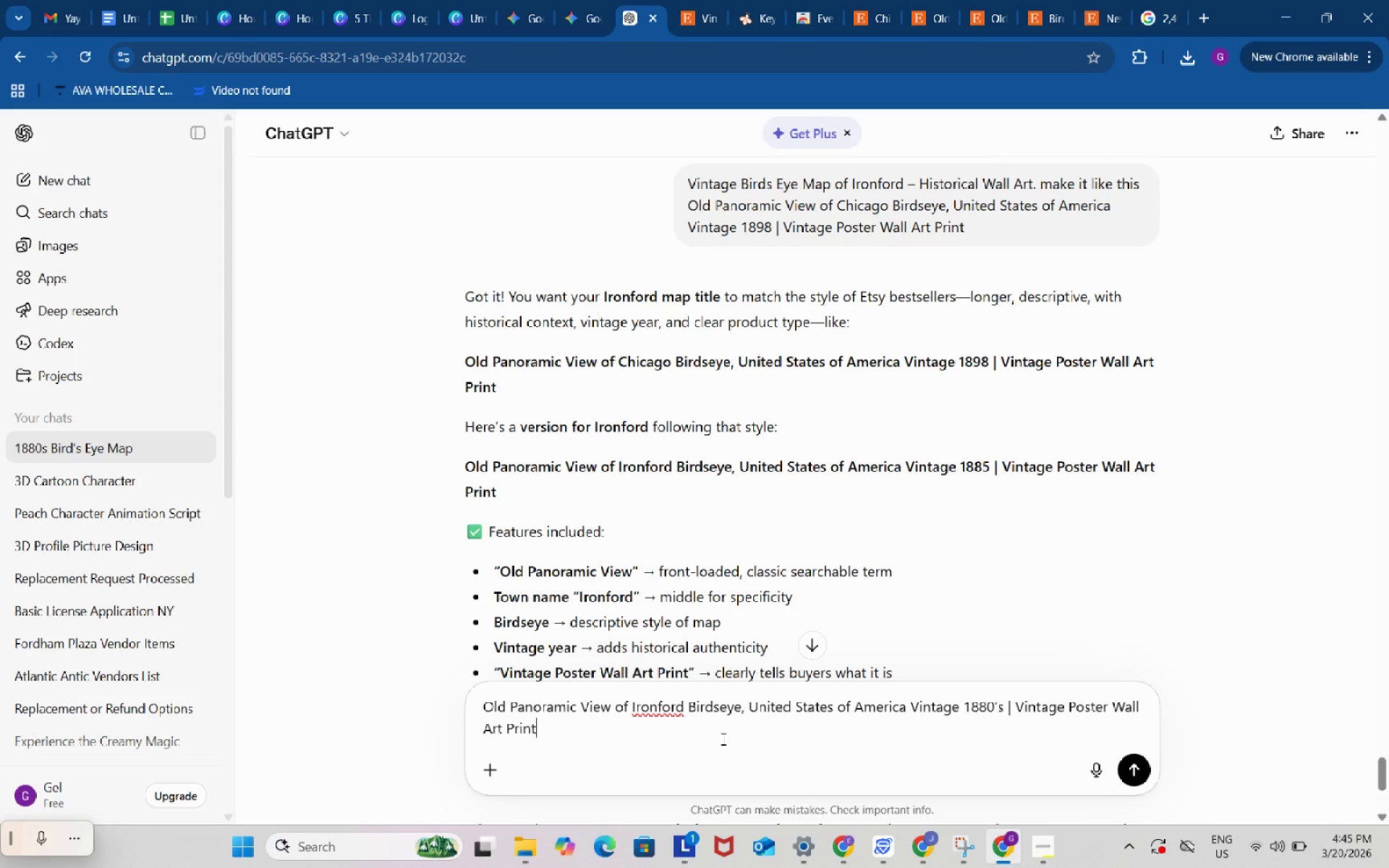 
key(Period)
 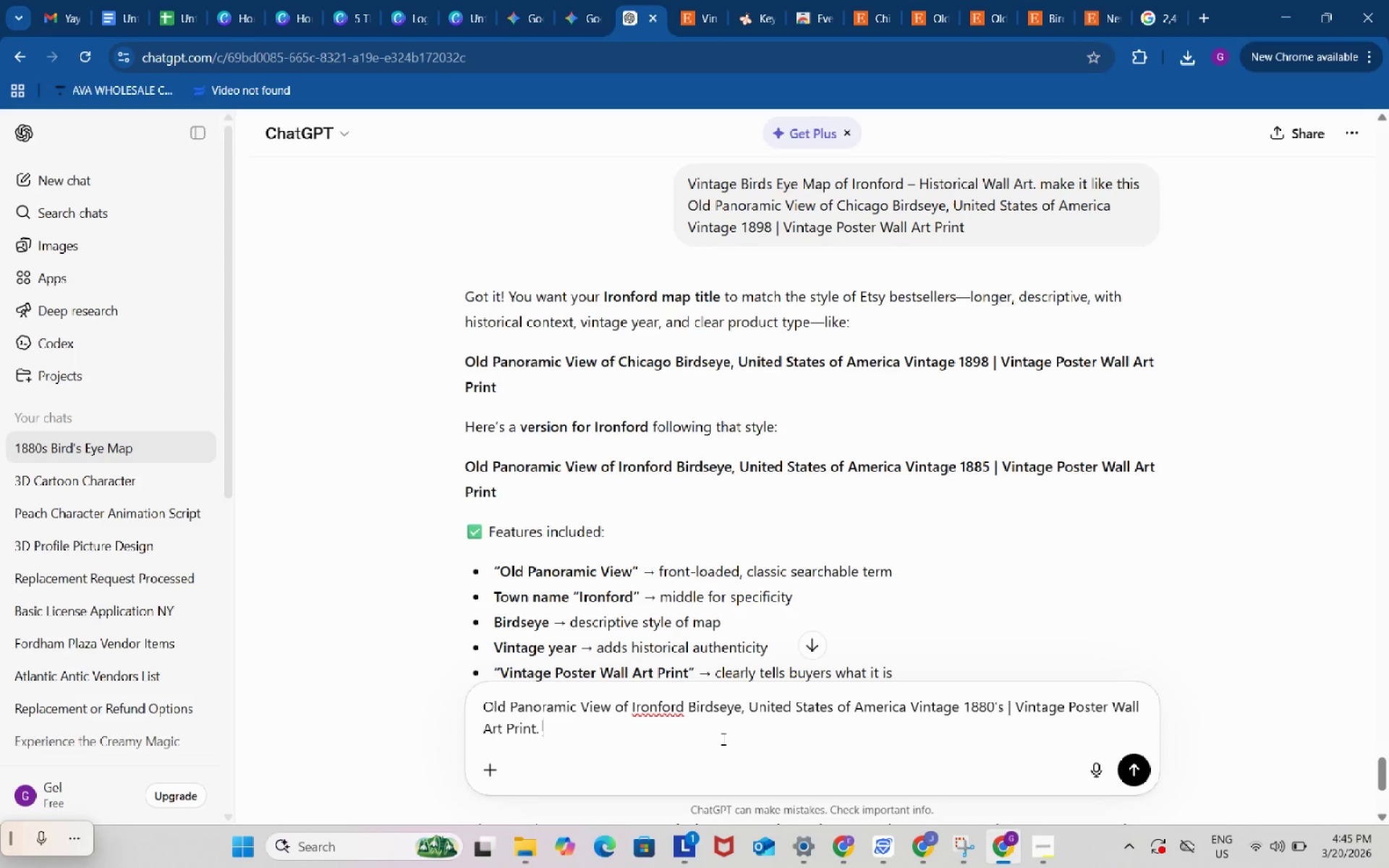 
key(Space)
 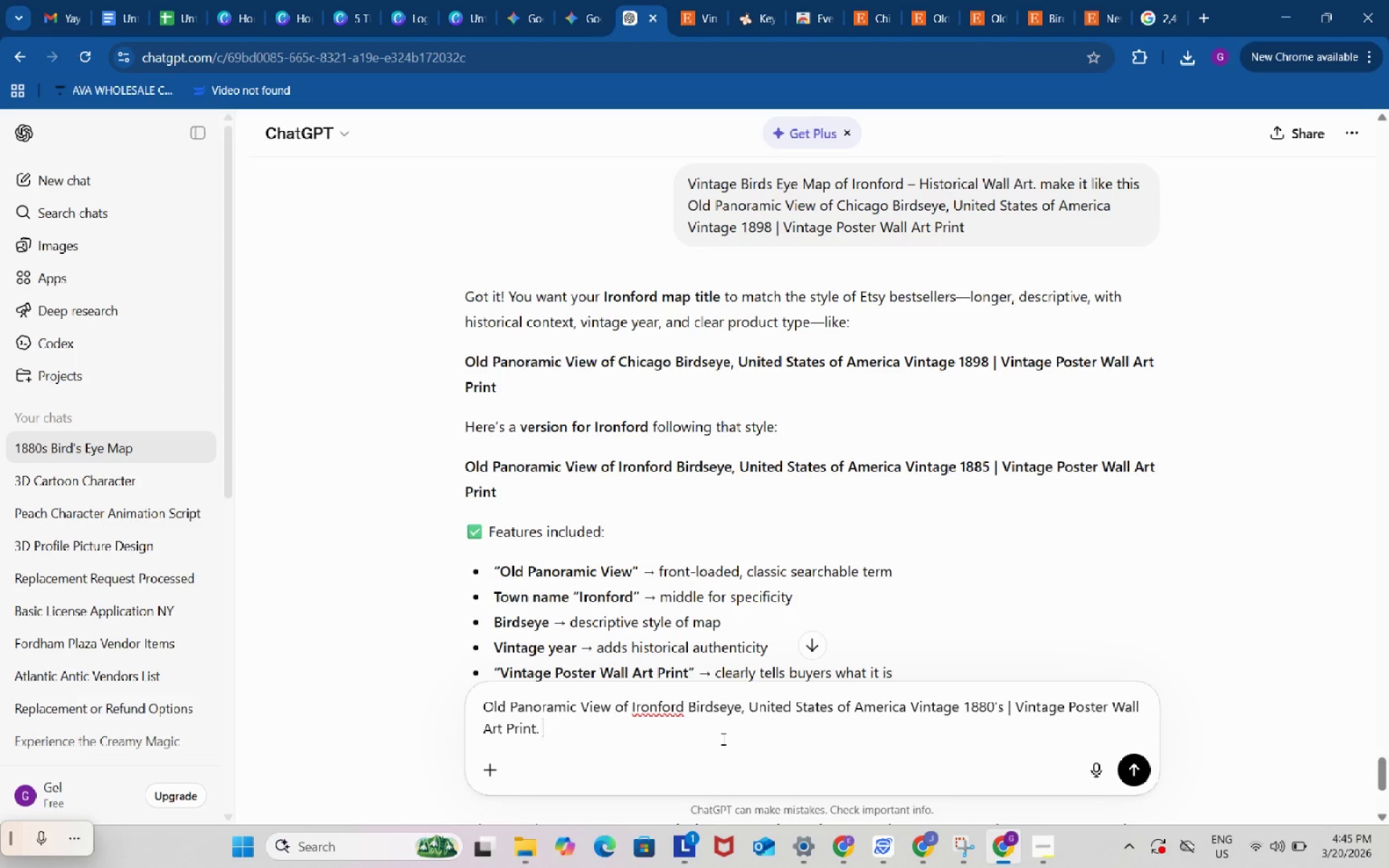 
scroll: coordinate [889, 447], scroll_direction: up, amount: 56.0
 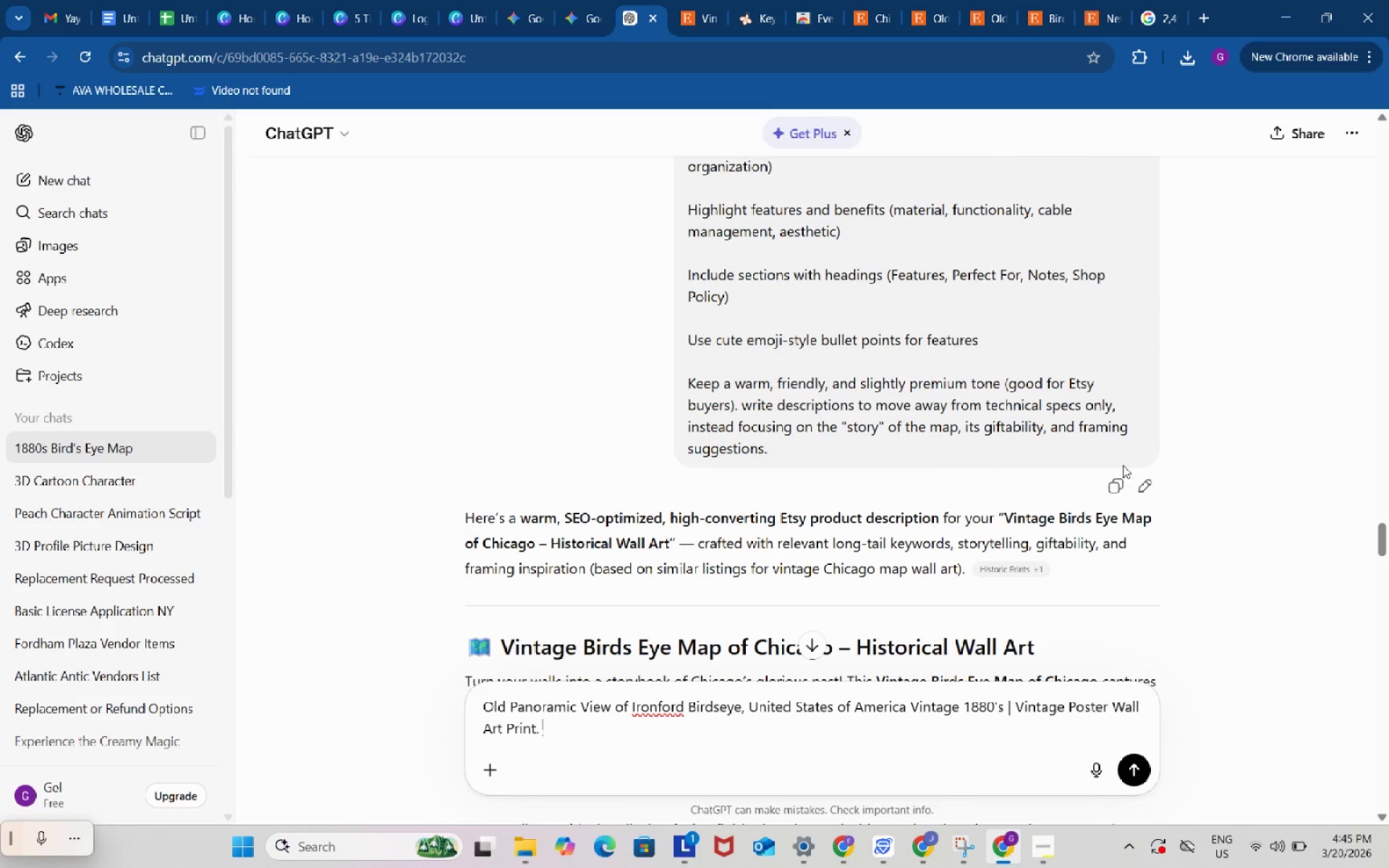 
left_click([1121, 482])
 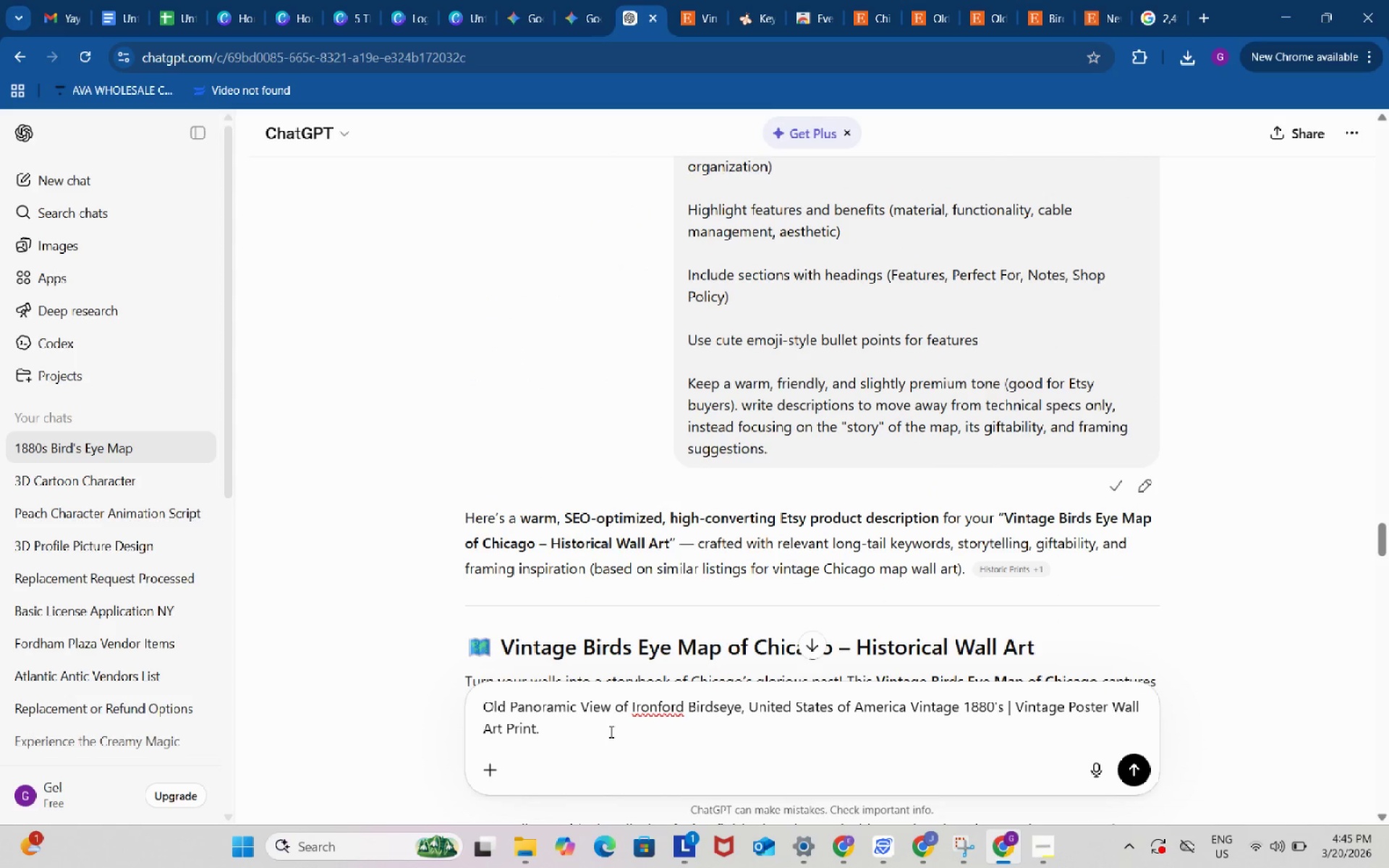 
left_click([610, 731])
 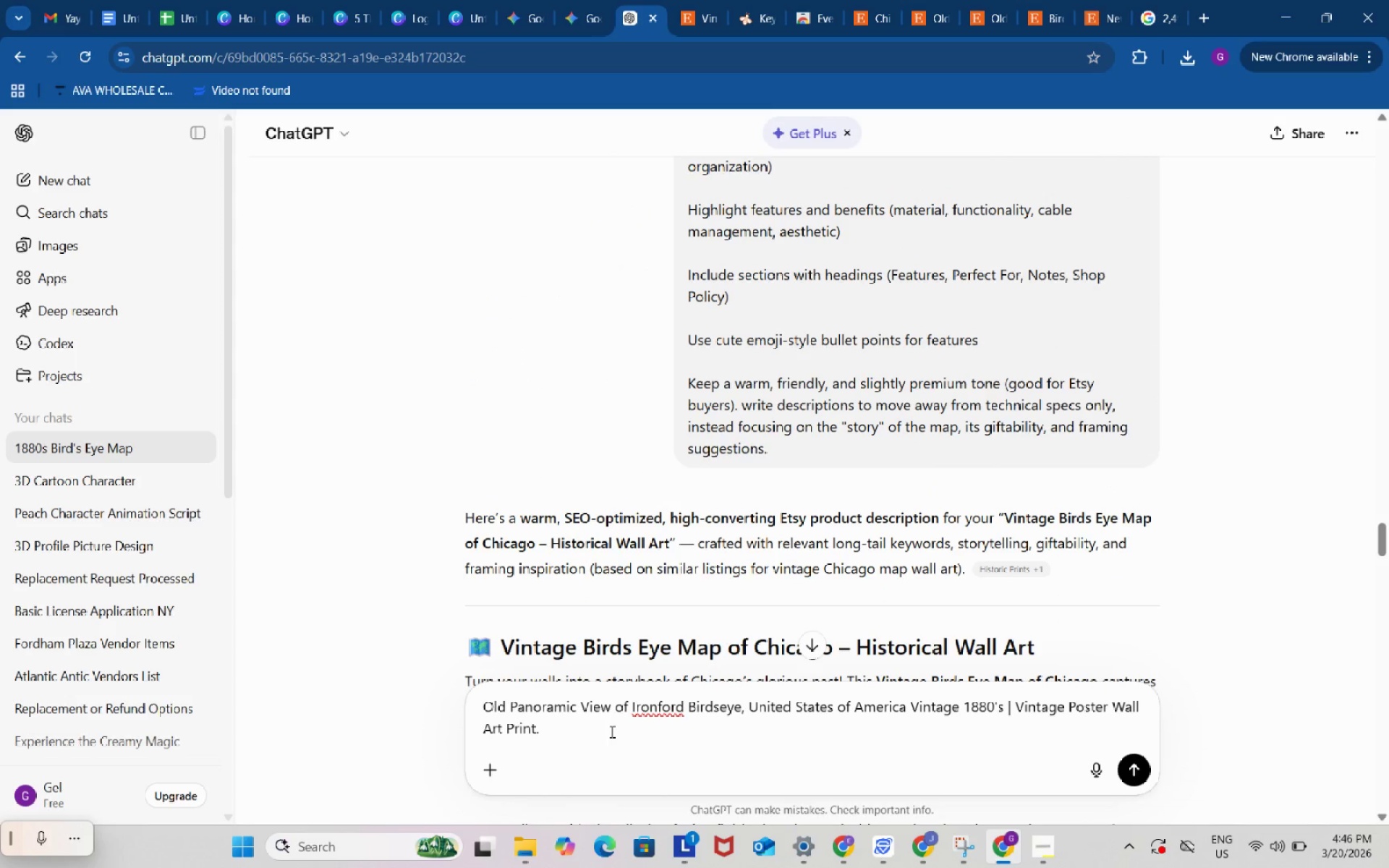 
key(Control+ControlLeft)
 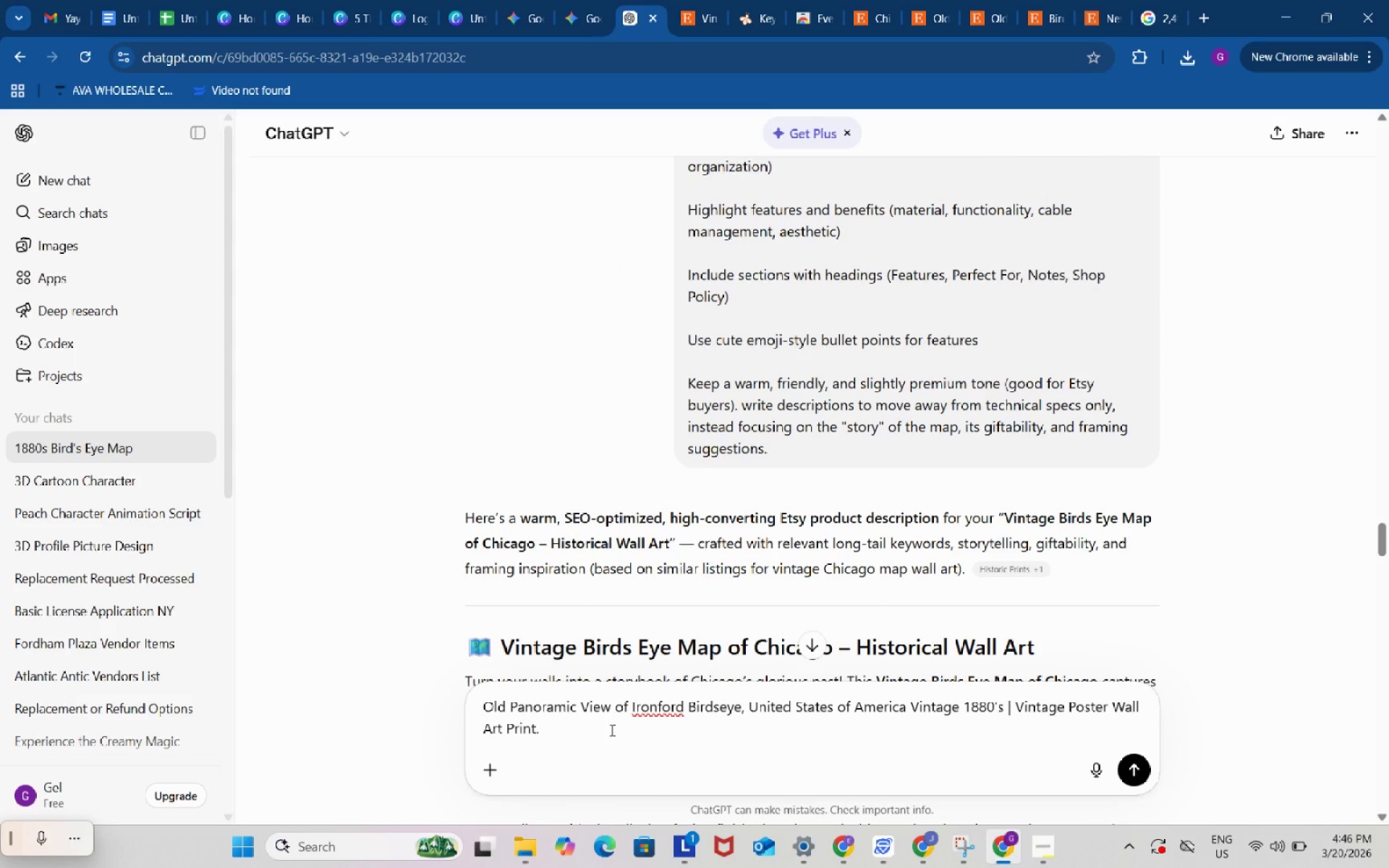 
key(Control+V)
 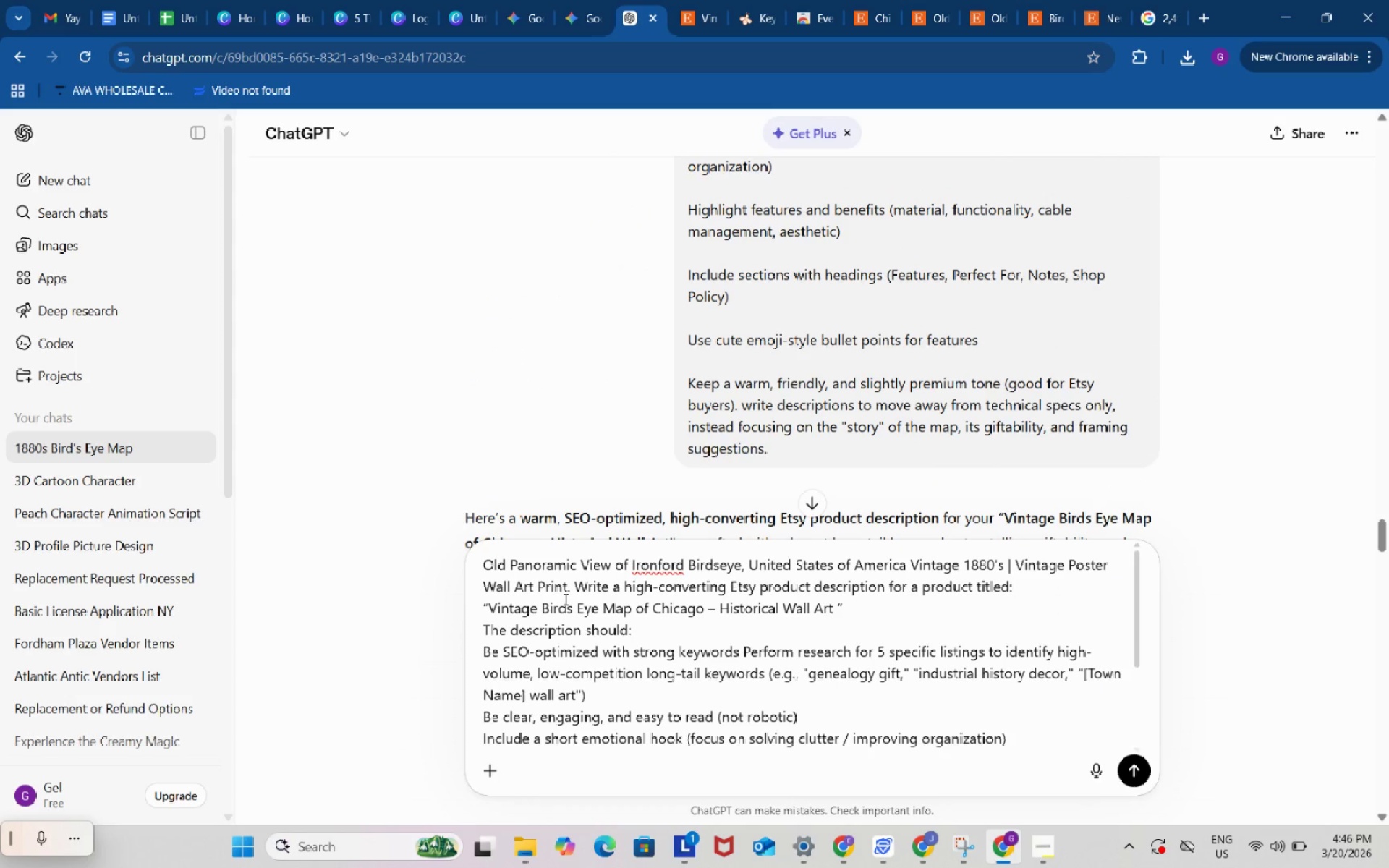 
scroll: coordinate [658, 361], scroll_direction: down, amount: 47.0
 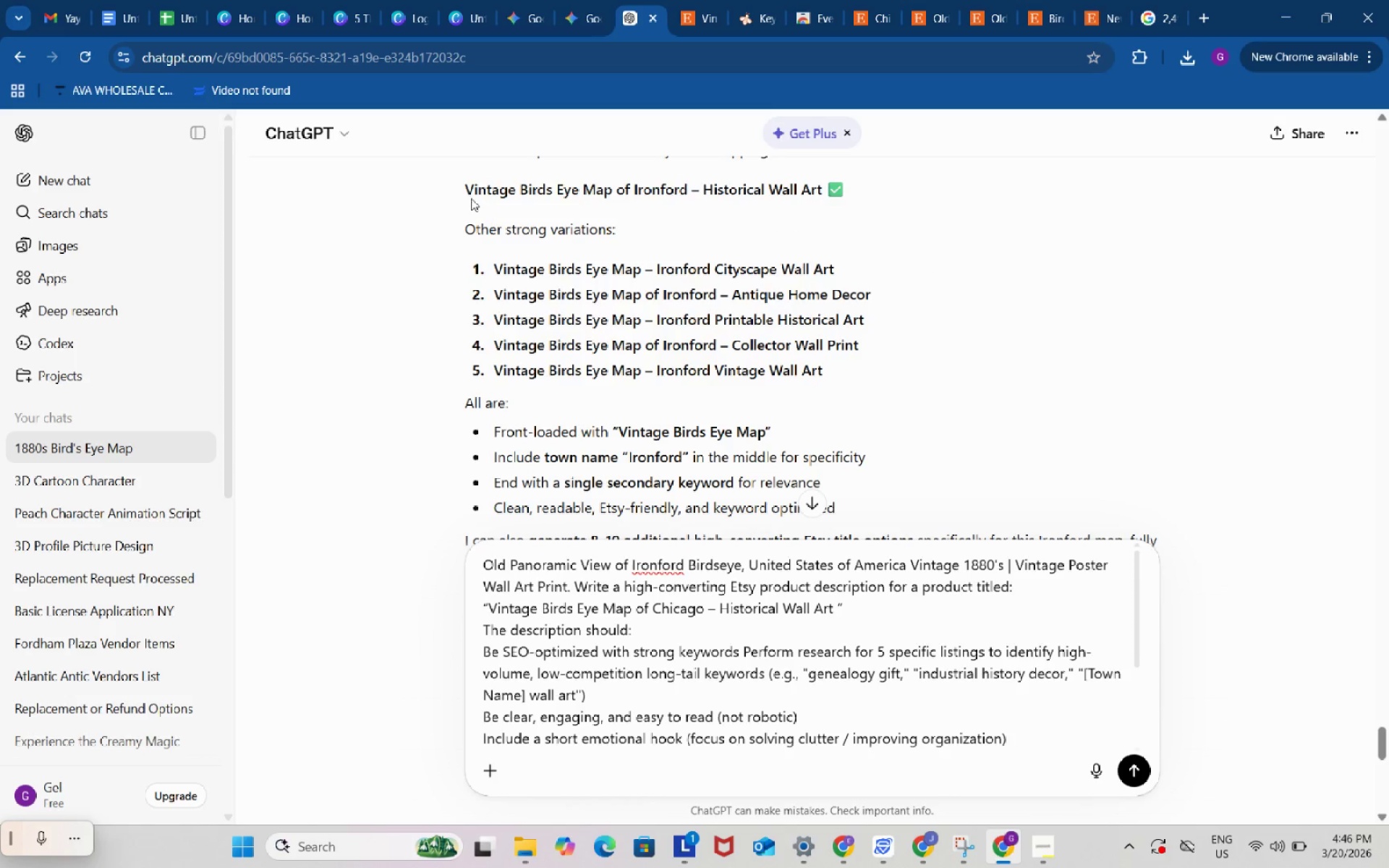 
left_click_drag(start_coordinate=[467, 191], to_coordinate=[820, 195])
 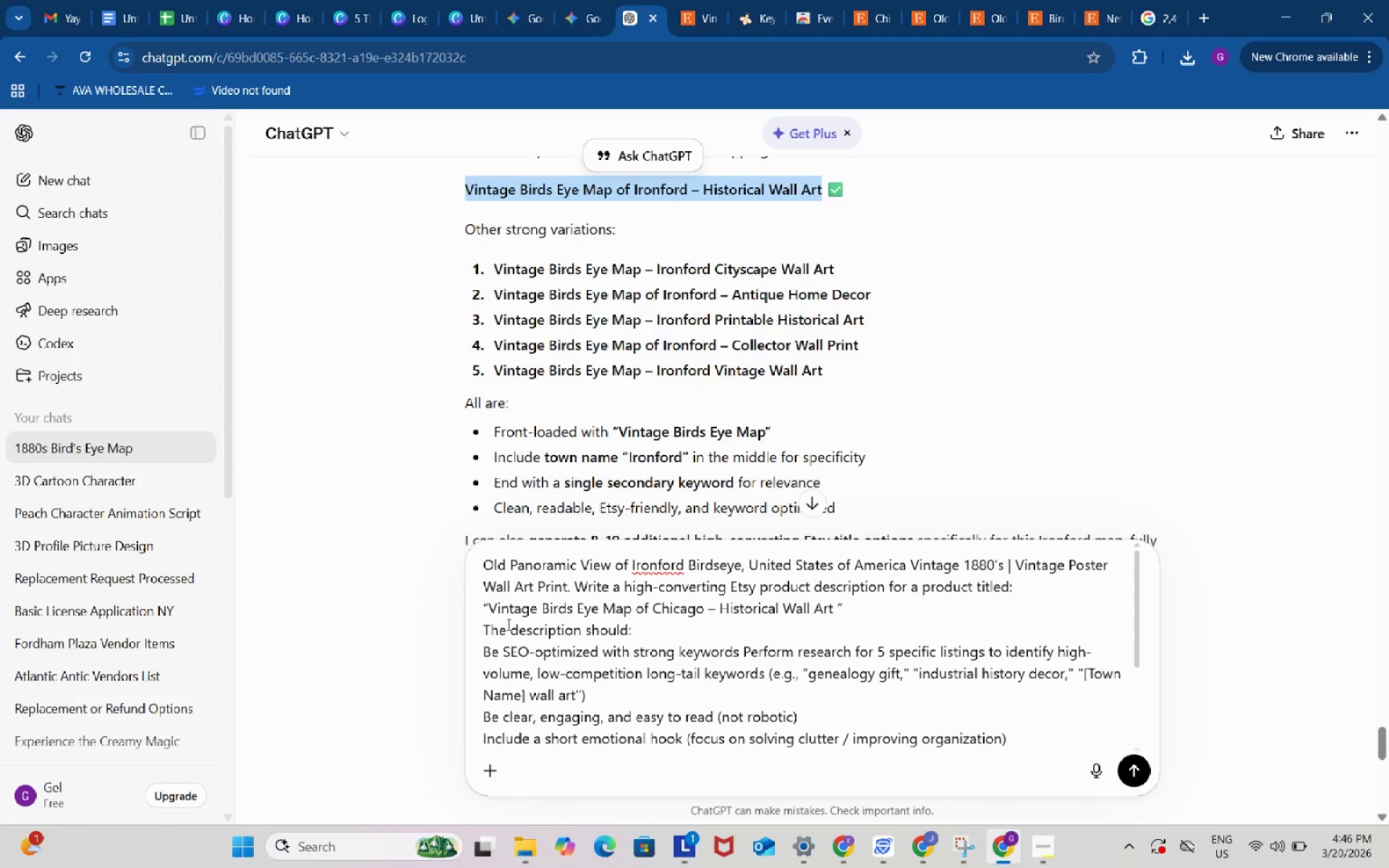 
key(Control+C)
 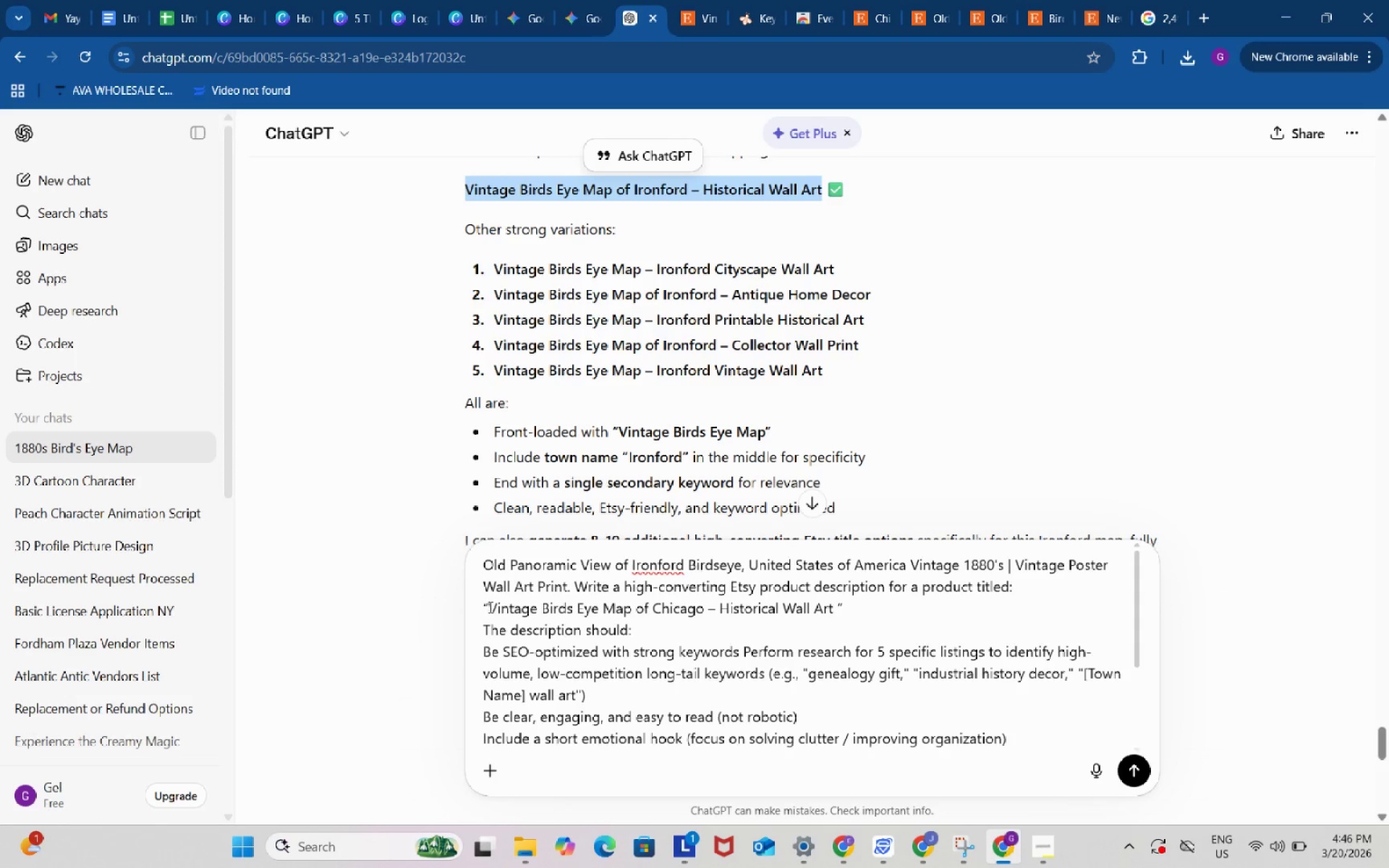 
left_click_drag(start_coordinate=[490, 608], to_coordinate=[833, 605])
 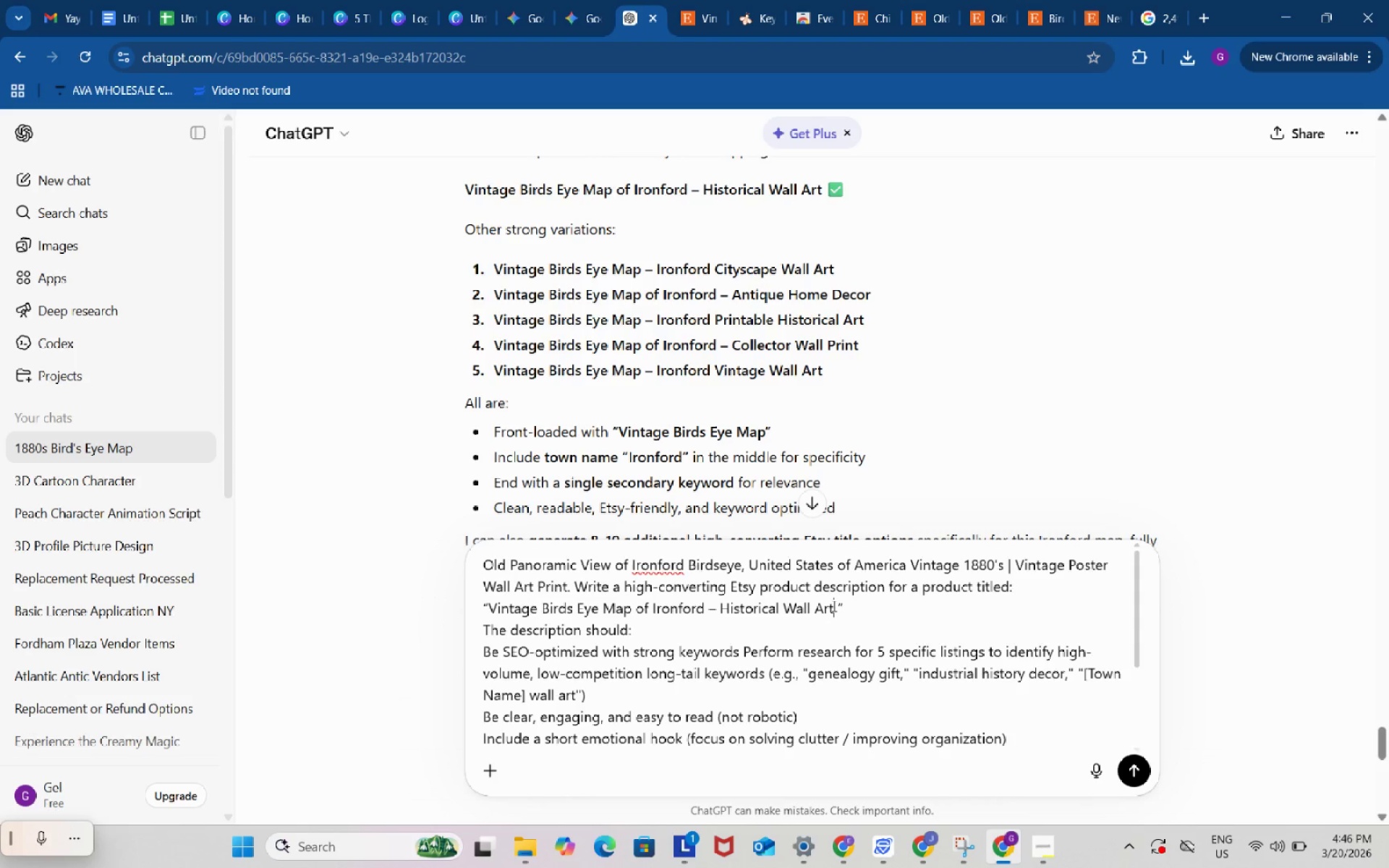 
key(Control+ControlLeft)
 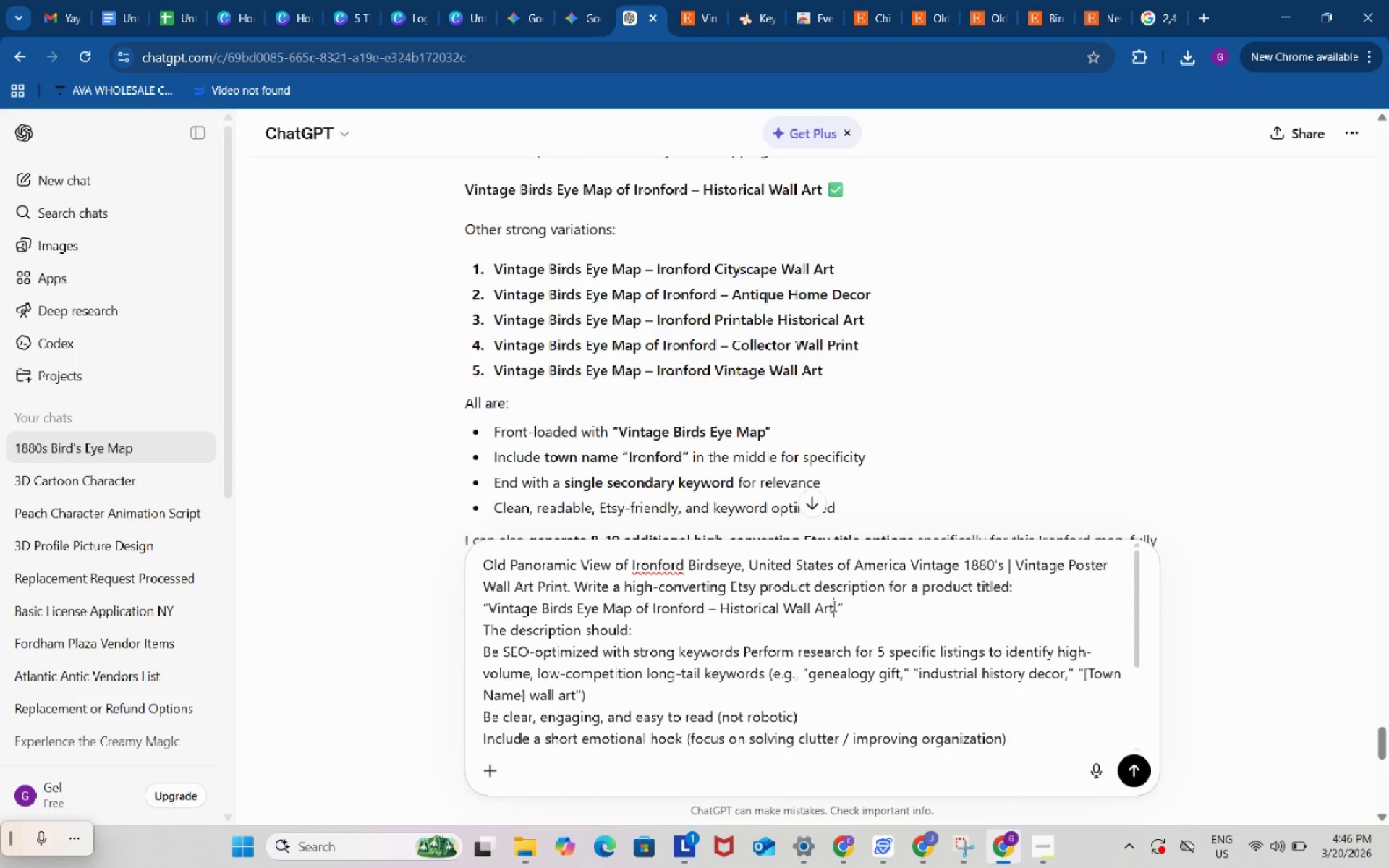 
key(Control+V)
 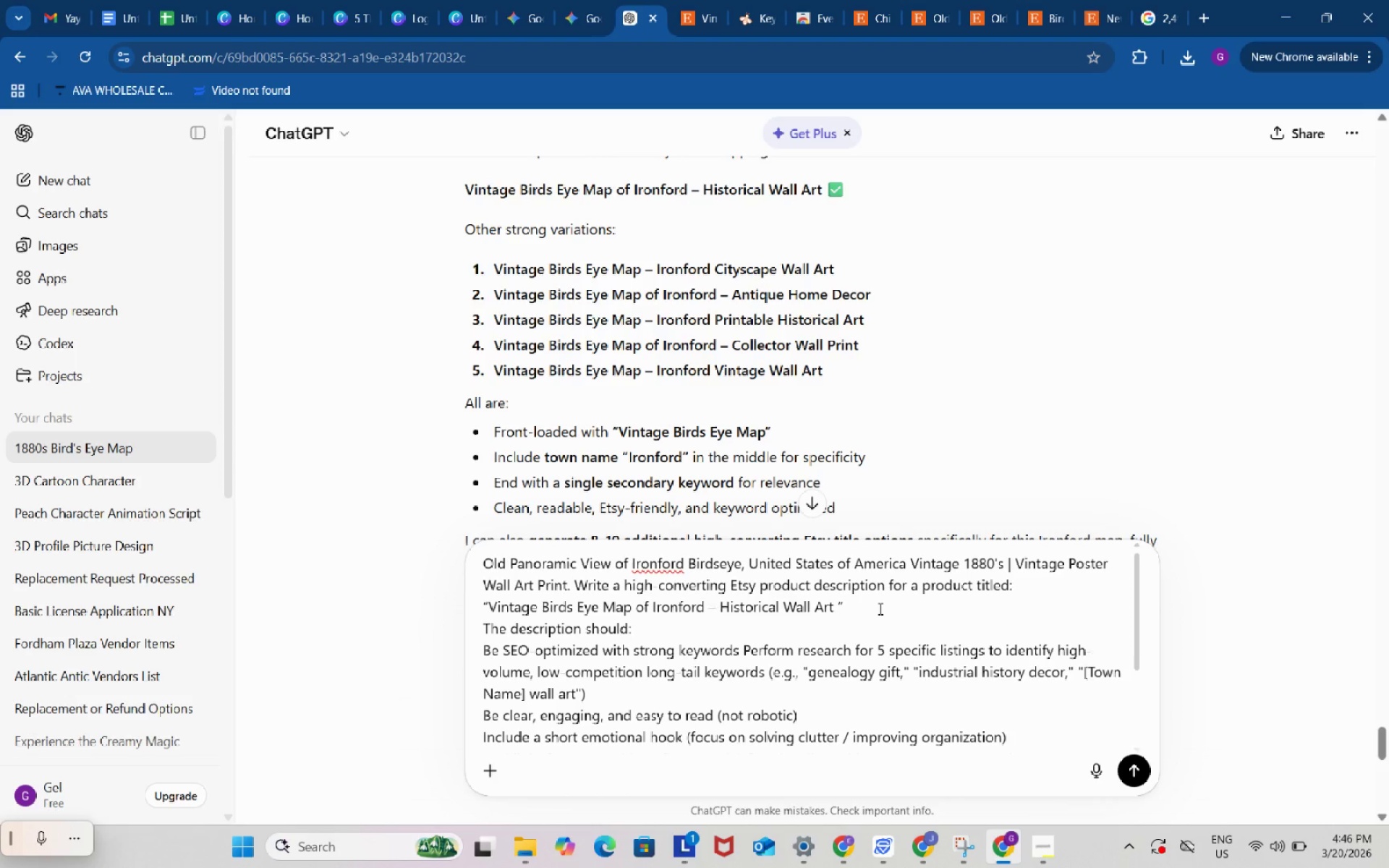 
scroll: coordinate [879, 608], scroll_direction: down, amount: 2.0
 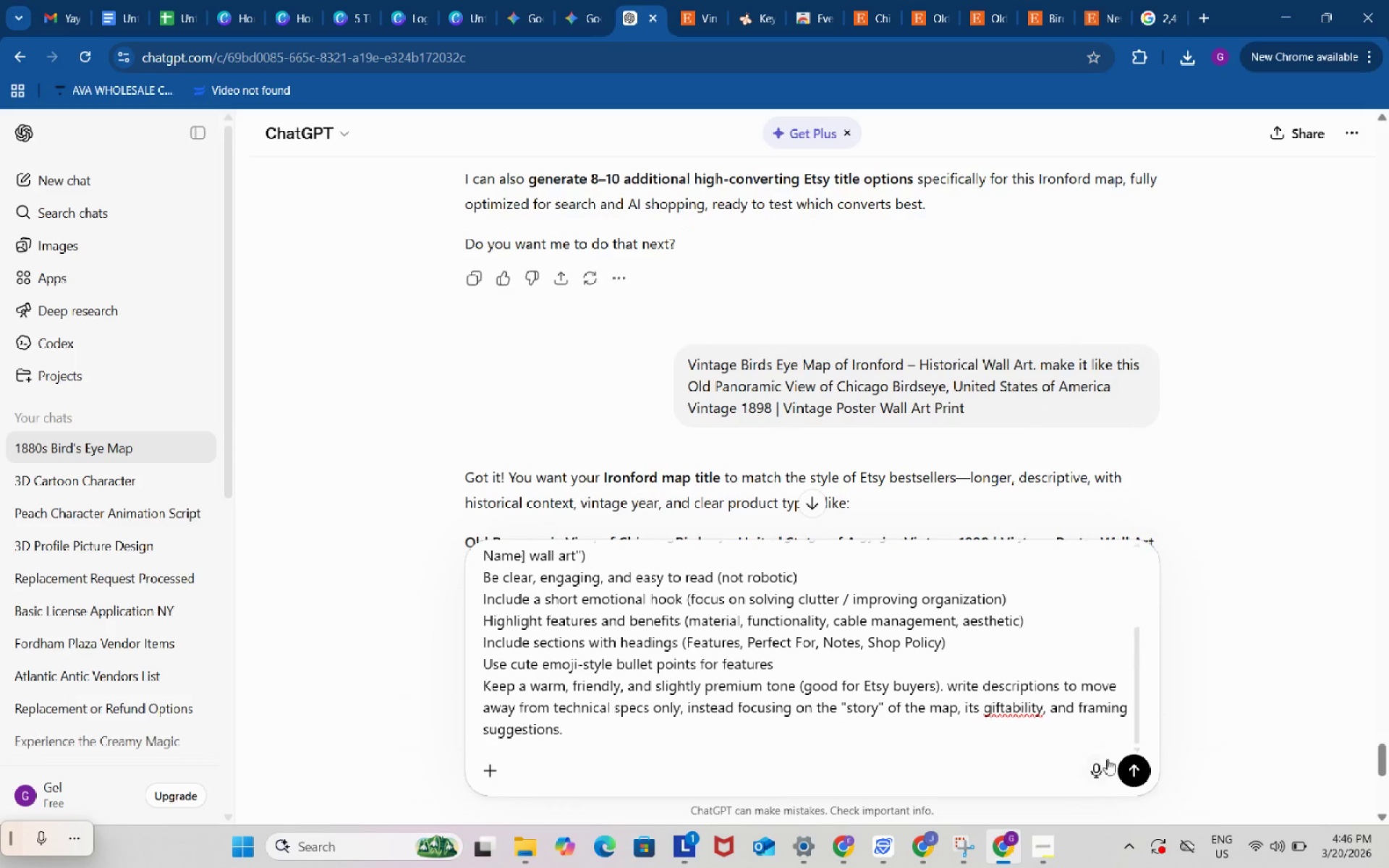 
left_click([1125, 765])
 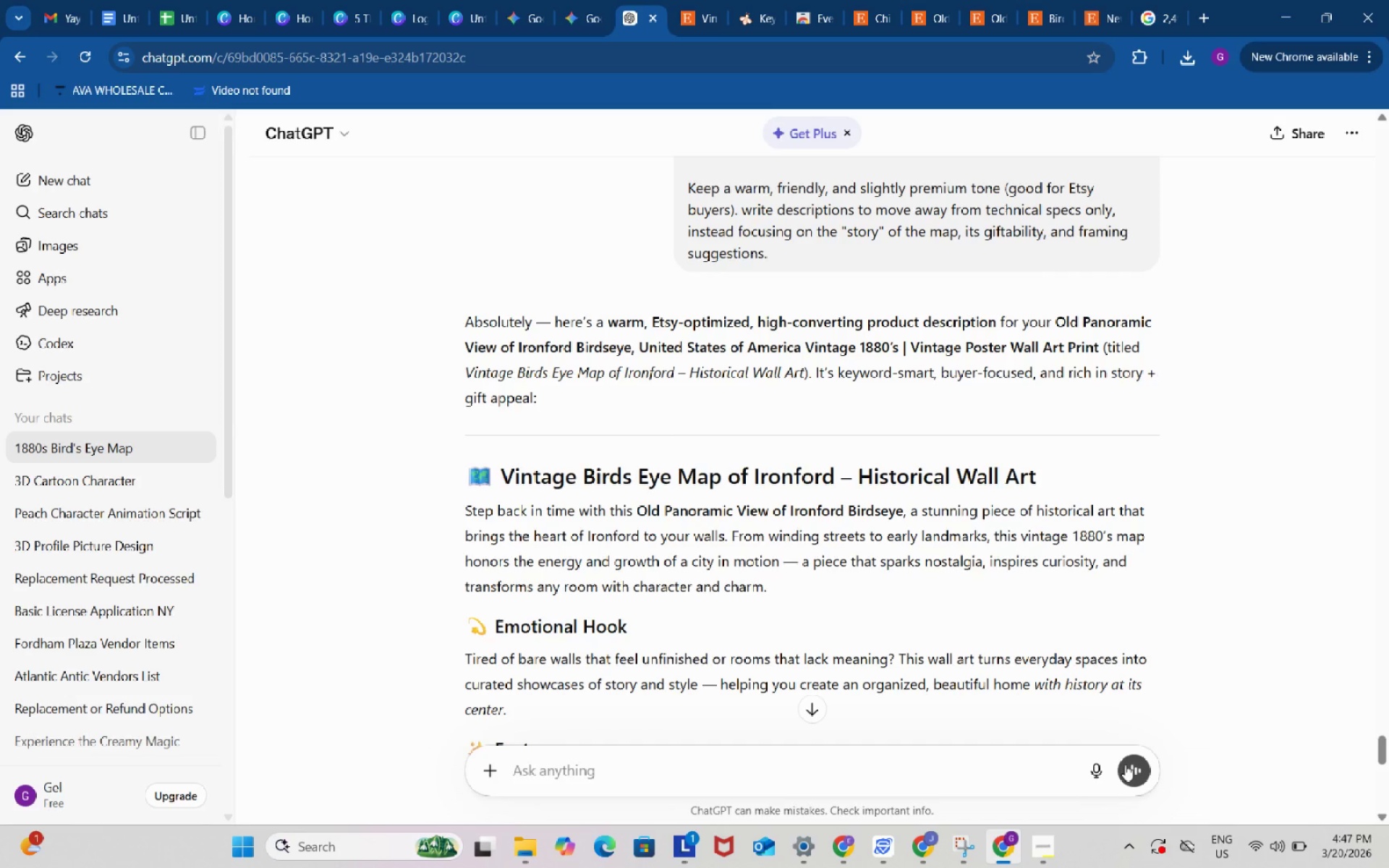 
wait(53.12)
 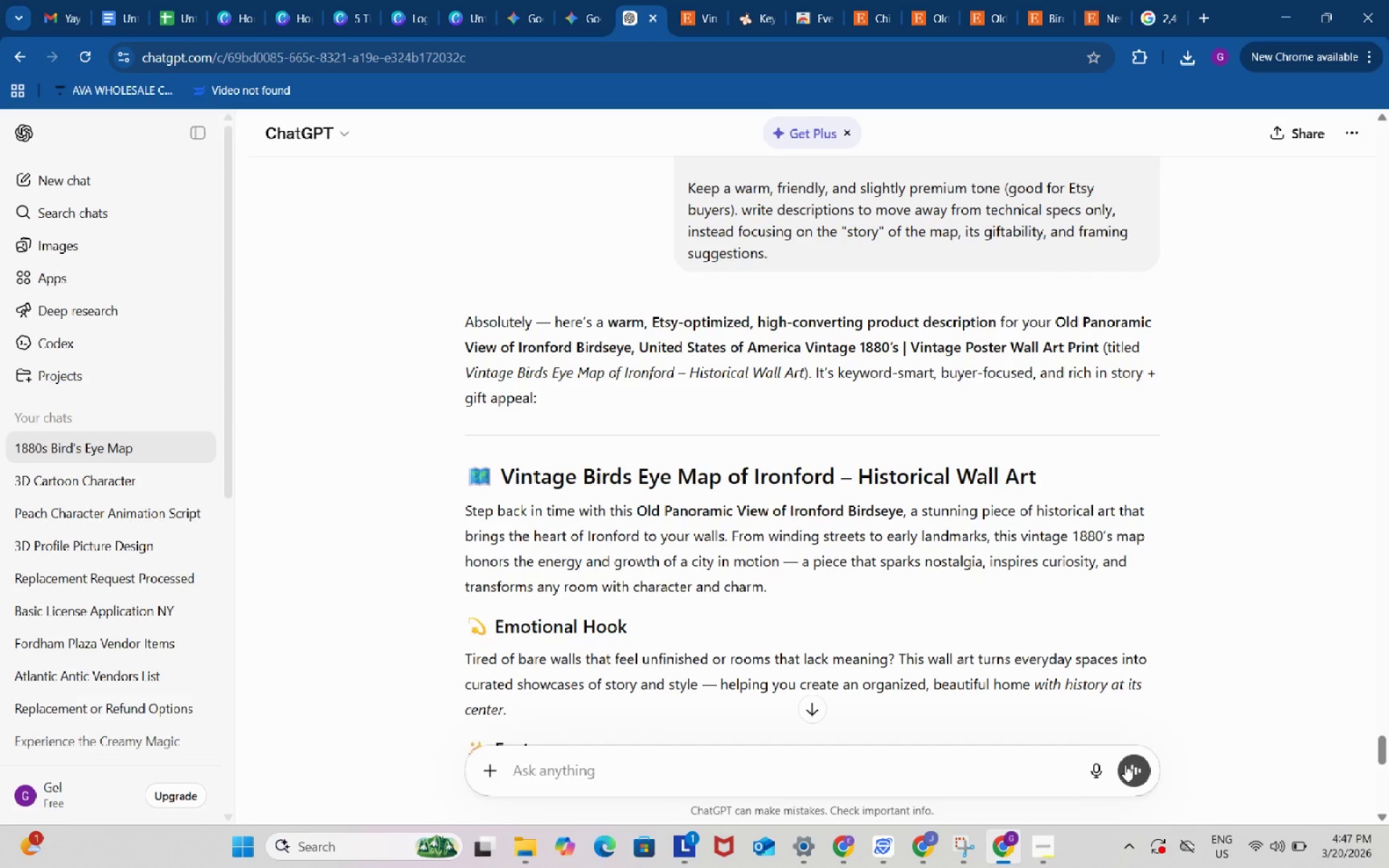 
scroll: coordinate [1113, 731], scroll_direction: down, amount: 1.0
 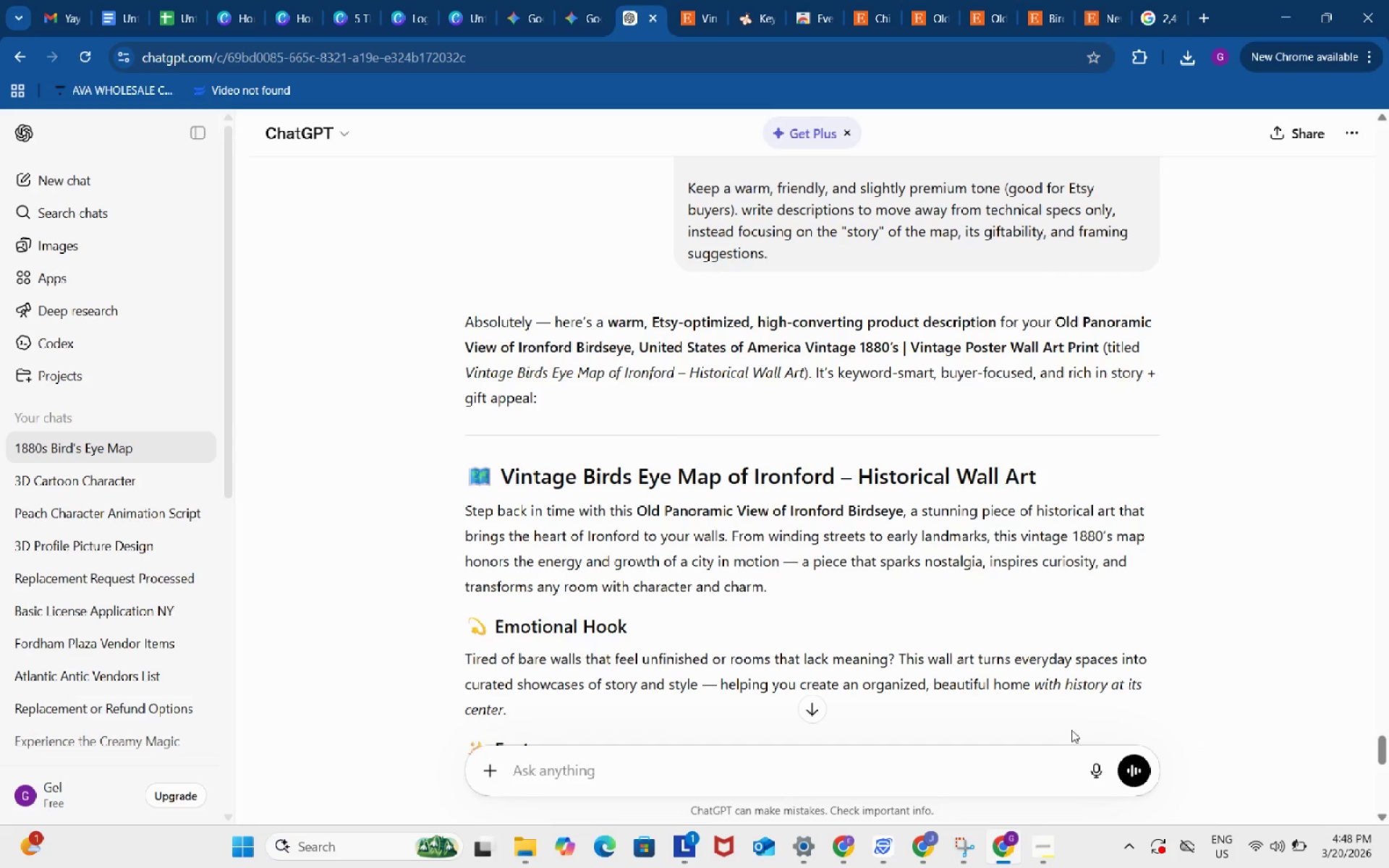 
wait(60.17)
 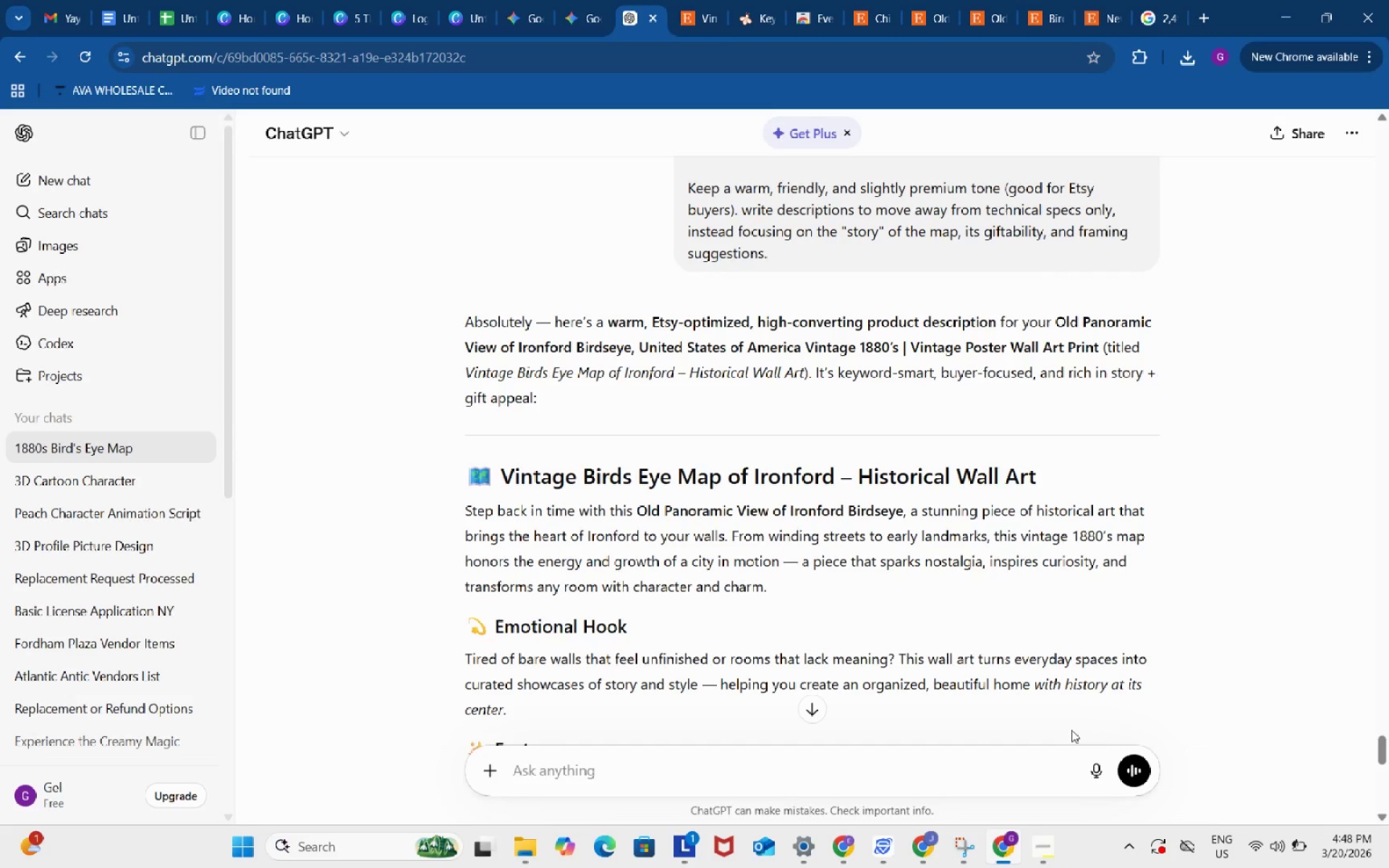 
scroll: coordinate [1073, 702], scroll_direction: down, amount: 3.0
 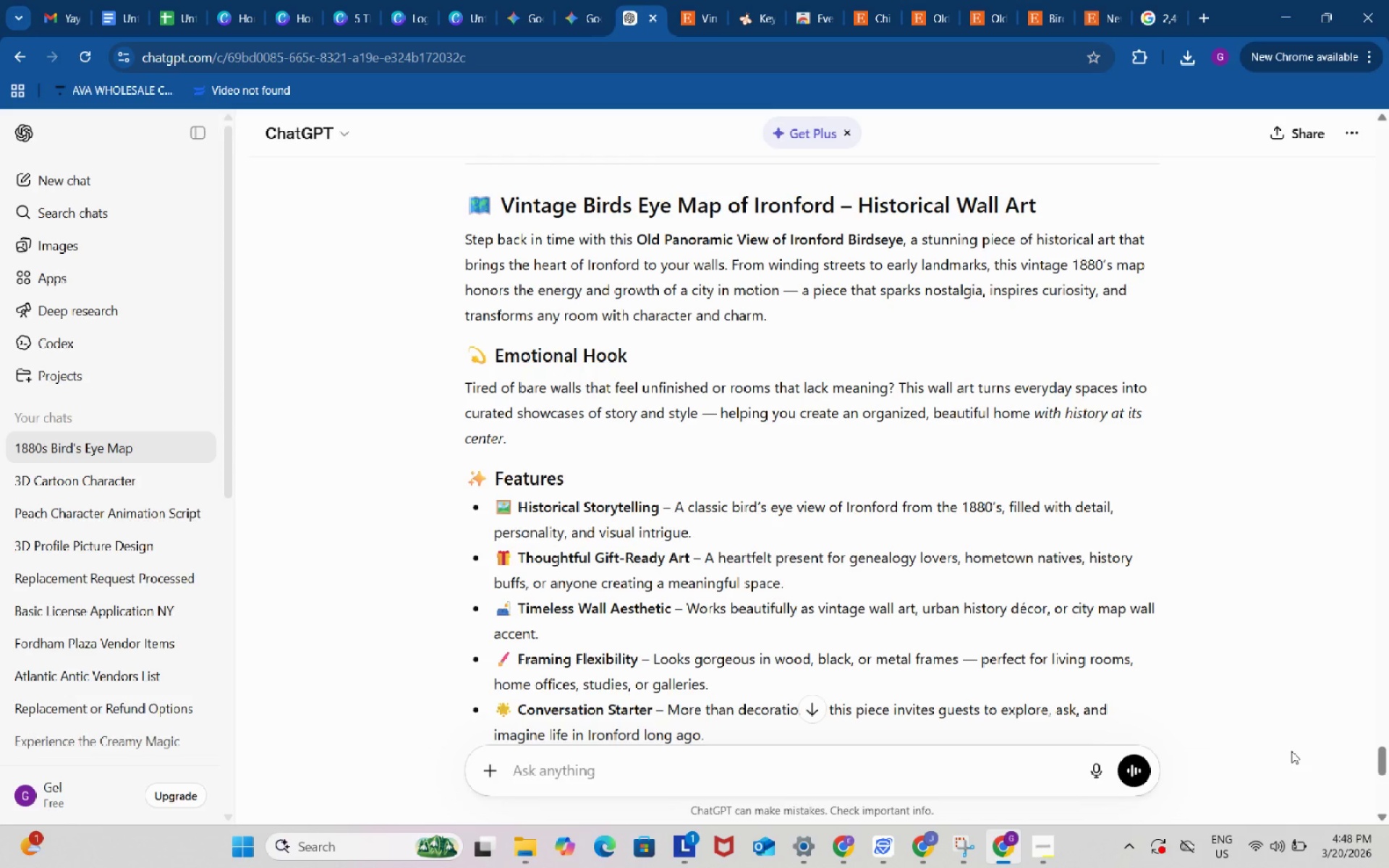 
wait(31.81)
 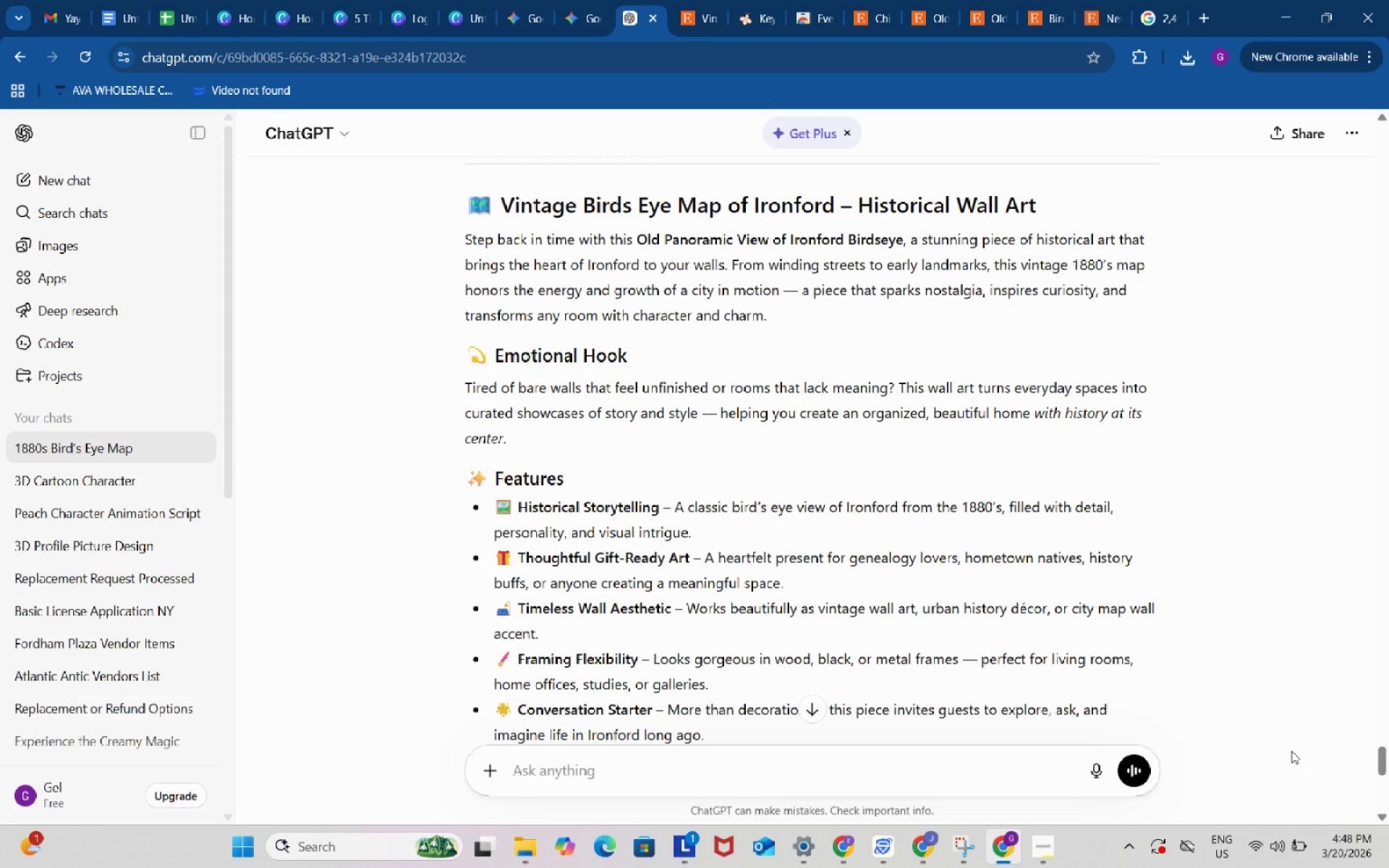 
scroll: coordinate [624, 566], scroll_direction: up, amount: 1.0
 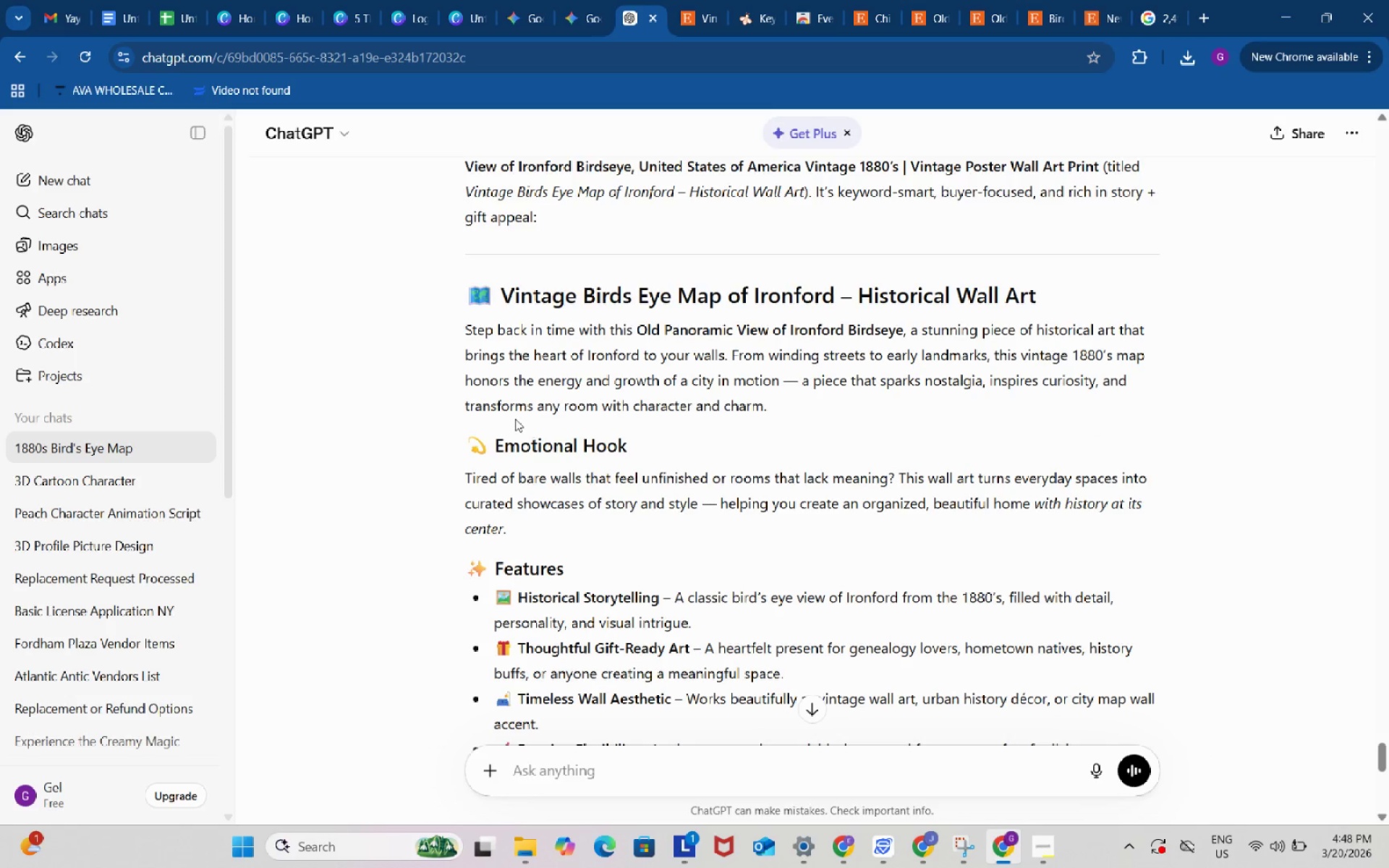 
scroll: coordinate [514, 418], scroll_direction: down, amount: 1.0
 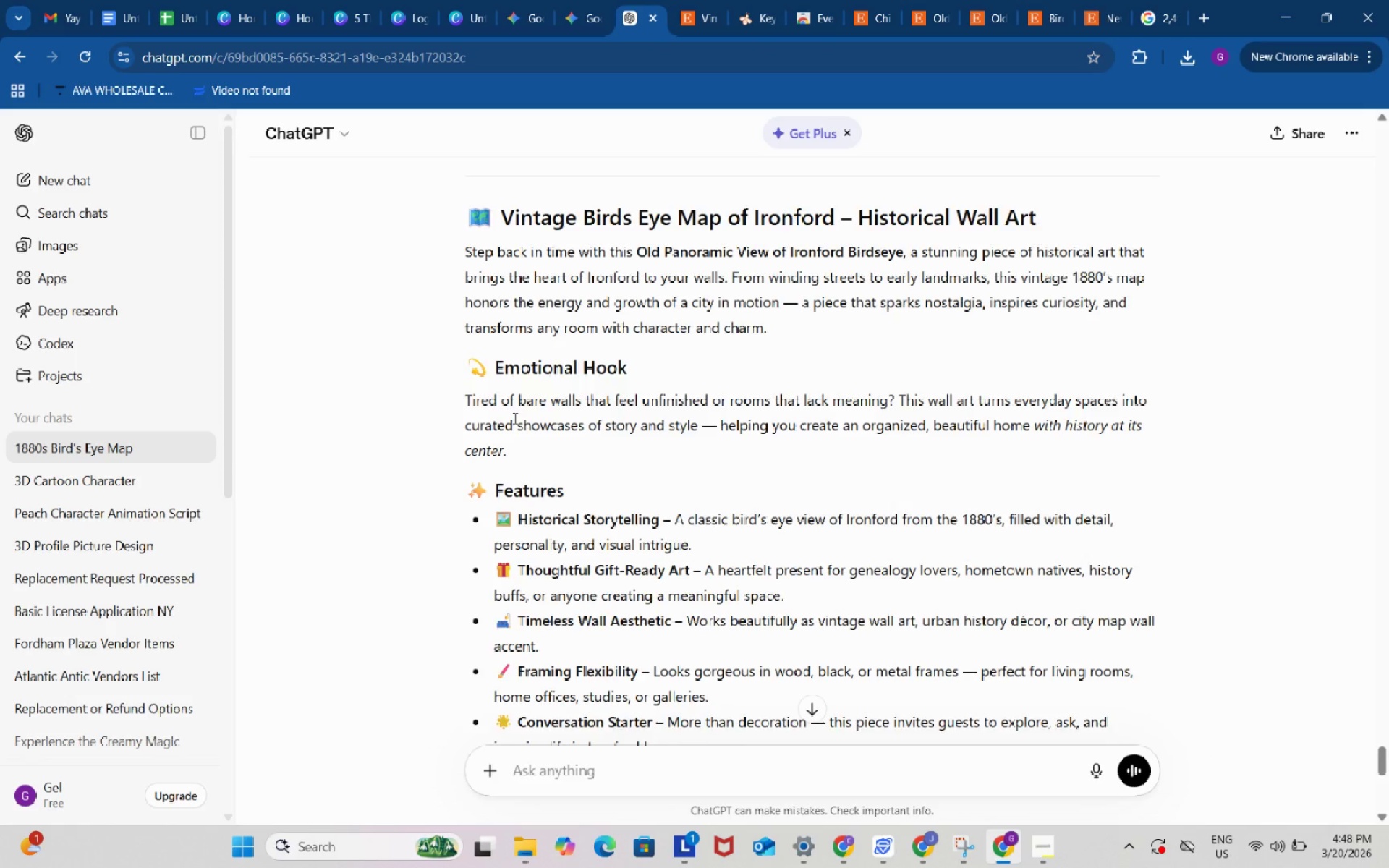 
scroll: coordinate [514, 418], scroll_direction: up, amount: 1.0
 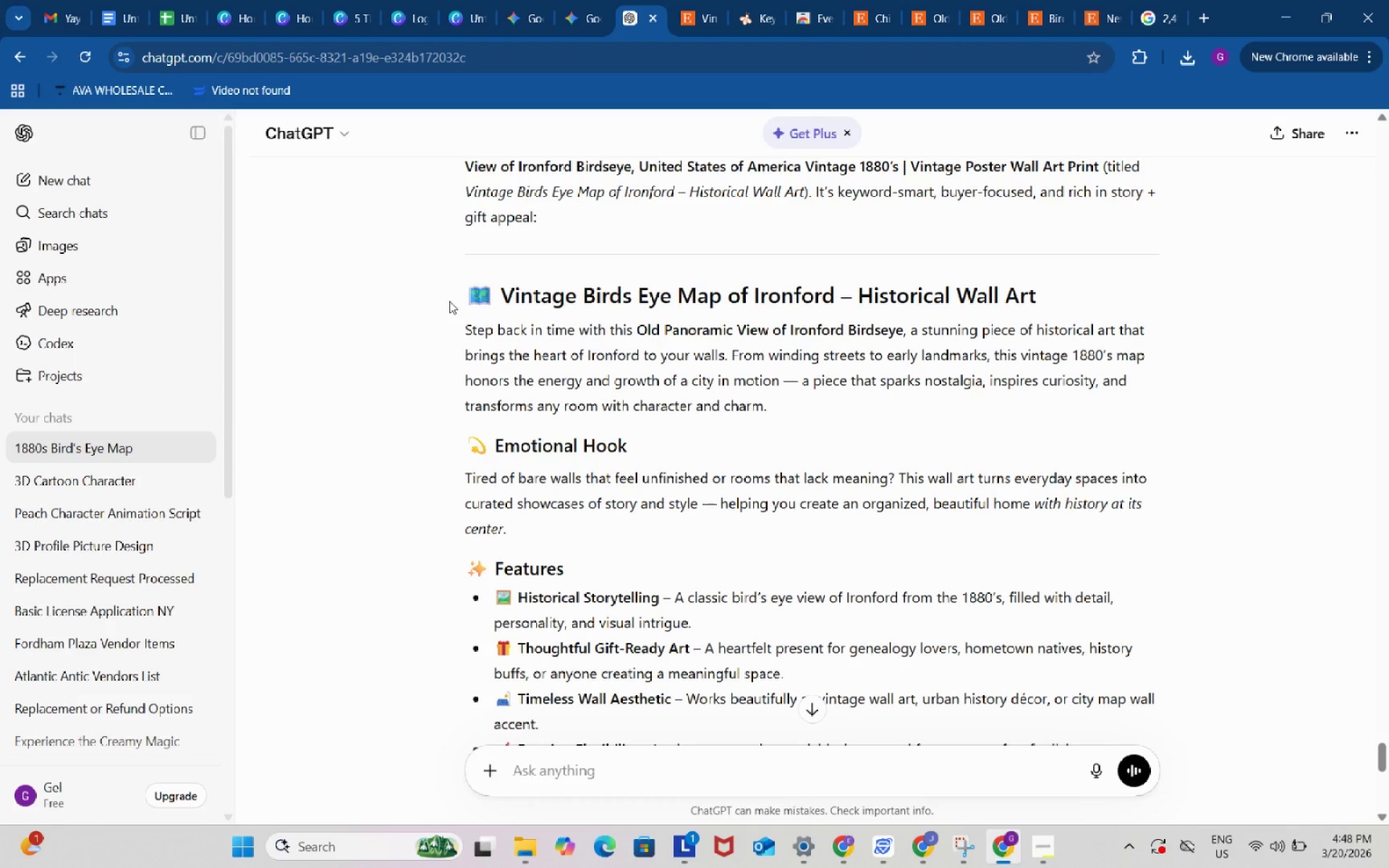 
left_click_drag(start_coordinate=[449, 297], to_coordinate=[959, 595])
 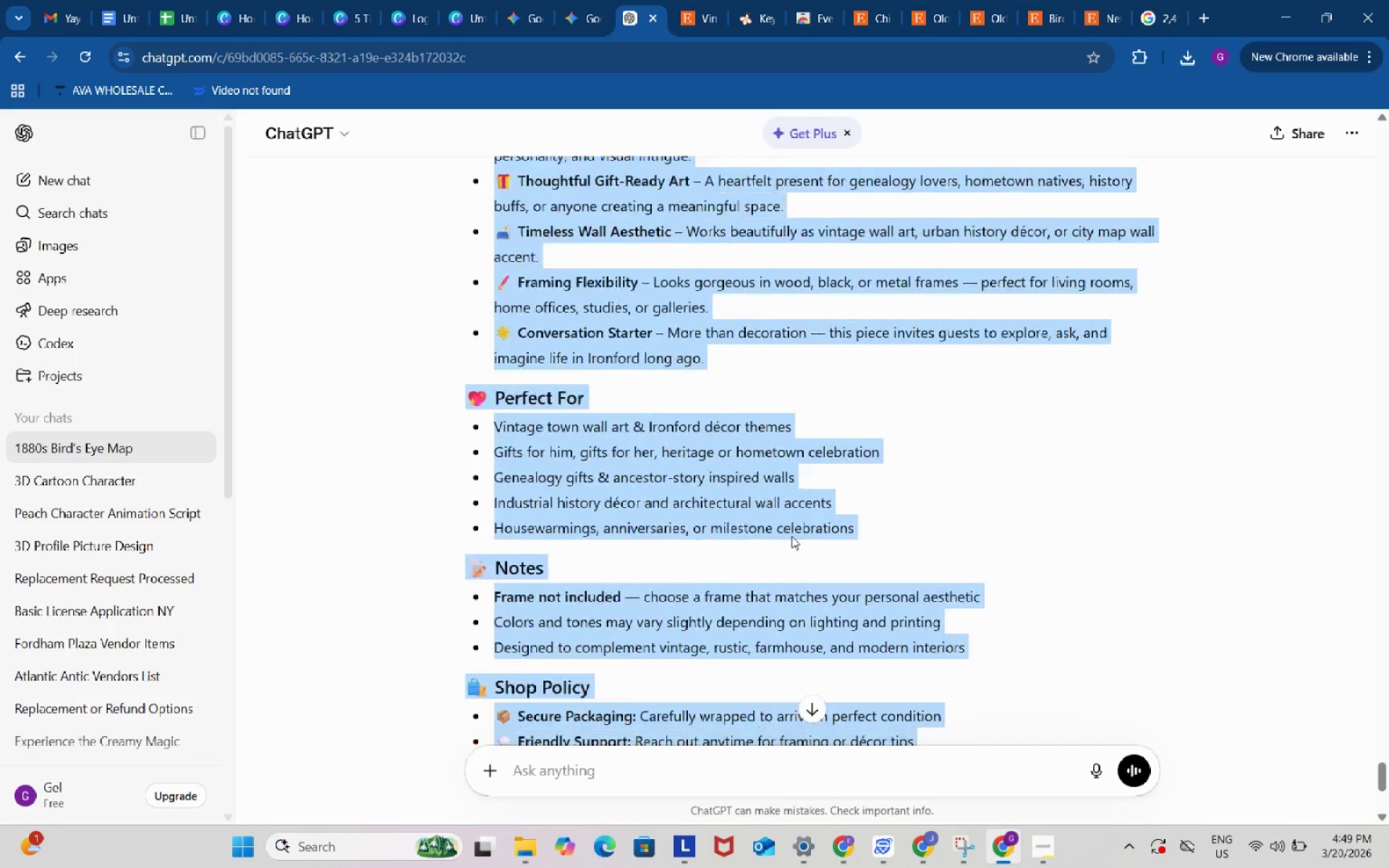 
scroll: coordinate [611, 582], scroll_direction: down, amount: 7.0
 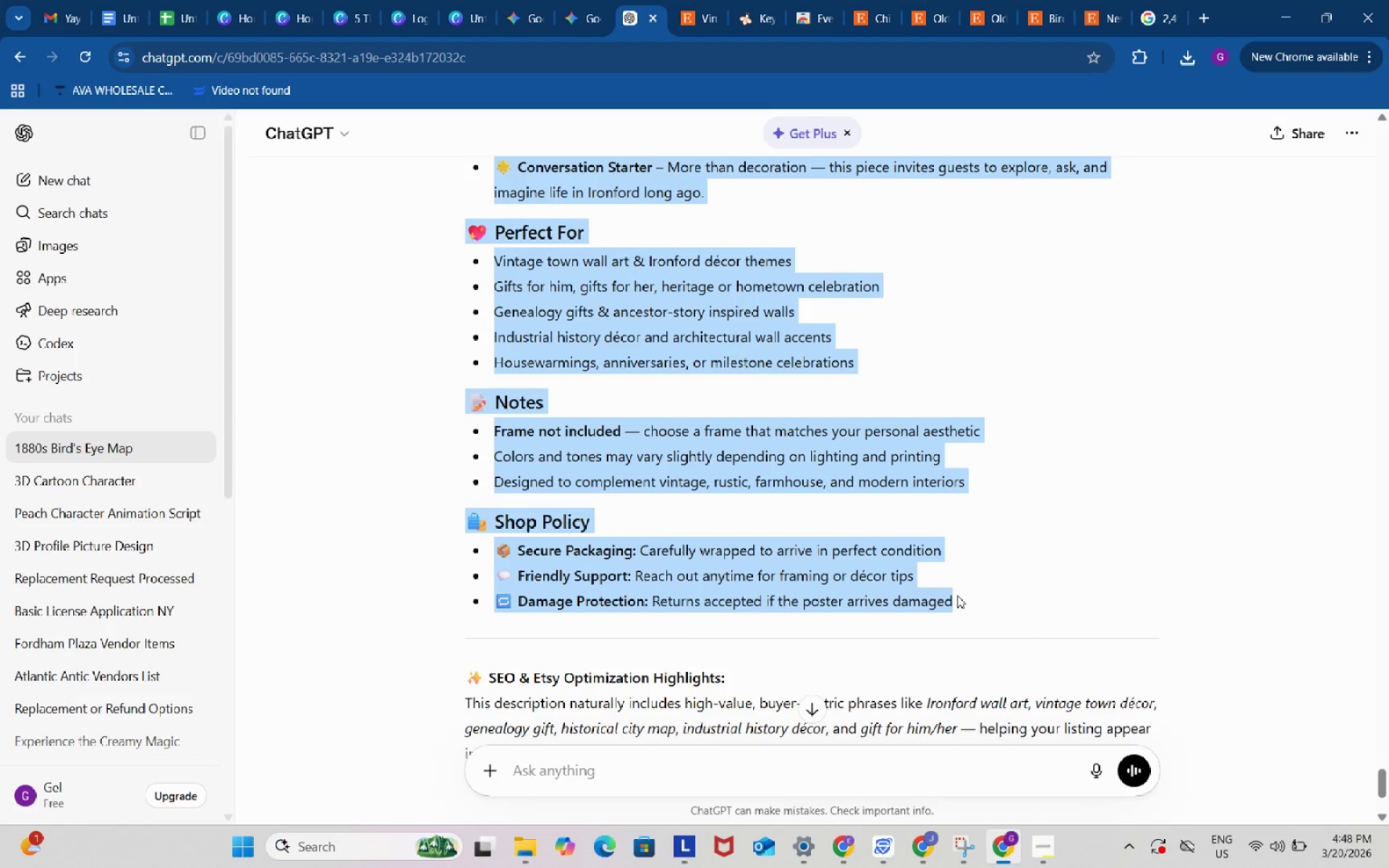 
key(Control+ControlLeft)
 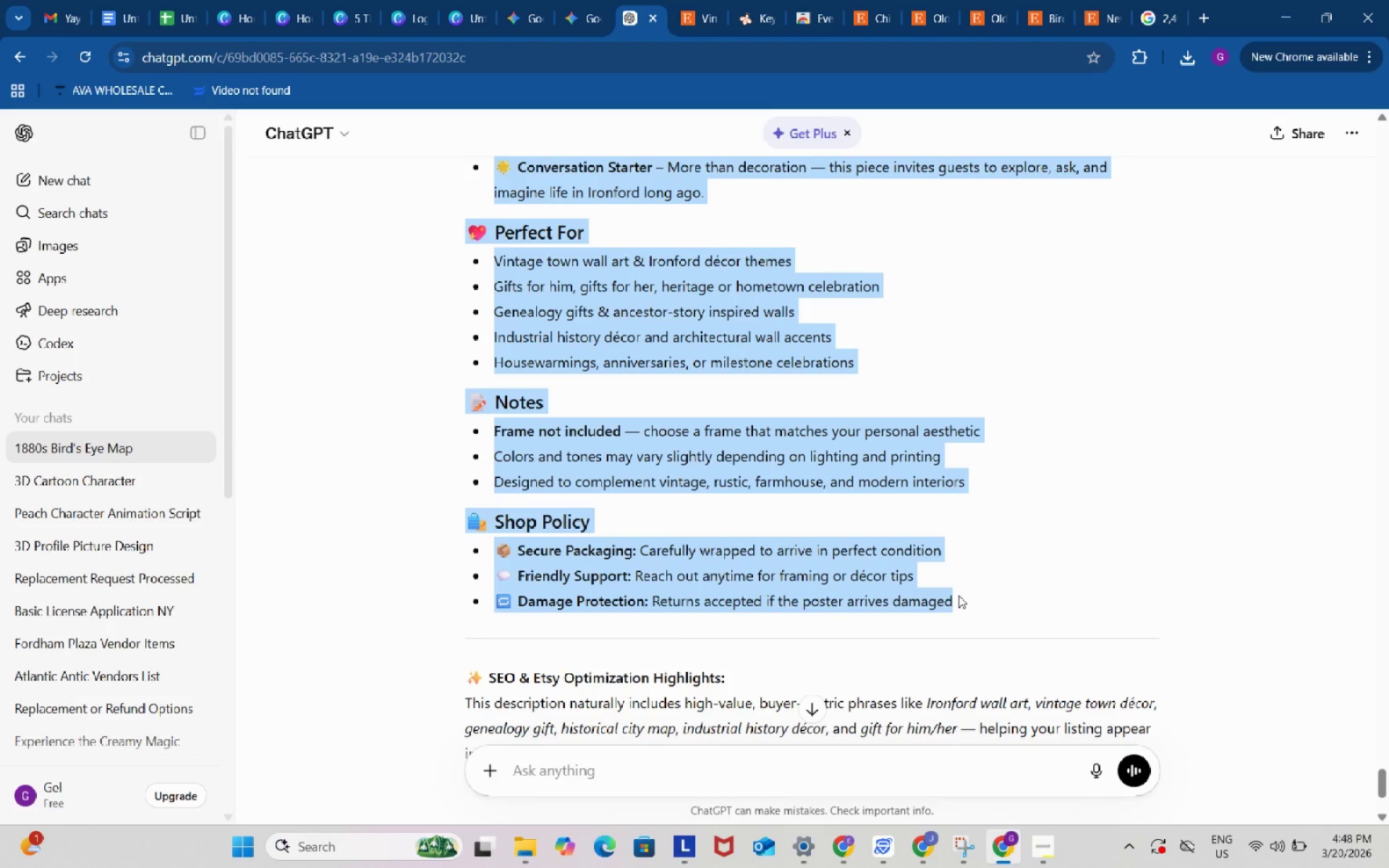 
key(Control+C)
 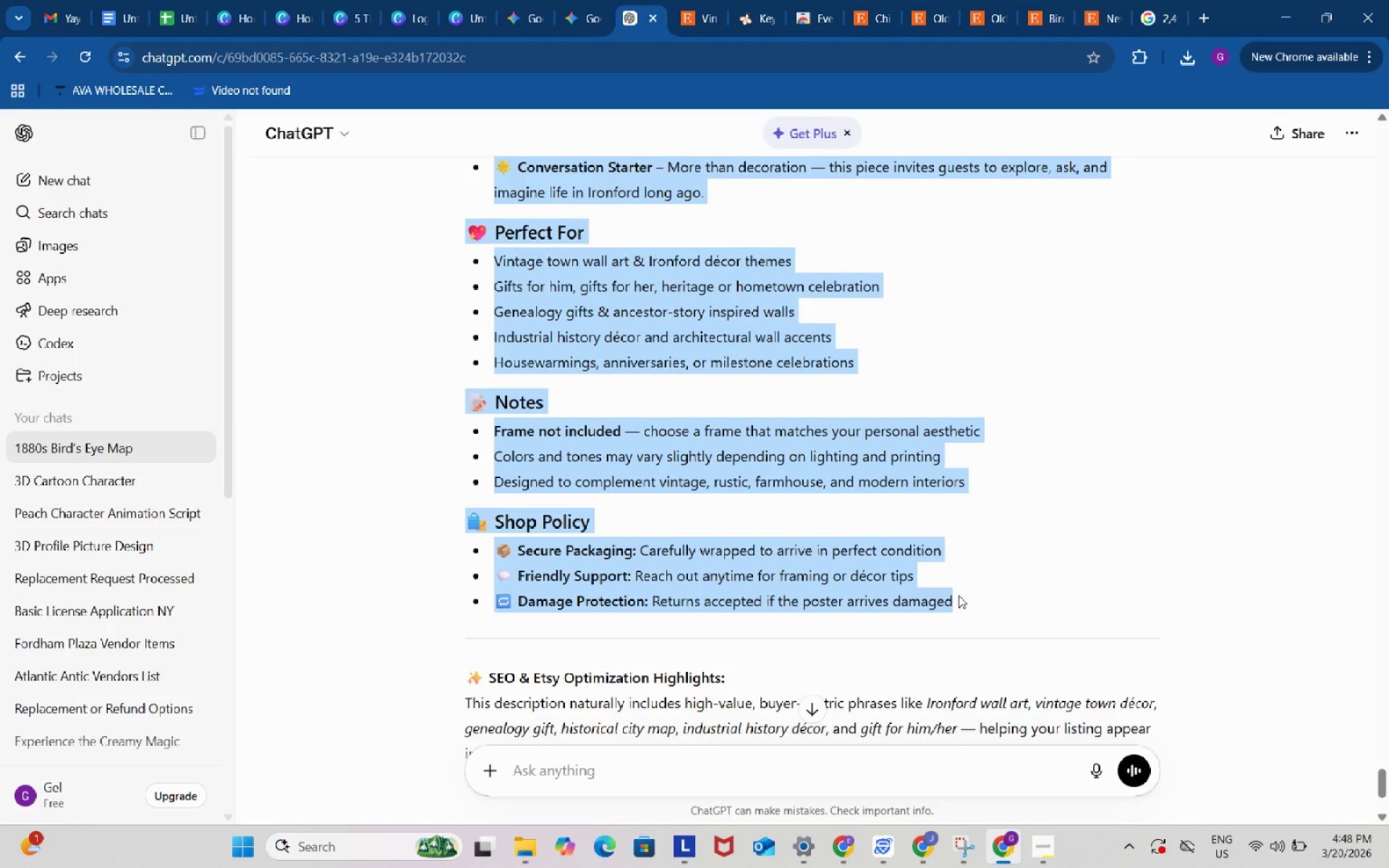 
key(Control+ControlLeft)
 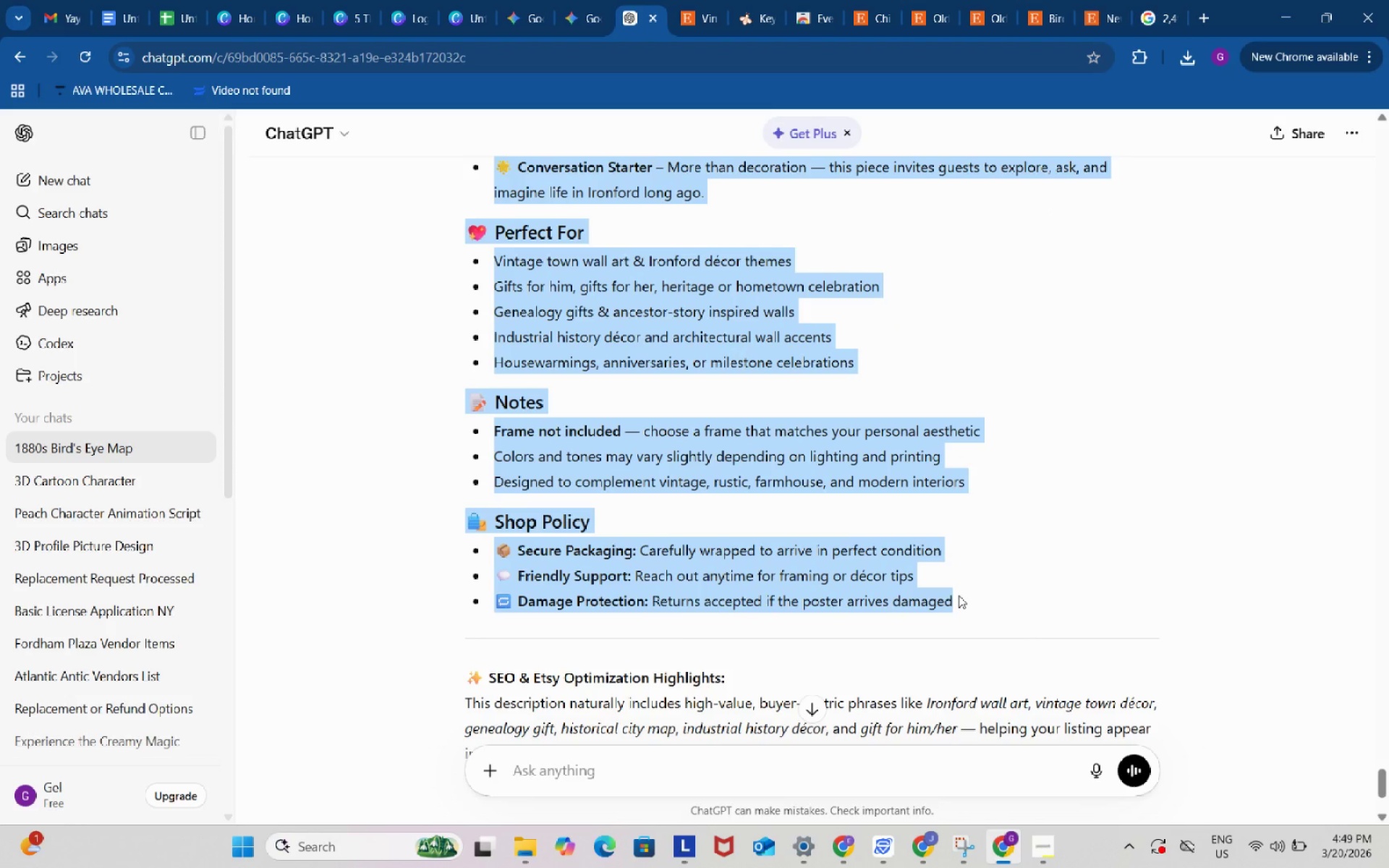 
key(Control+C)
 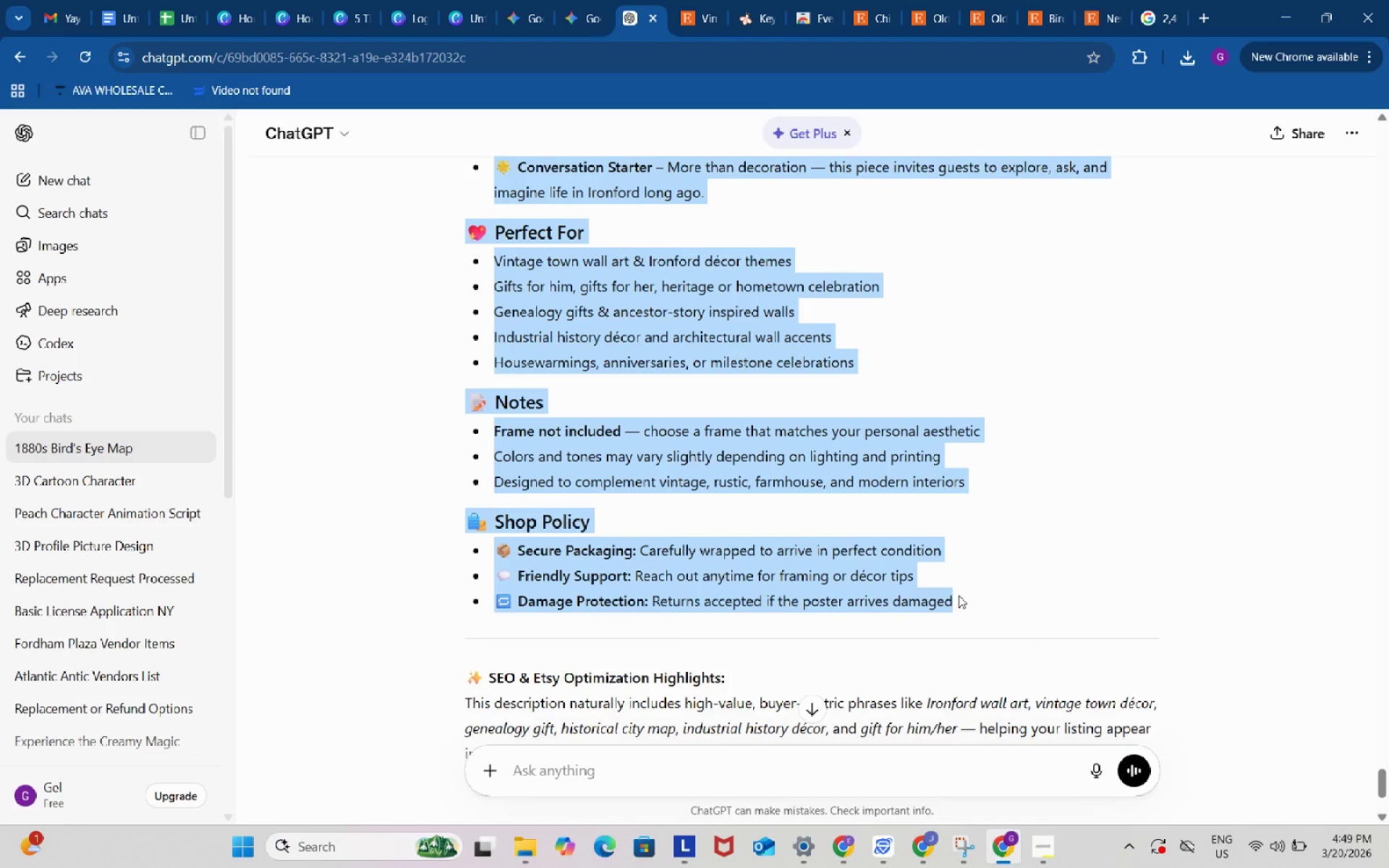 
key(Control+ControlLeft)
 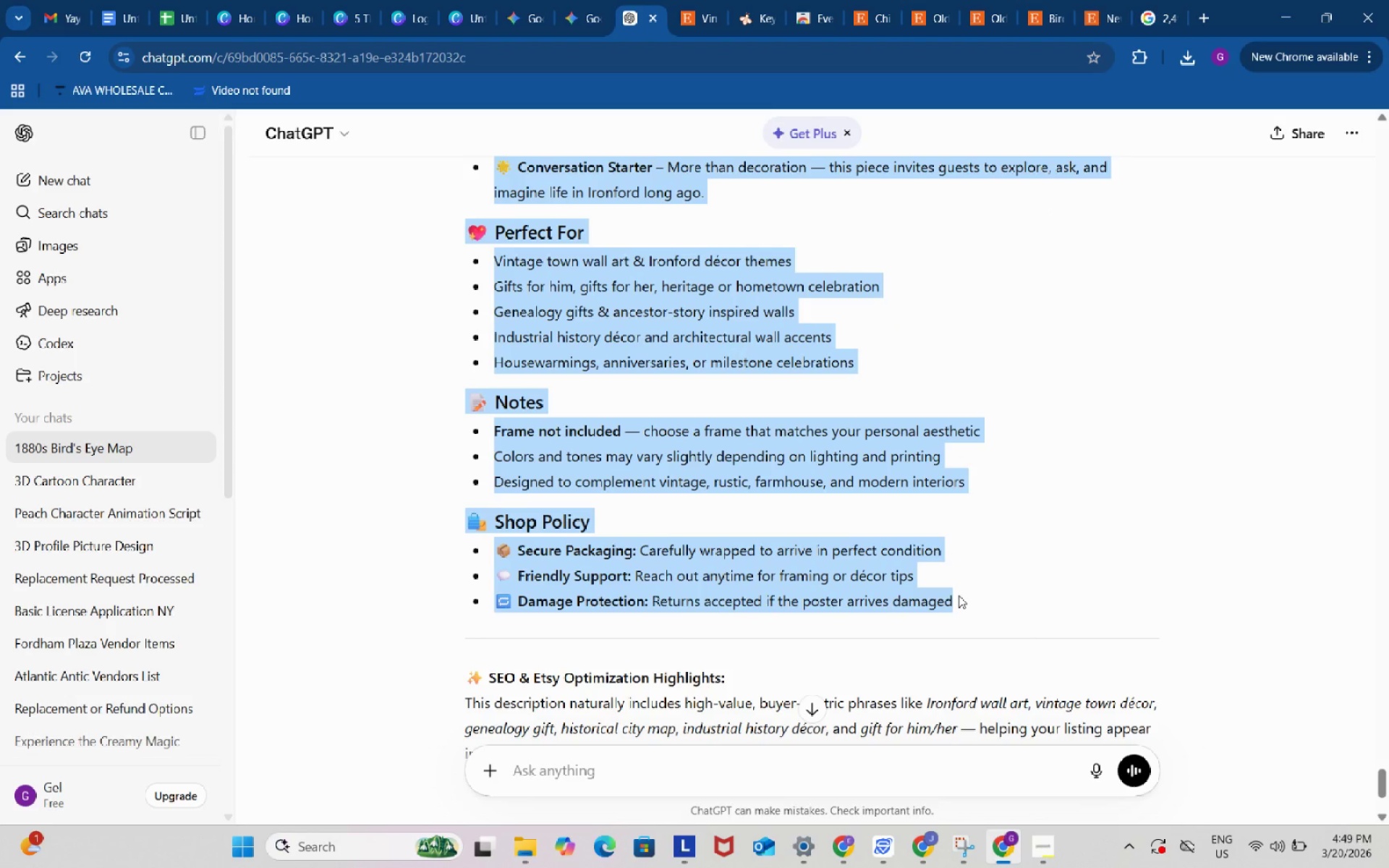 
key(Control+C)
 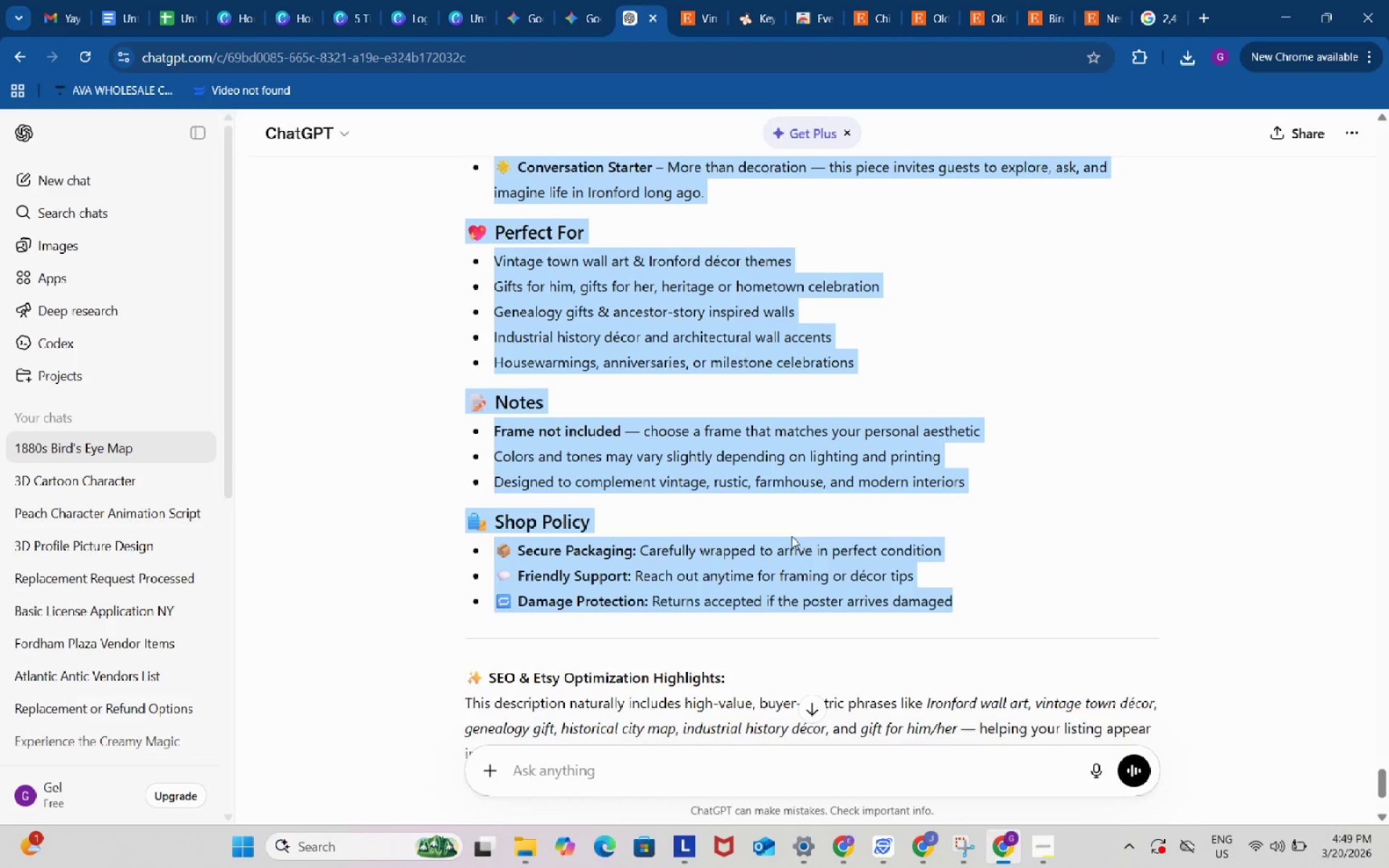 
scroll: coordinate [796, 536], scroll_direction: up, amount: 5.0
 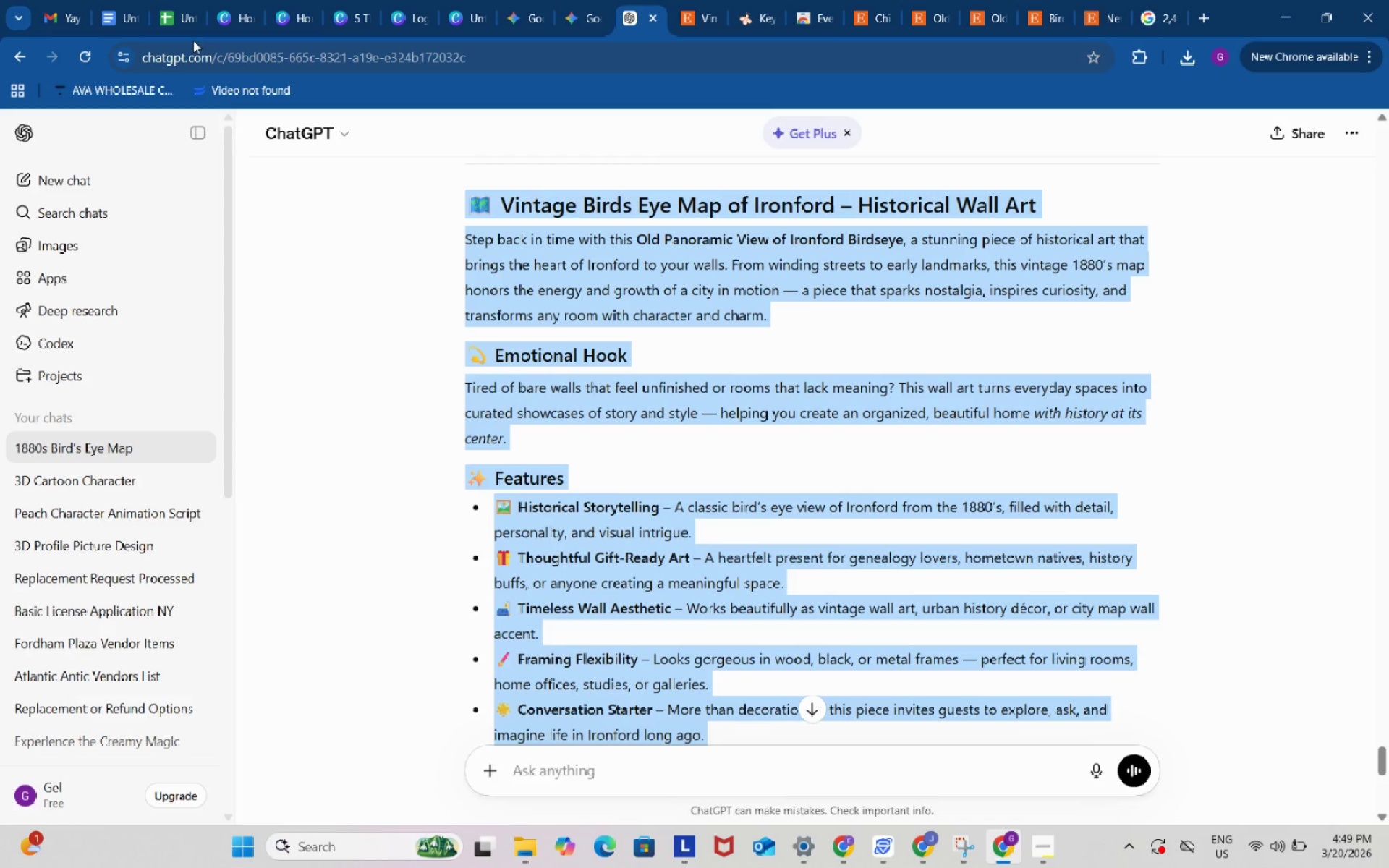 
left_click([177, 1])
 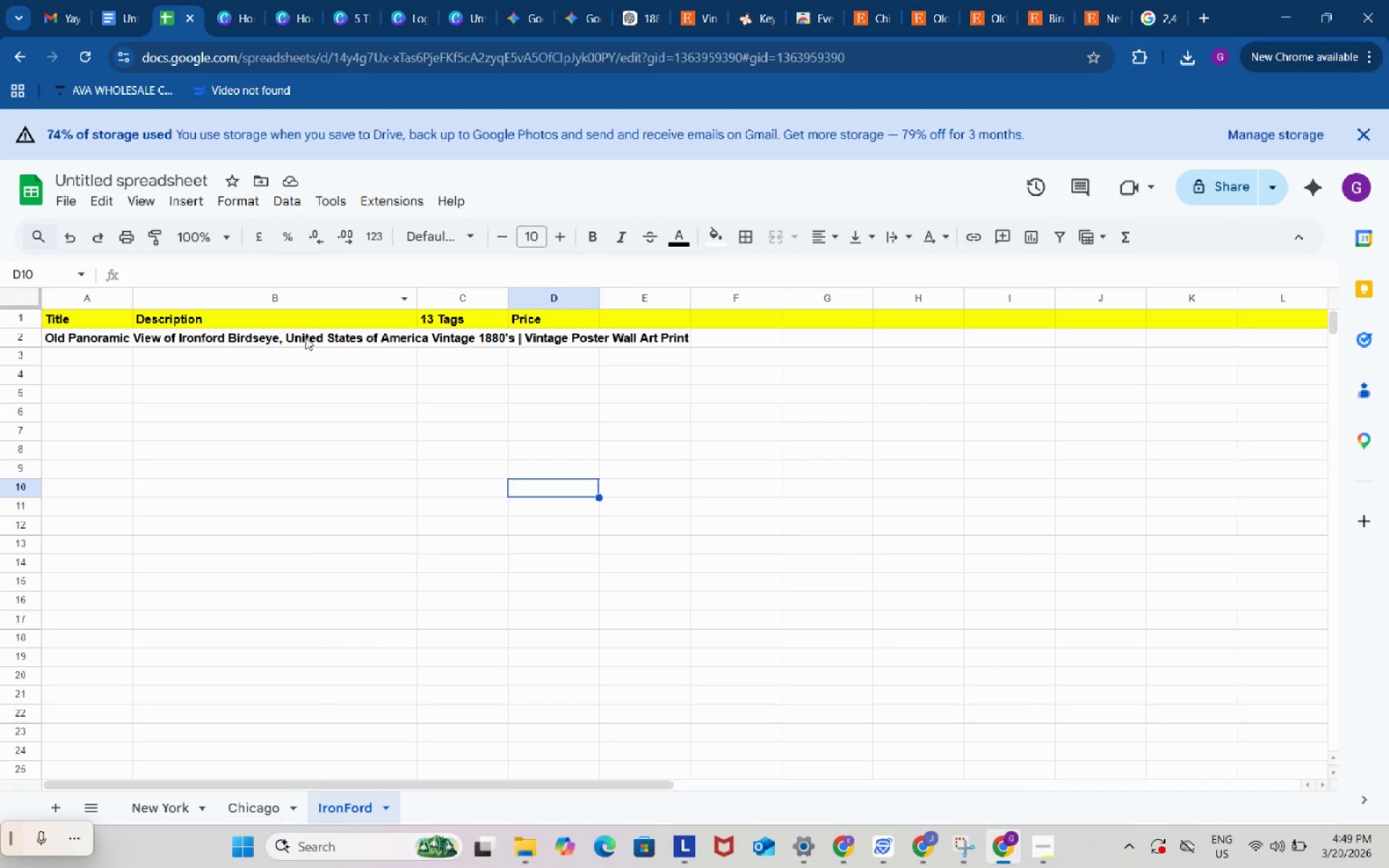 
left_click([304, 335])
 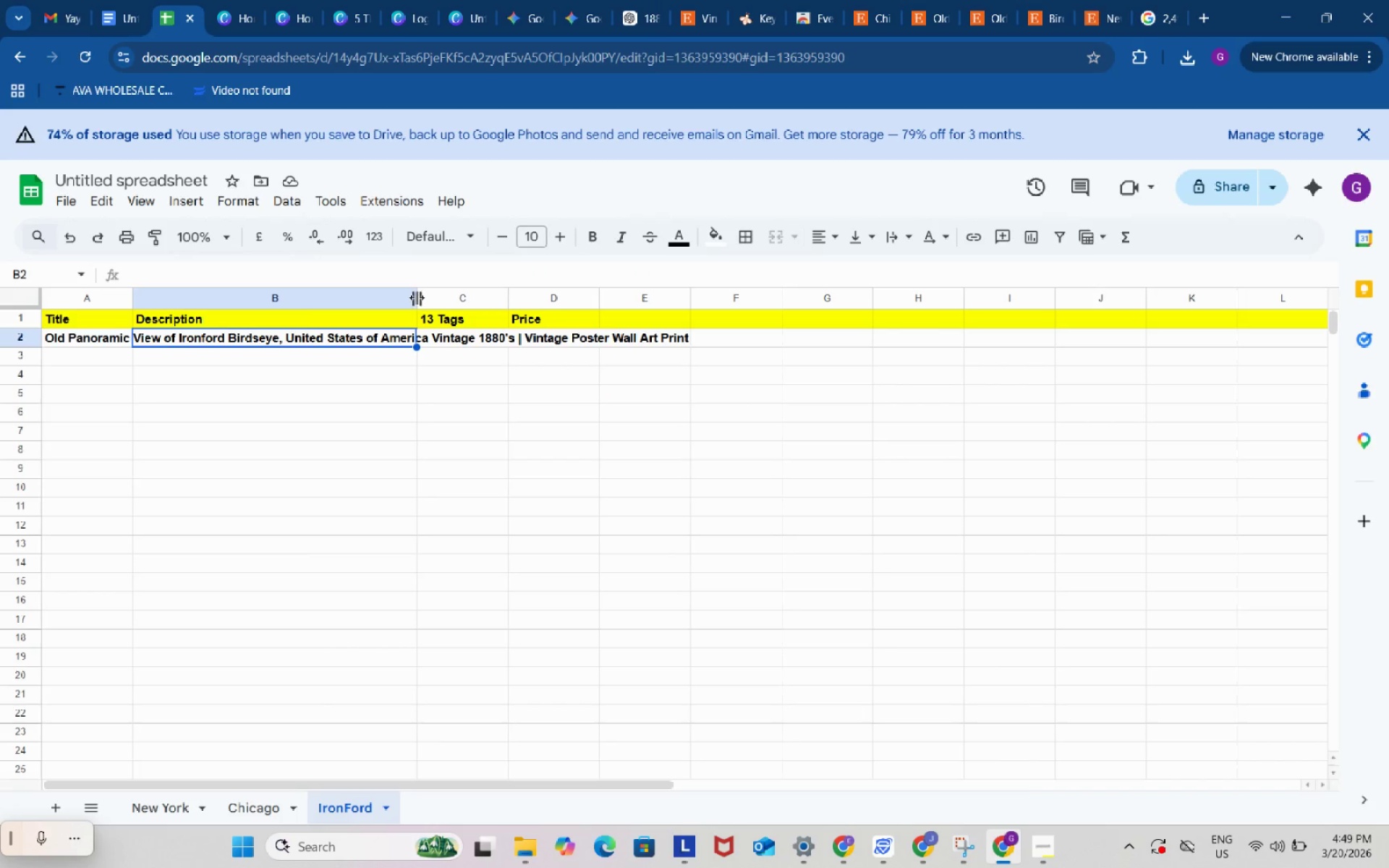 
left_click_drag(start_coordinate=[417, 297], to_coordinate=[618, 325])
 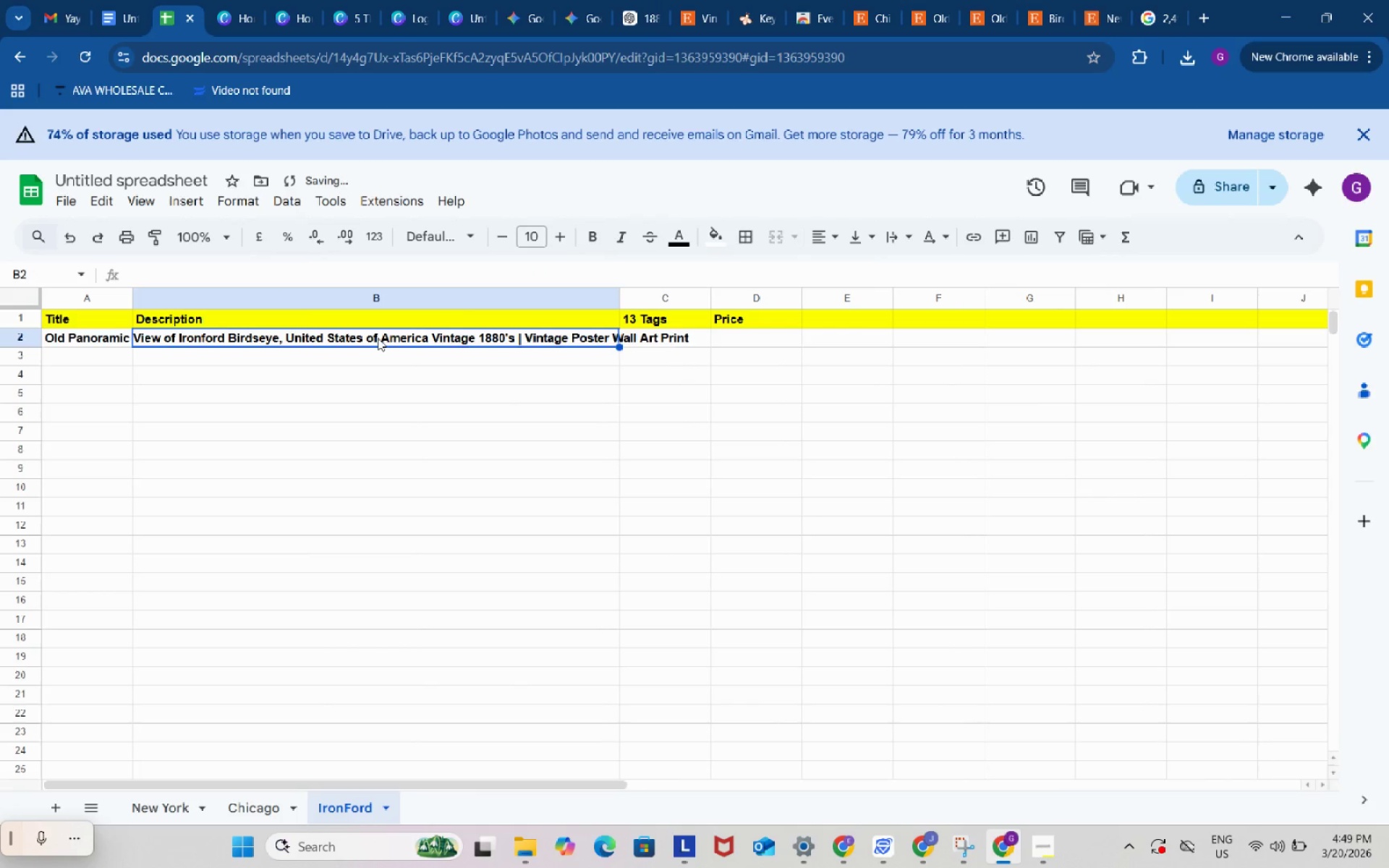 
left_click_drag(start_coordinate=[378, 338], to_coordinate=[403, 754])
 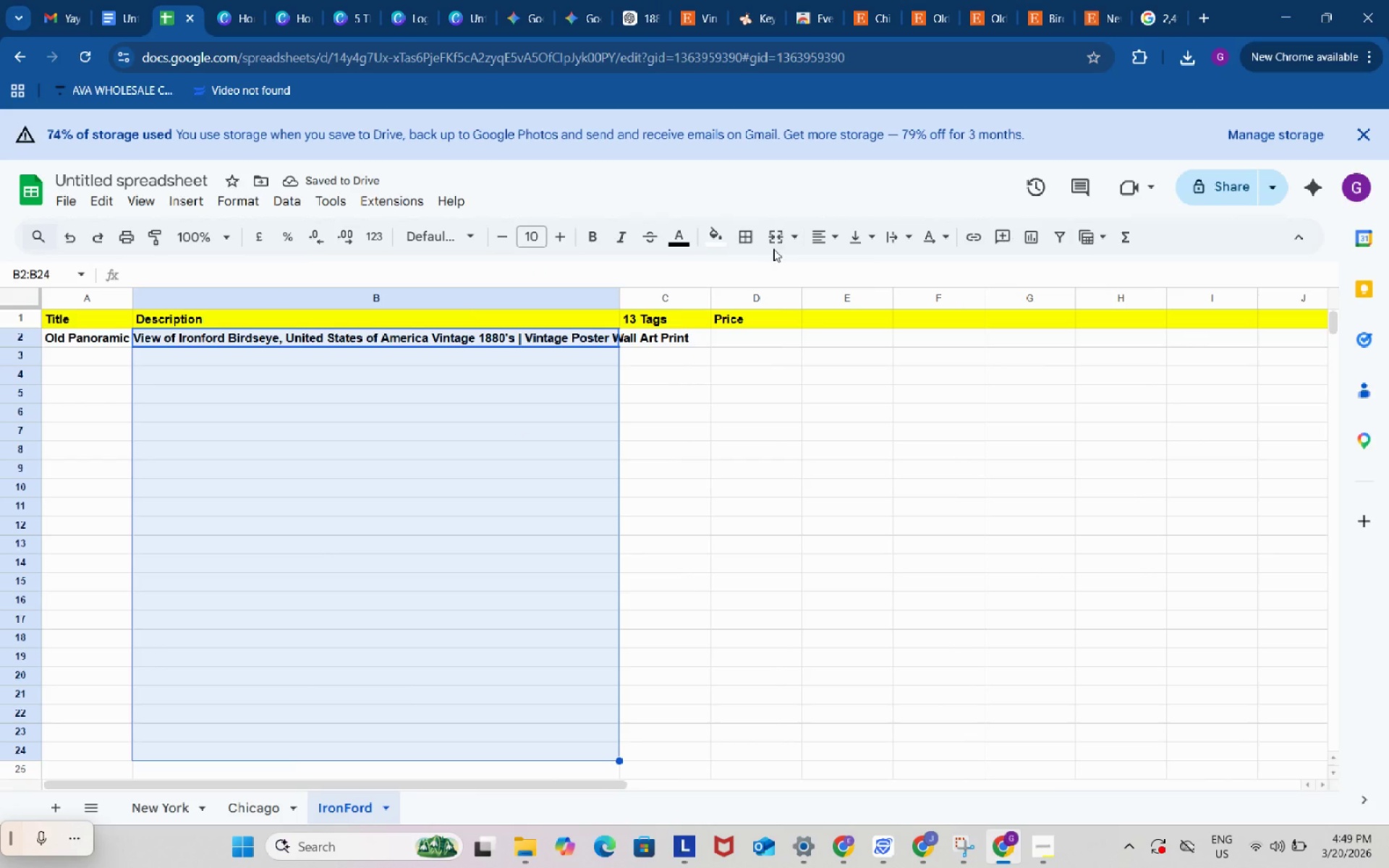 
left_click([779, 241])
 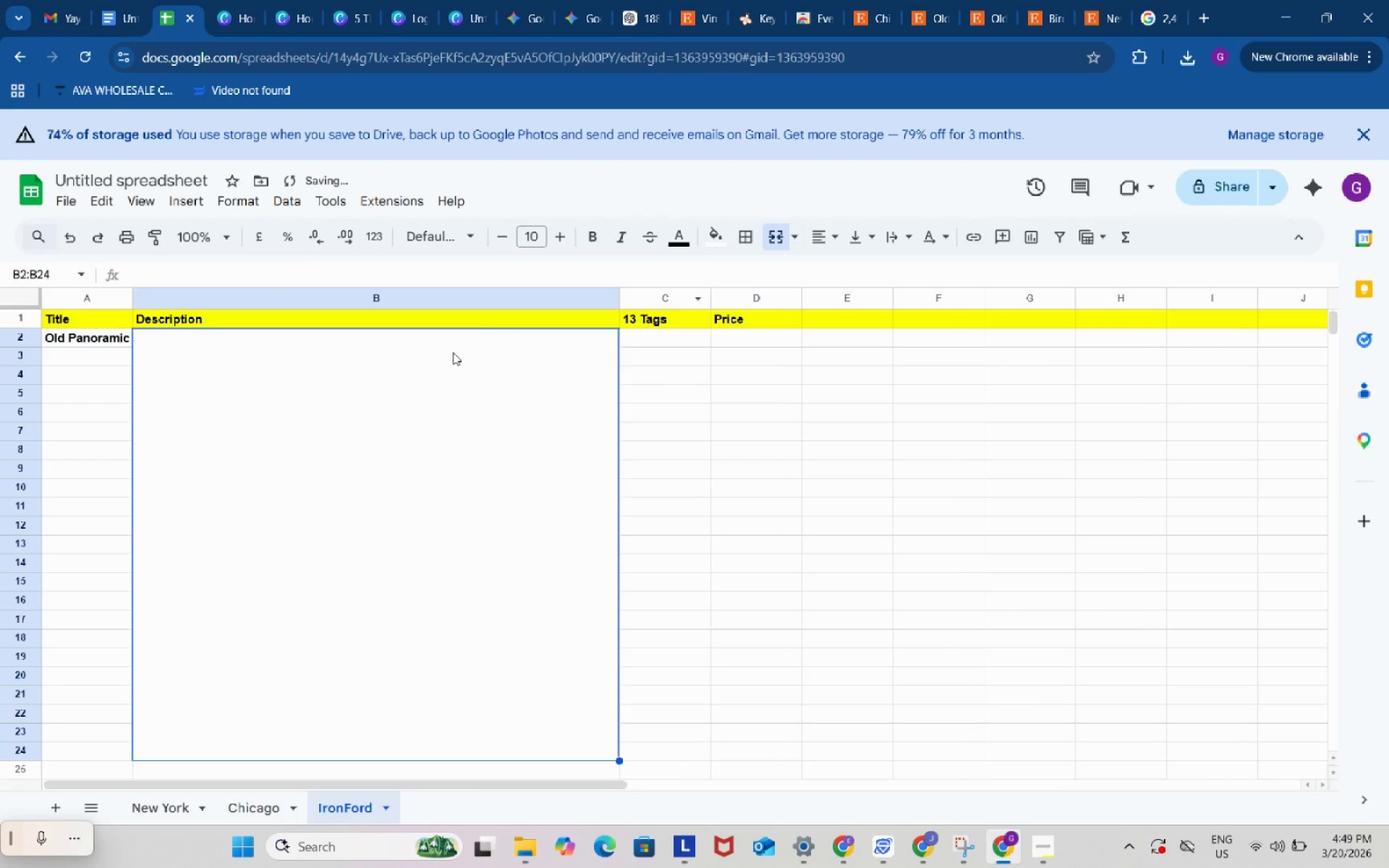 
left_click([453, 352])
 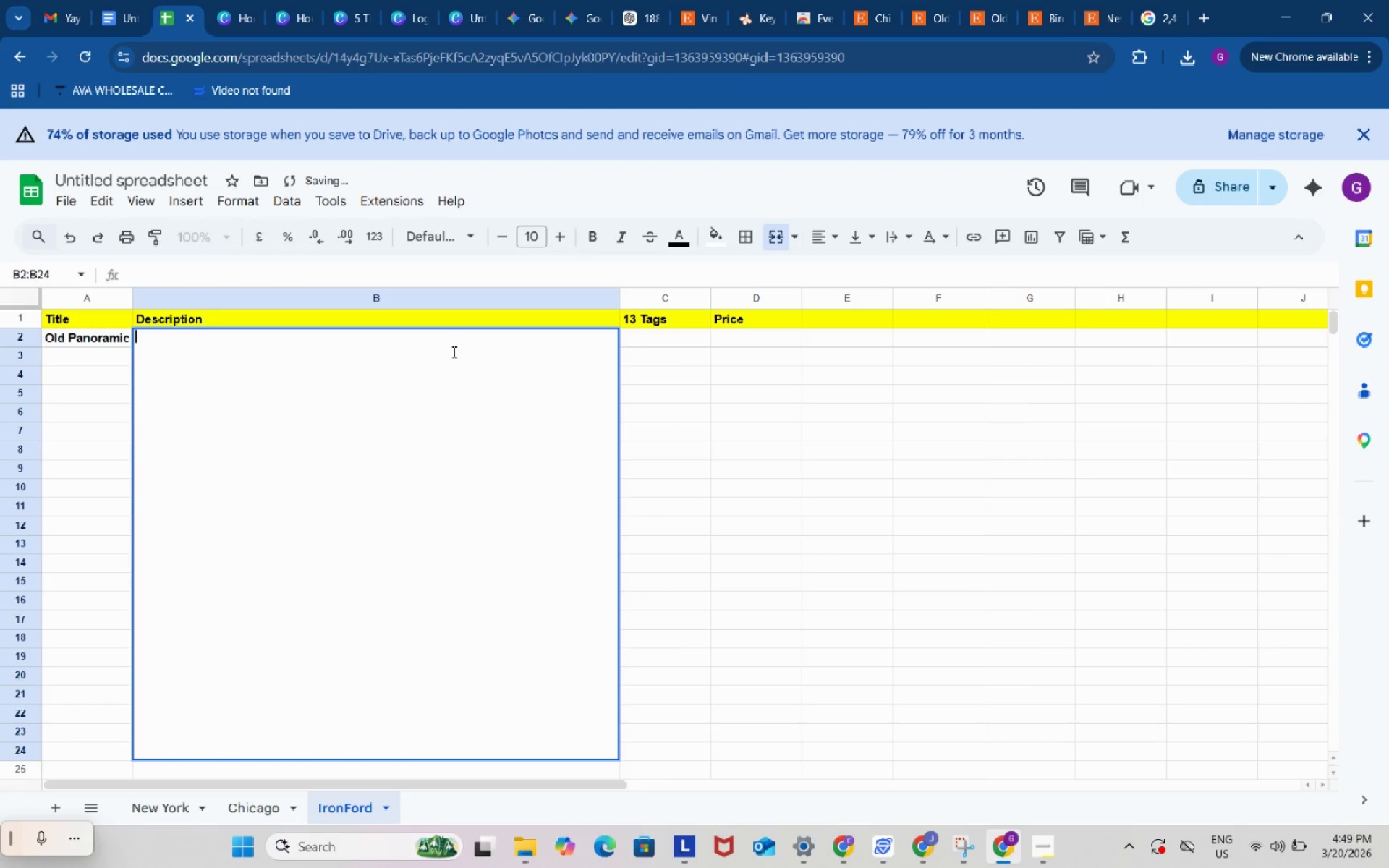 
key(Control+ControlLeft)
 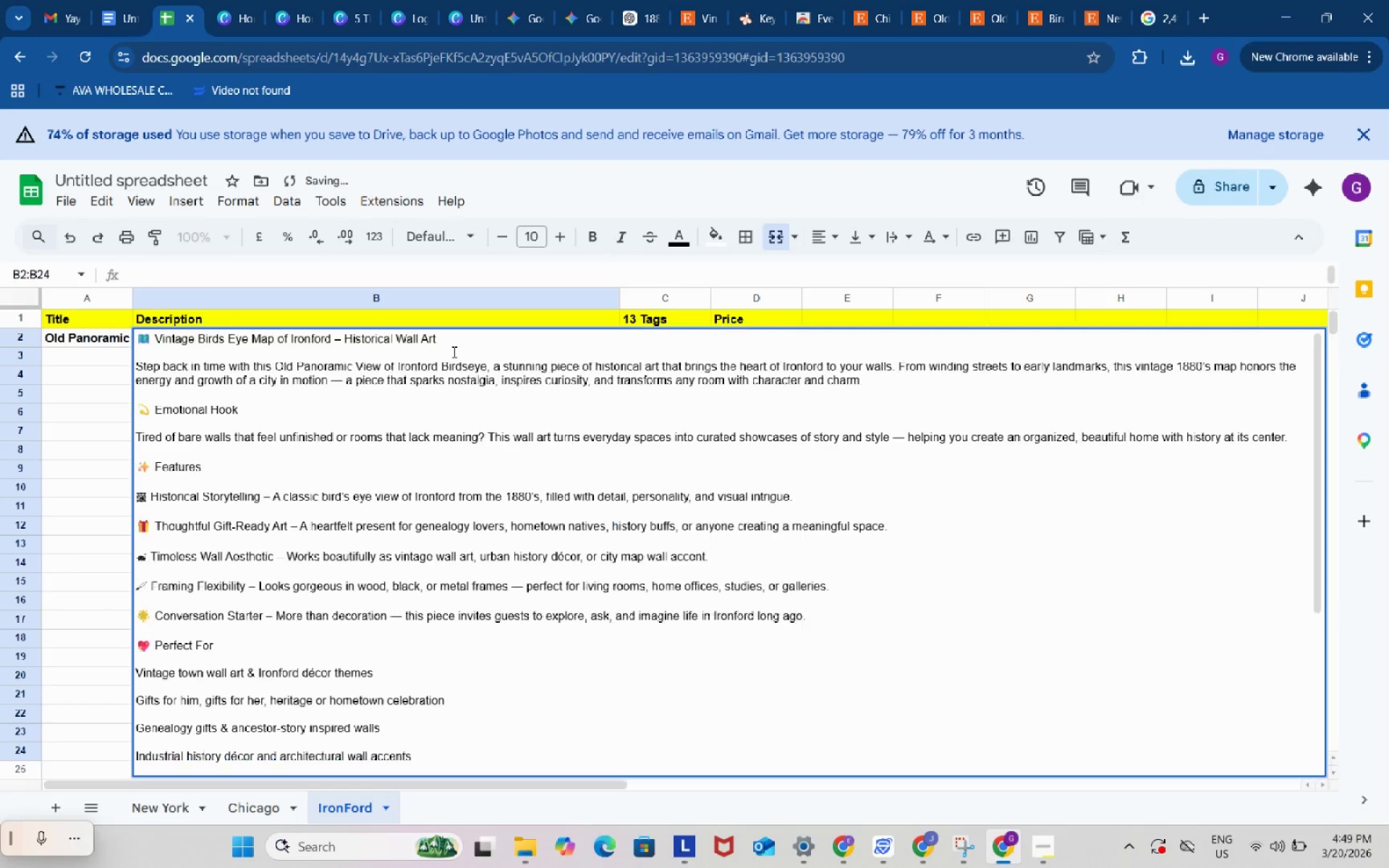 
key(Control+V)
 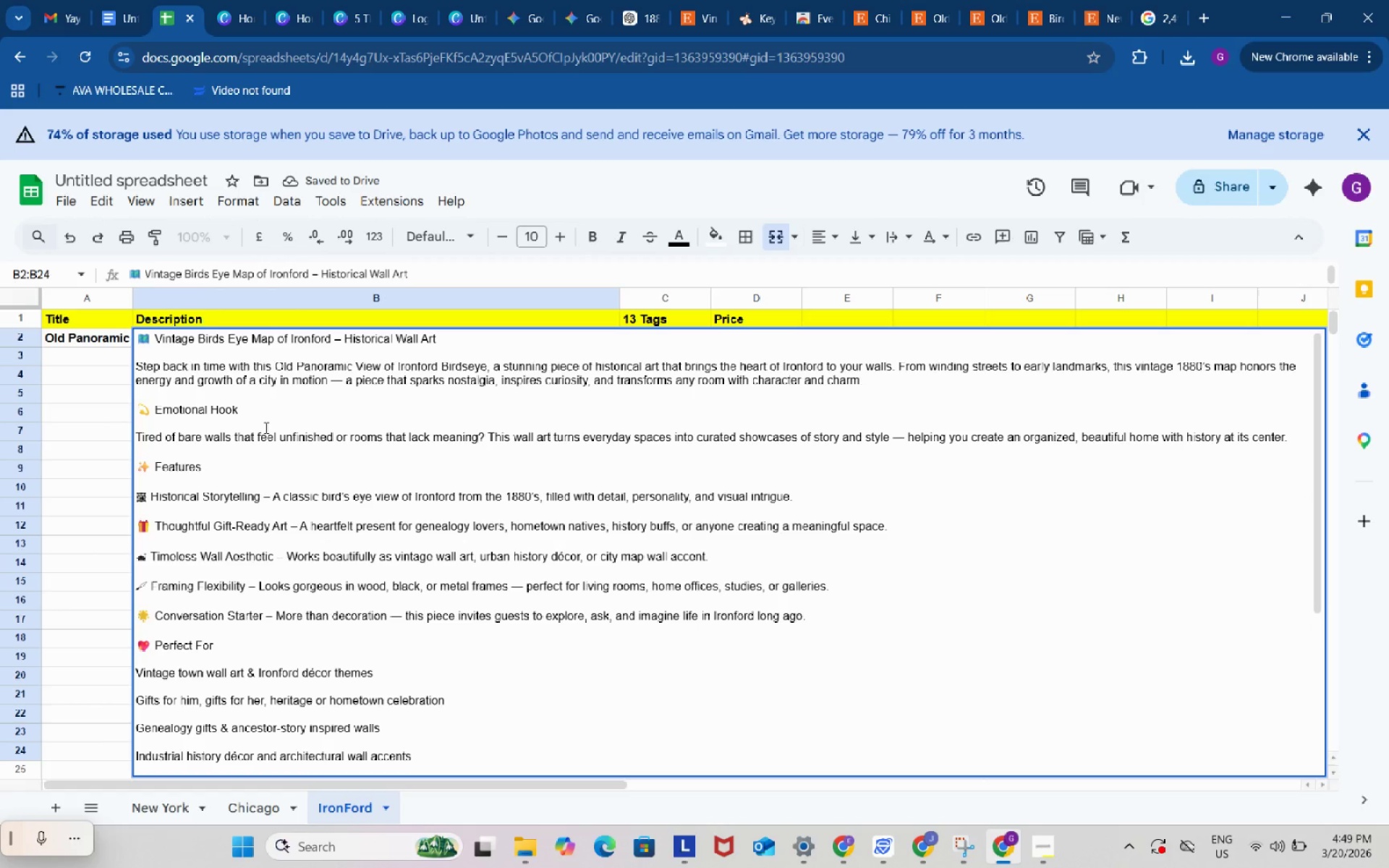 
left_click_drag(start_coordinate=[257, 416], to_coordinate=[134, 416])
 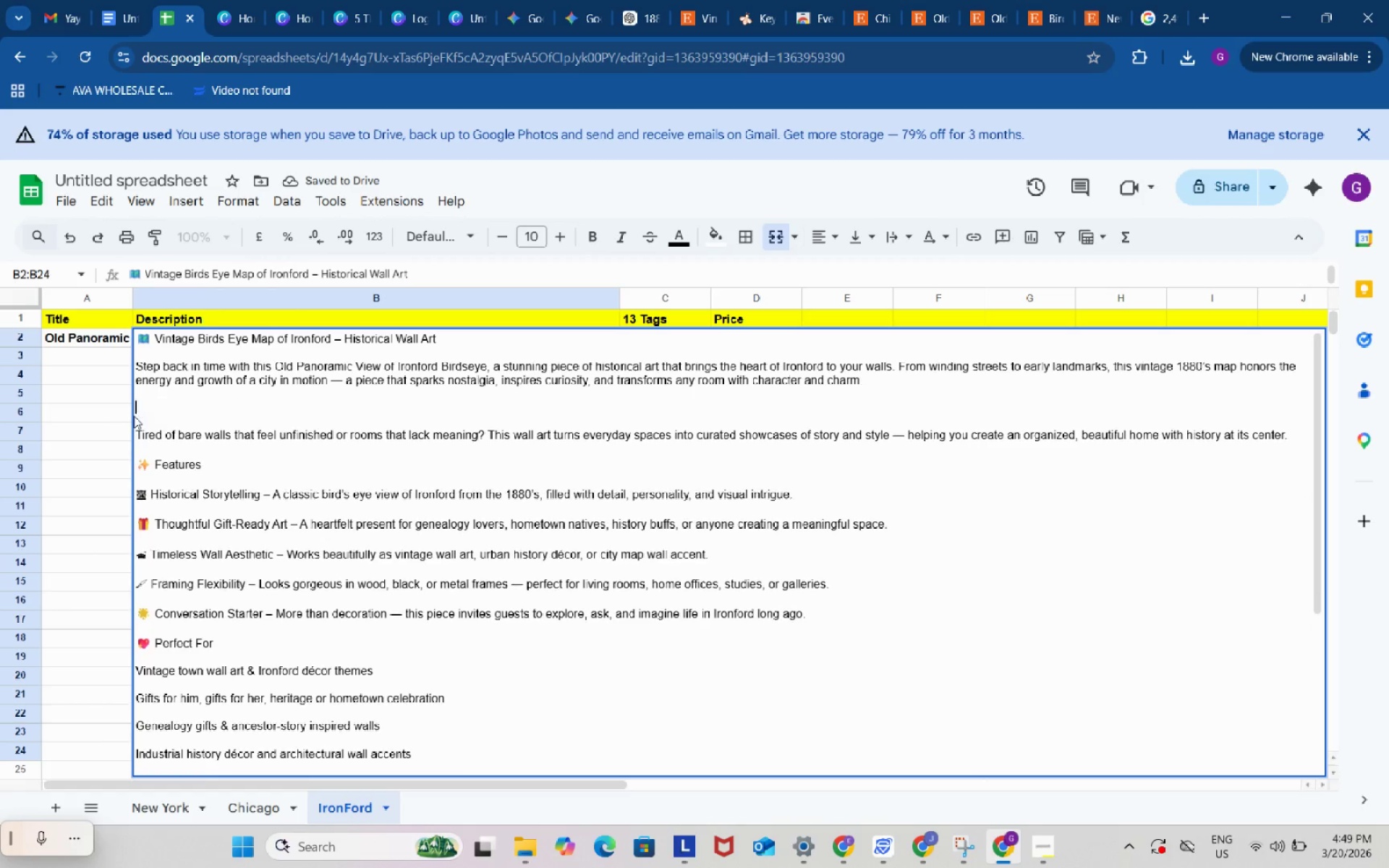 
key(Backspace)
 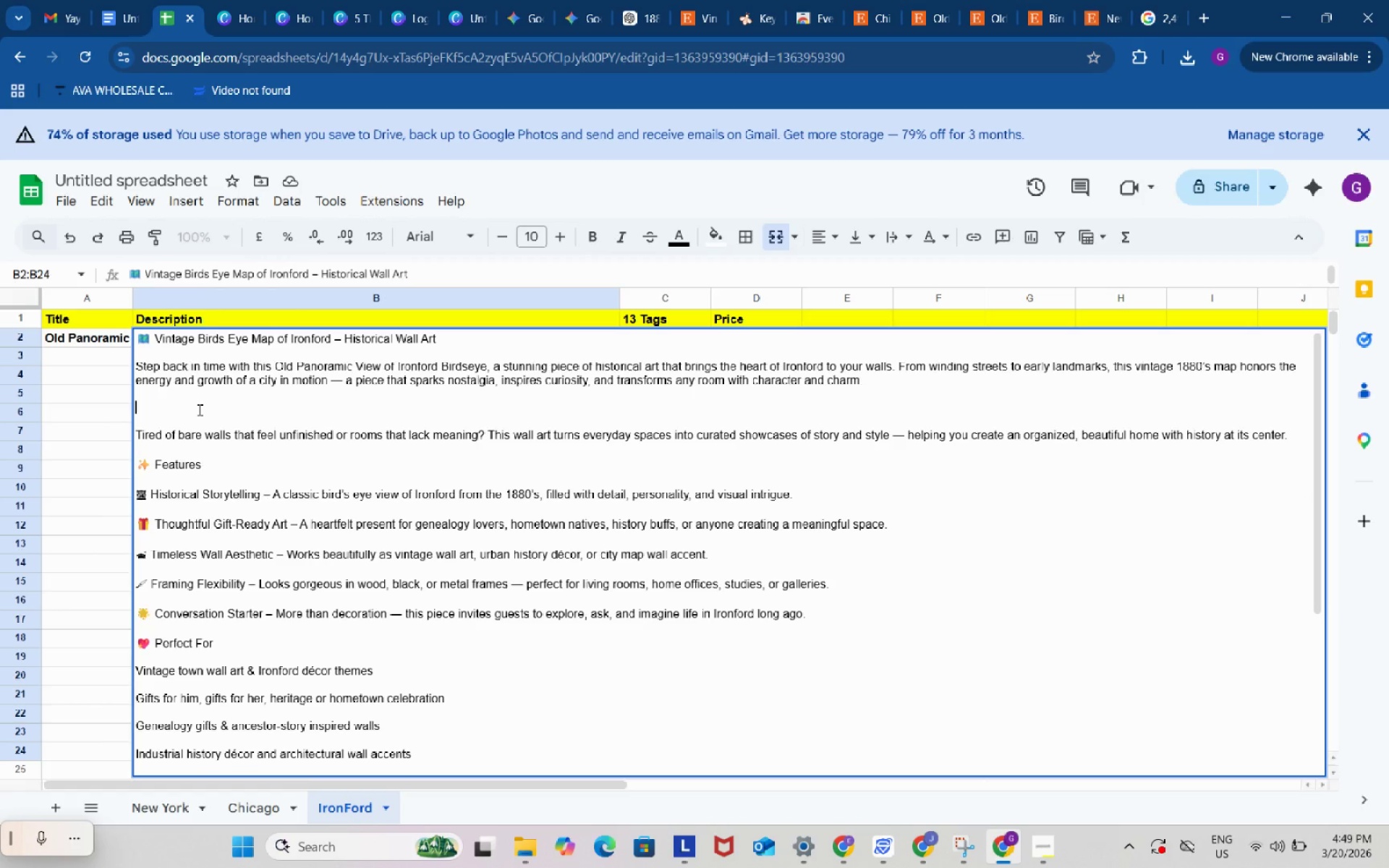 
key(Backspace)
 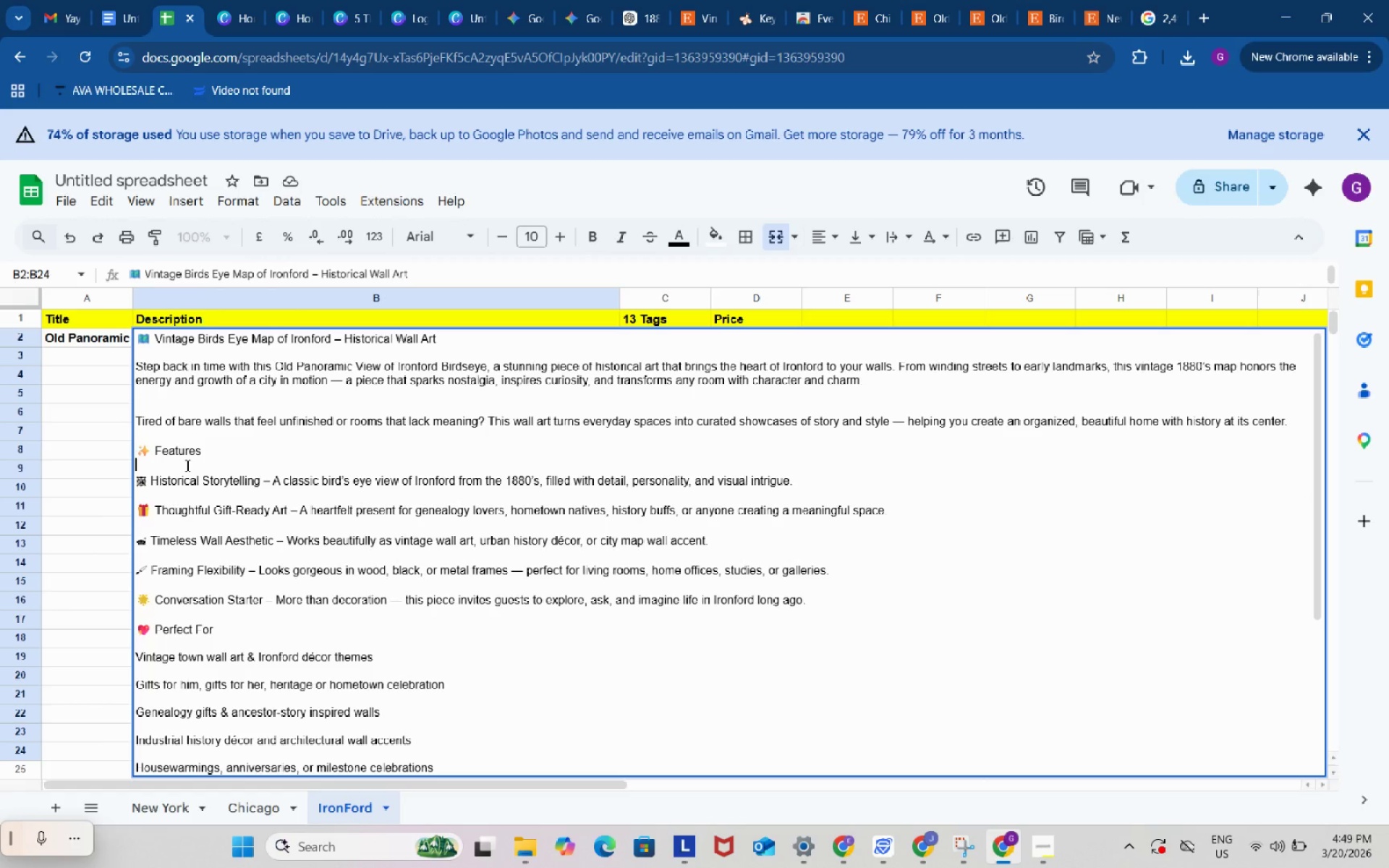 
key(Backspace)
 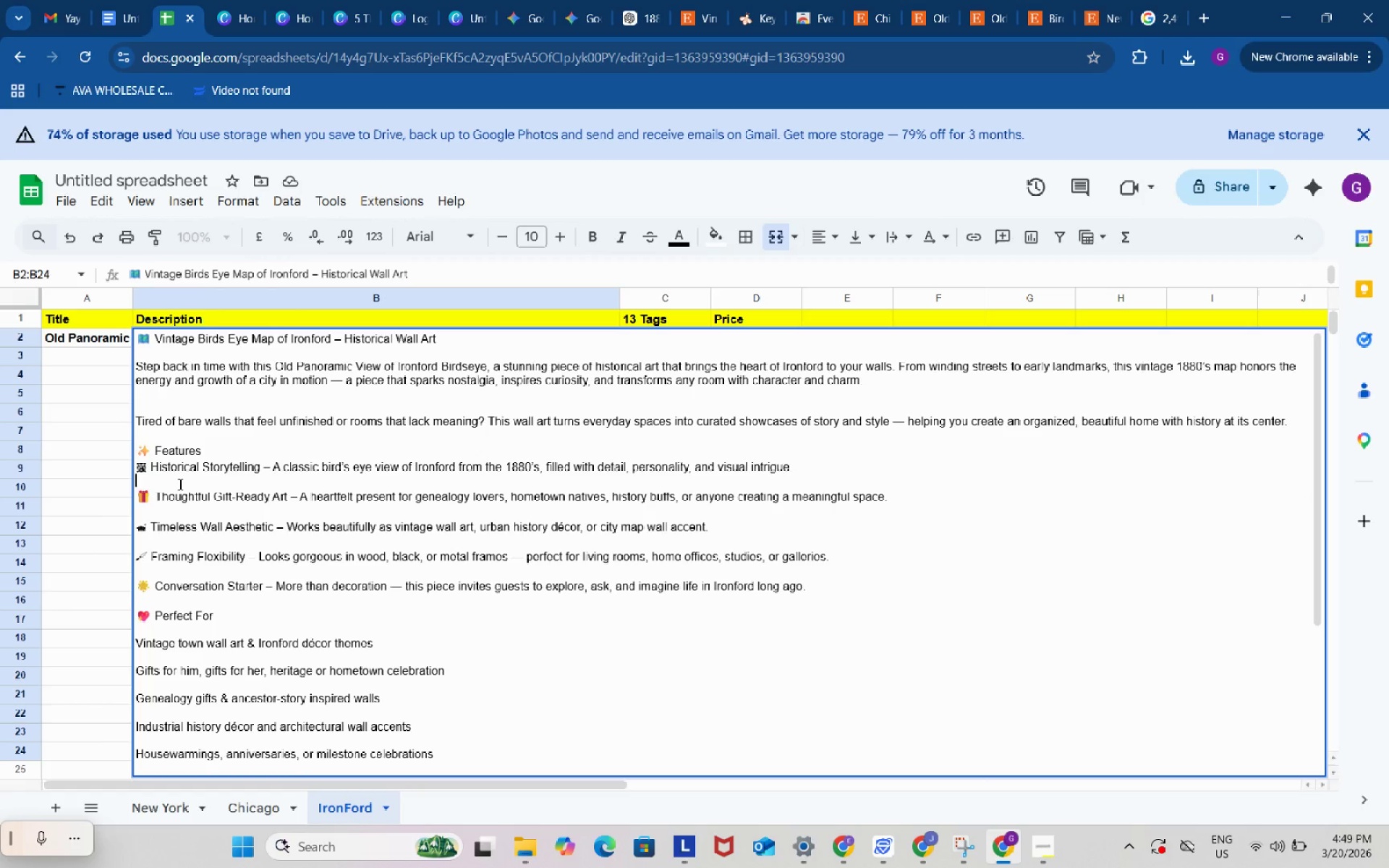 
left_click([179, 484])
 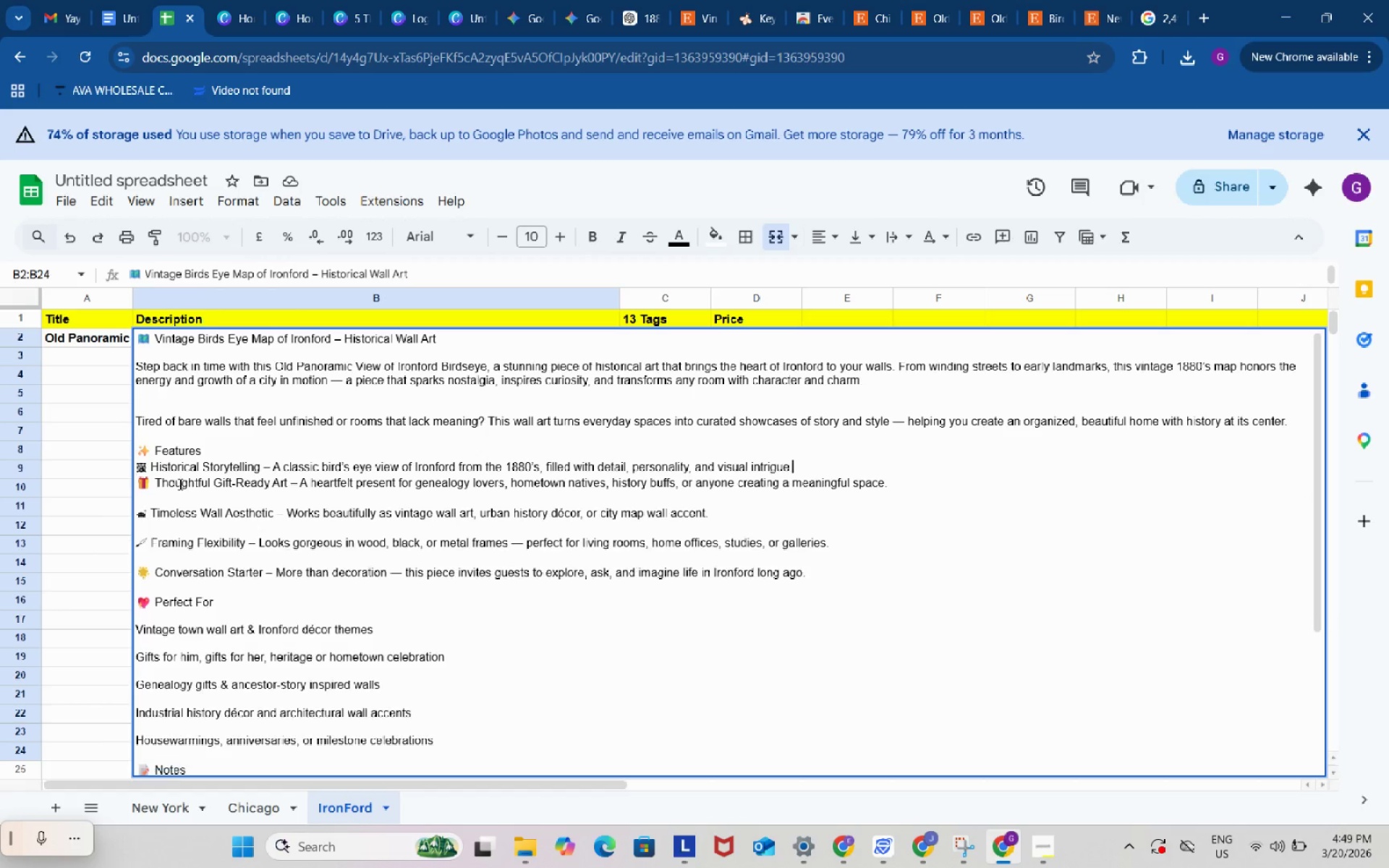 
key(Backspace)
 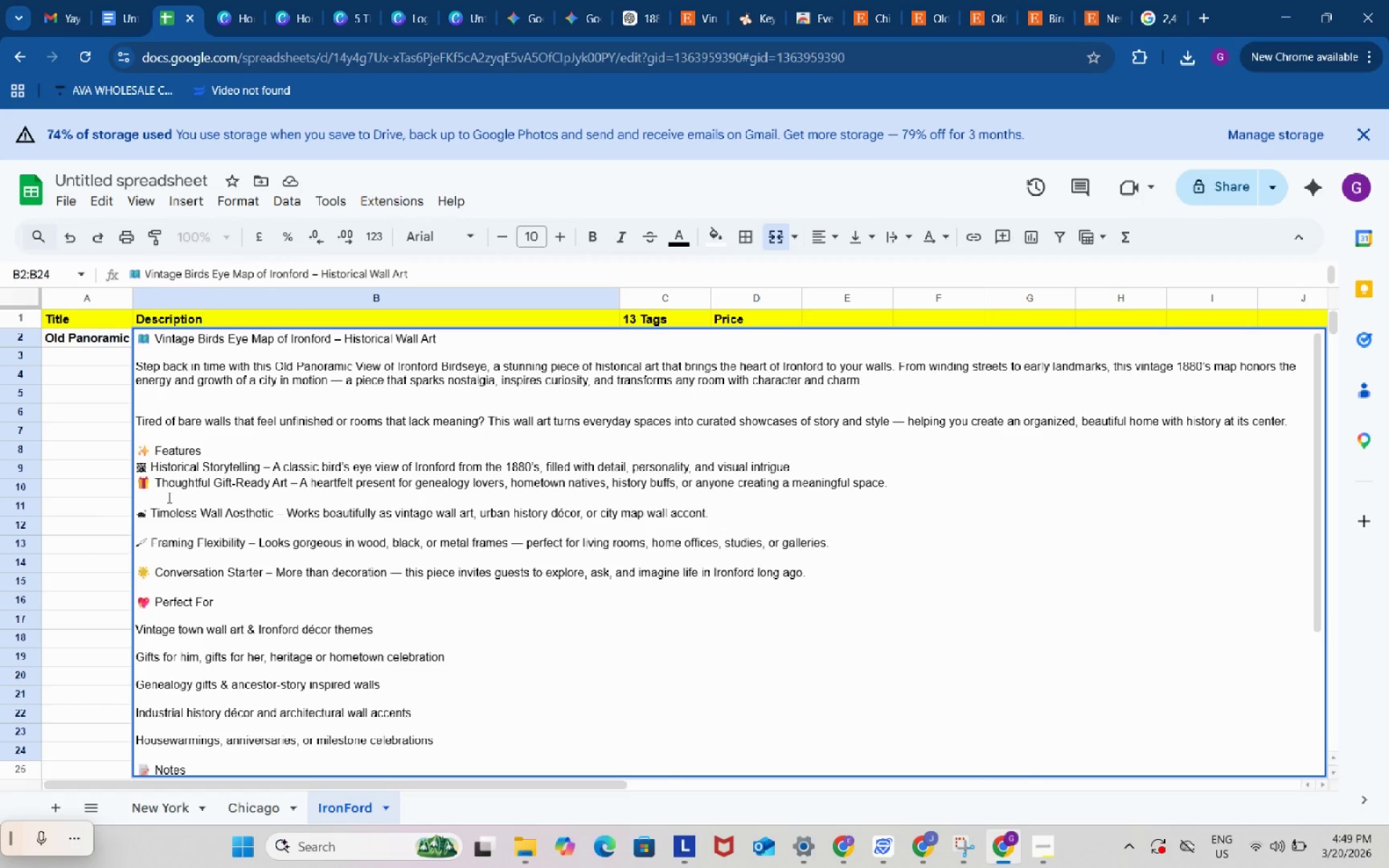 
left_click([168, 497])
 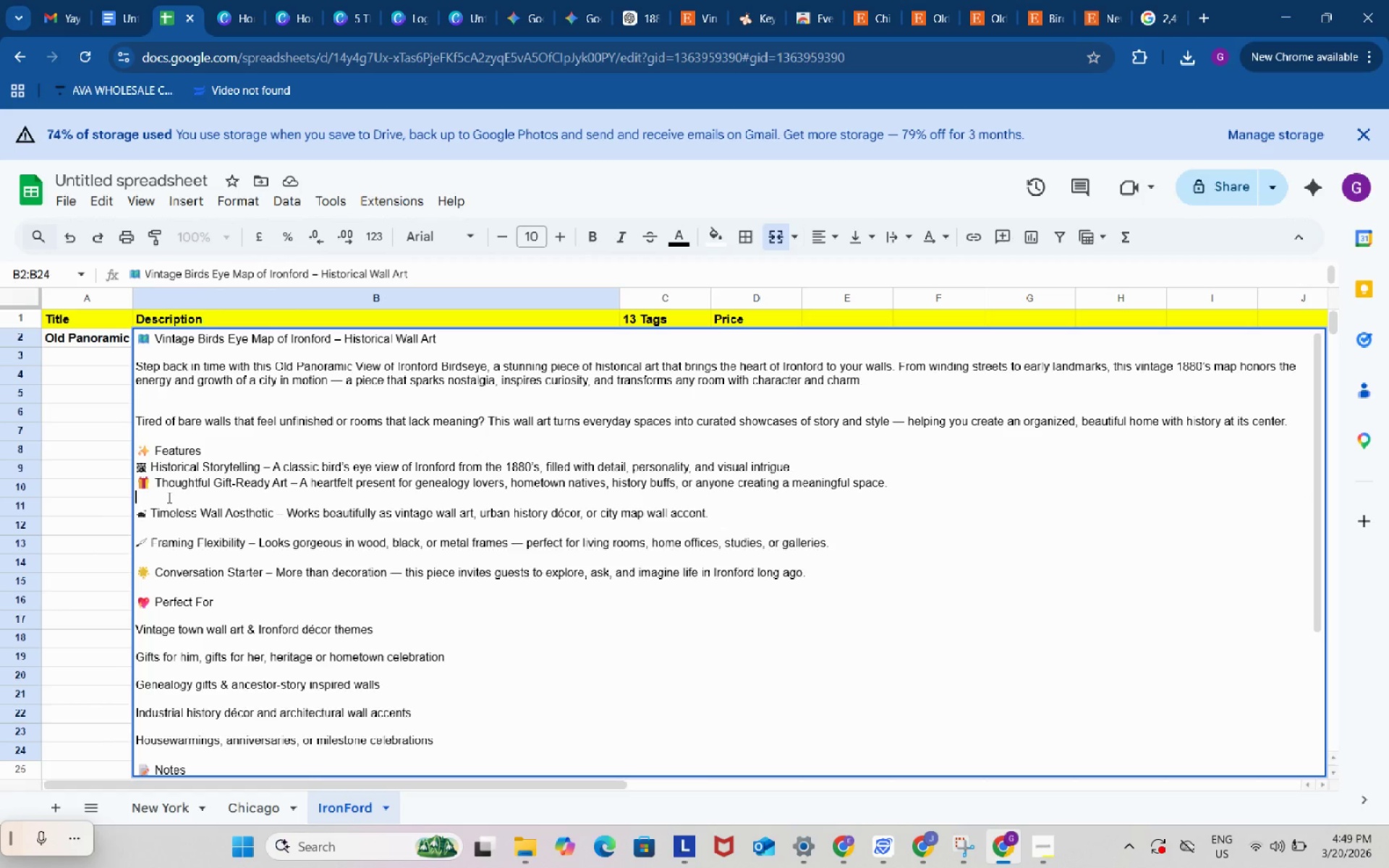 
key(Backspace)
 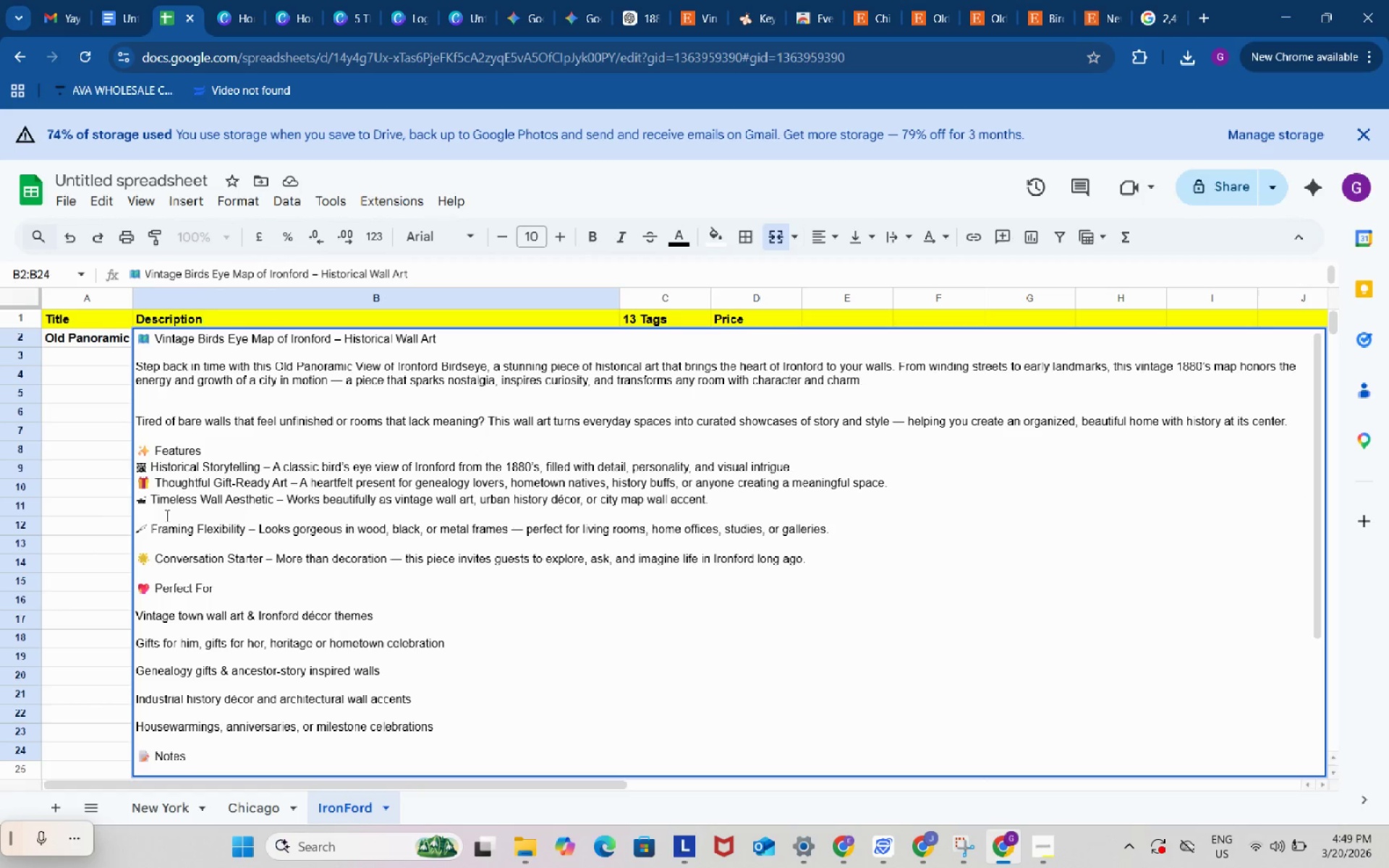 
left_click([166, 515])
 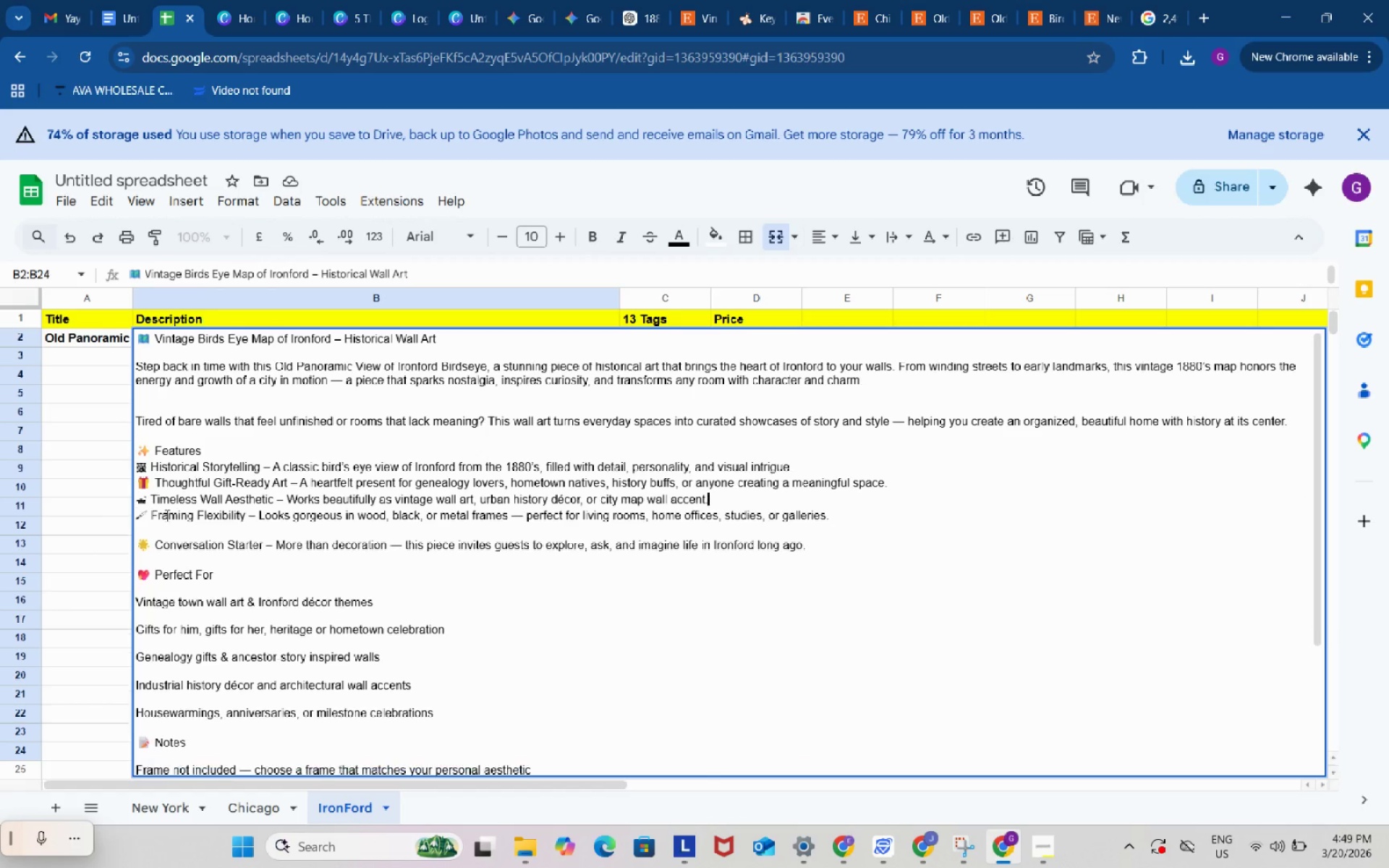 
key(Backspace)
 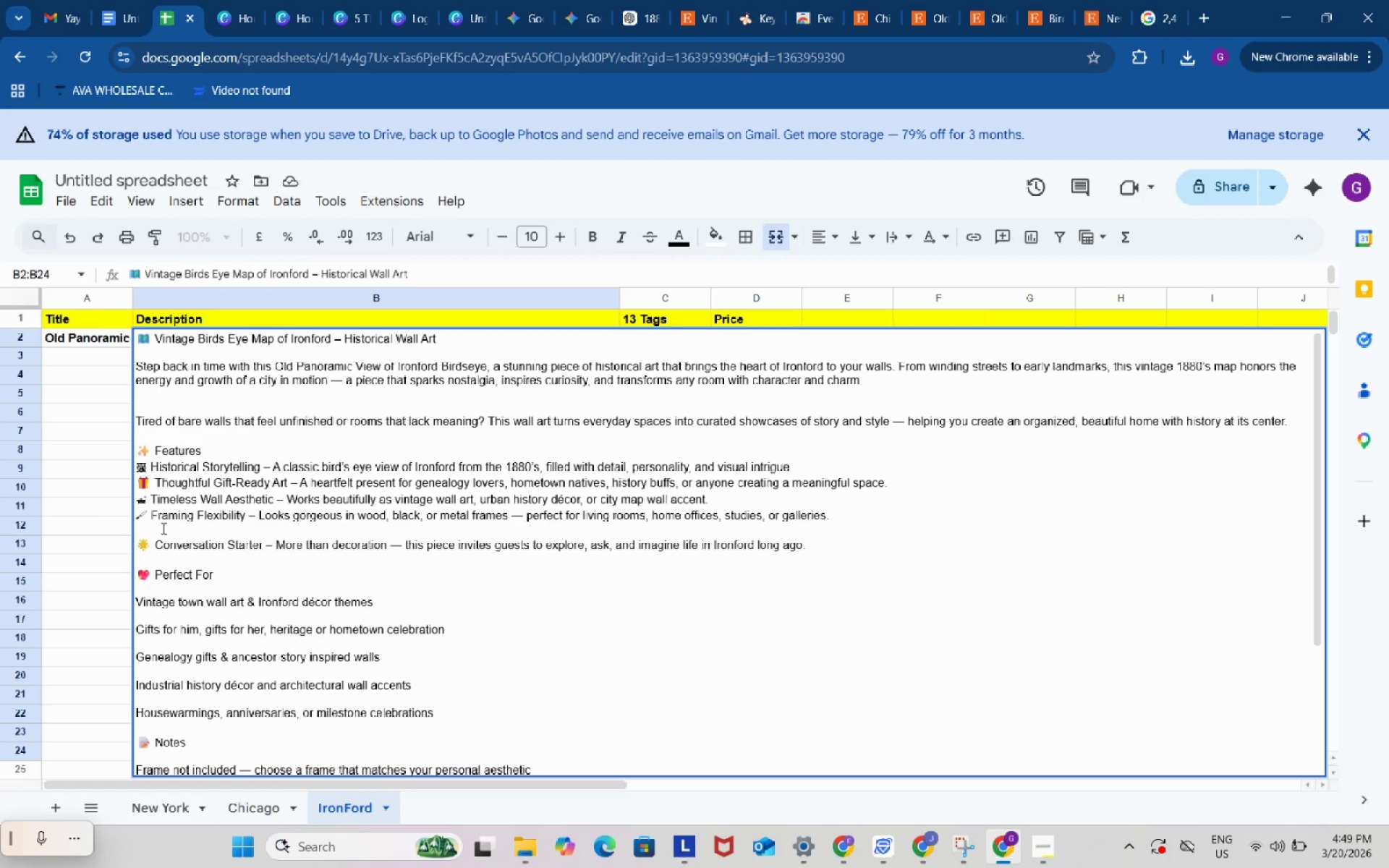 
left_click([162, 528])
 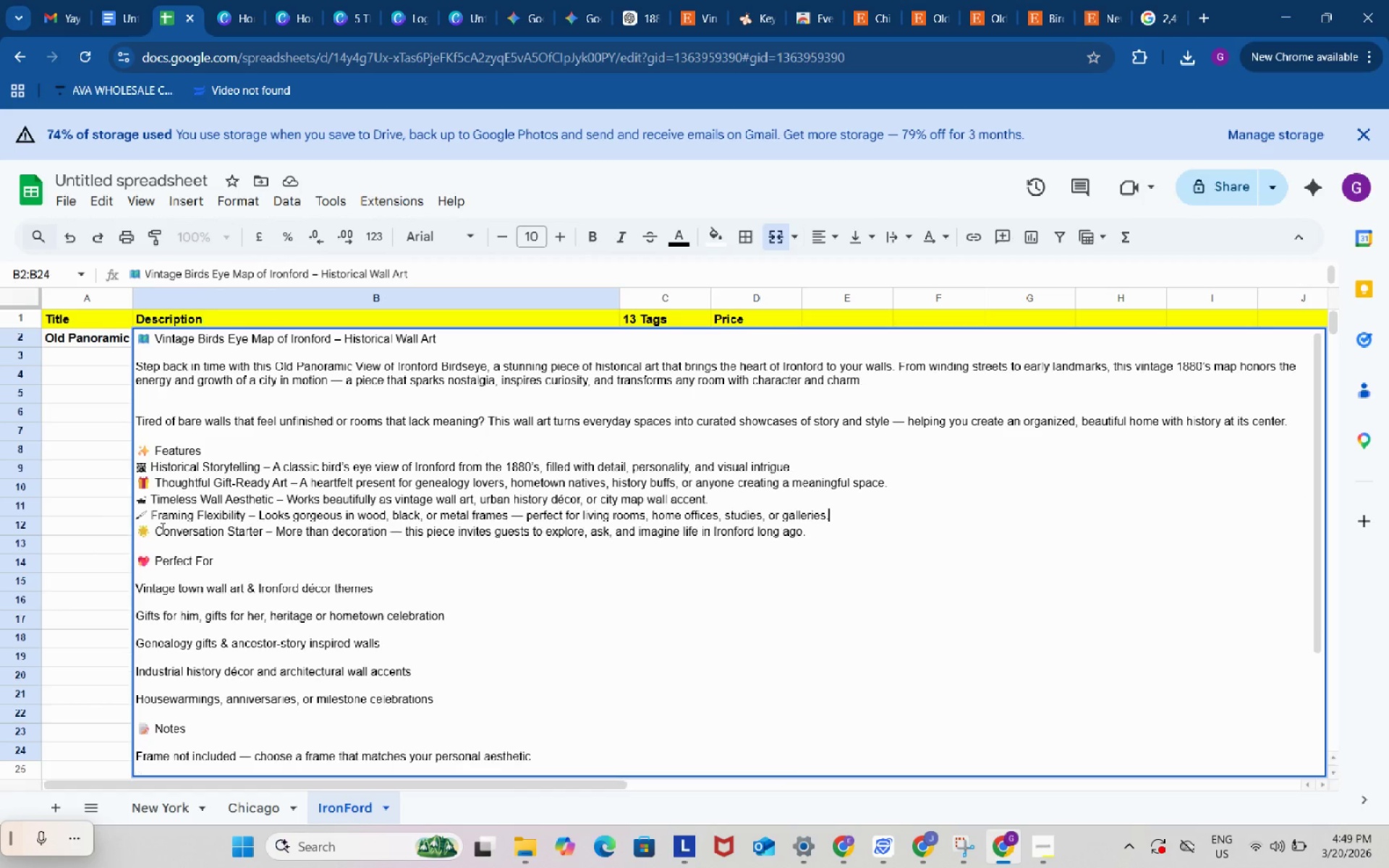 
key(Backspace)
 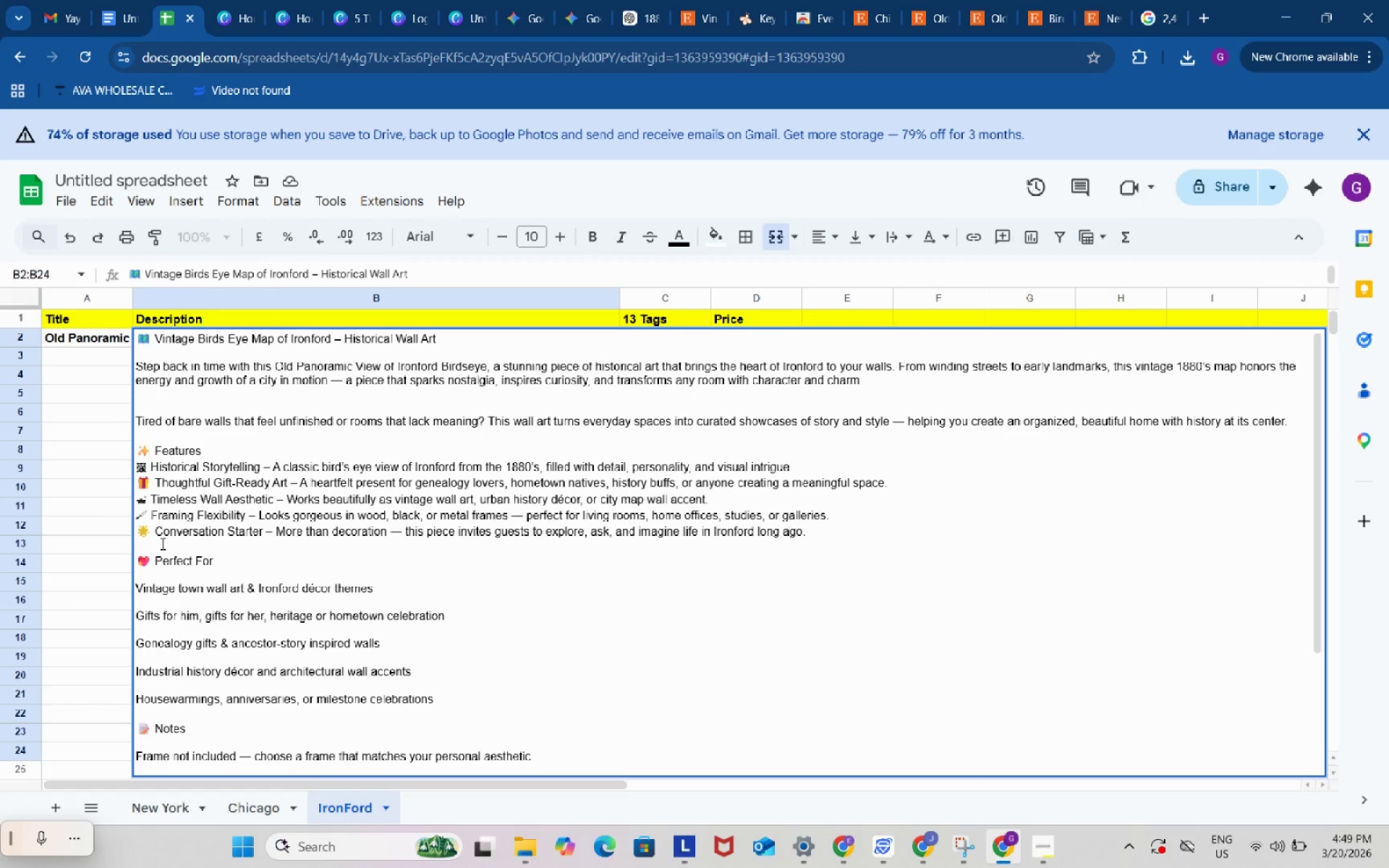 
left_click([161, 543])
 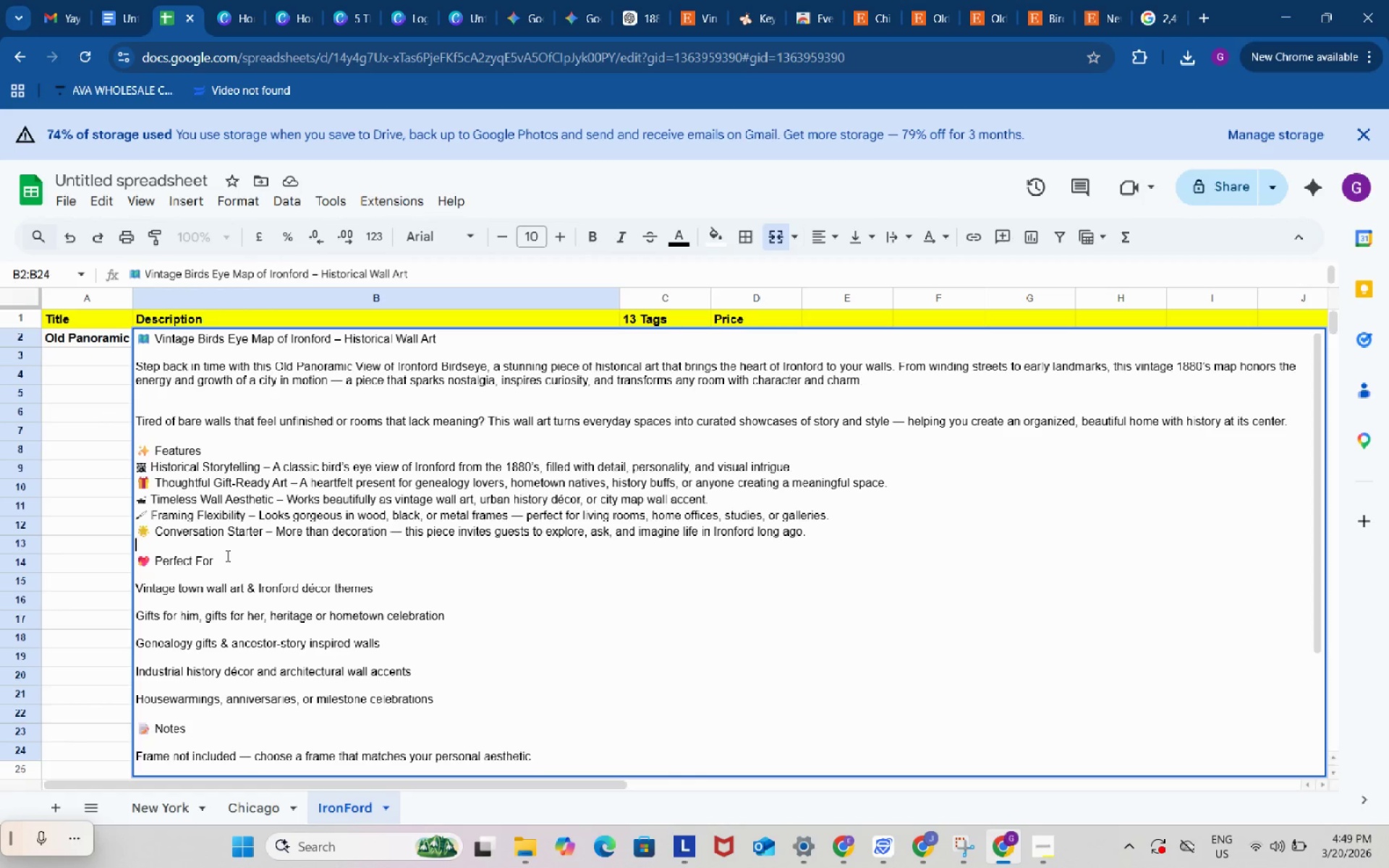 
key(Alt+Control+Enter)
 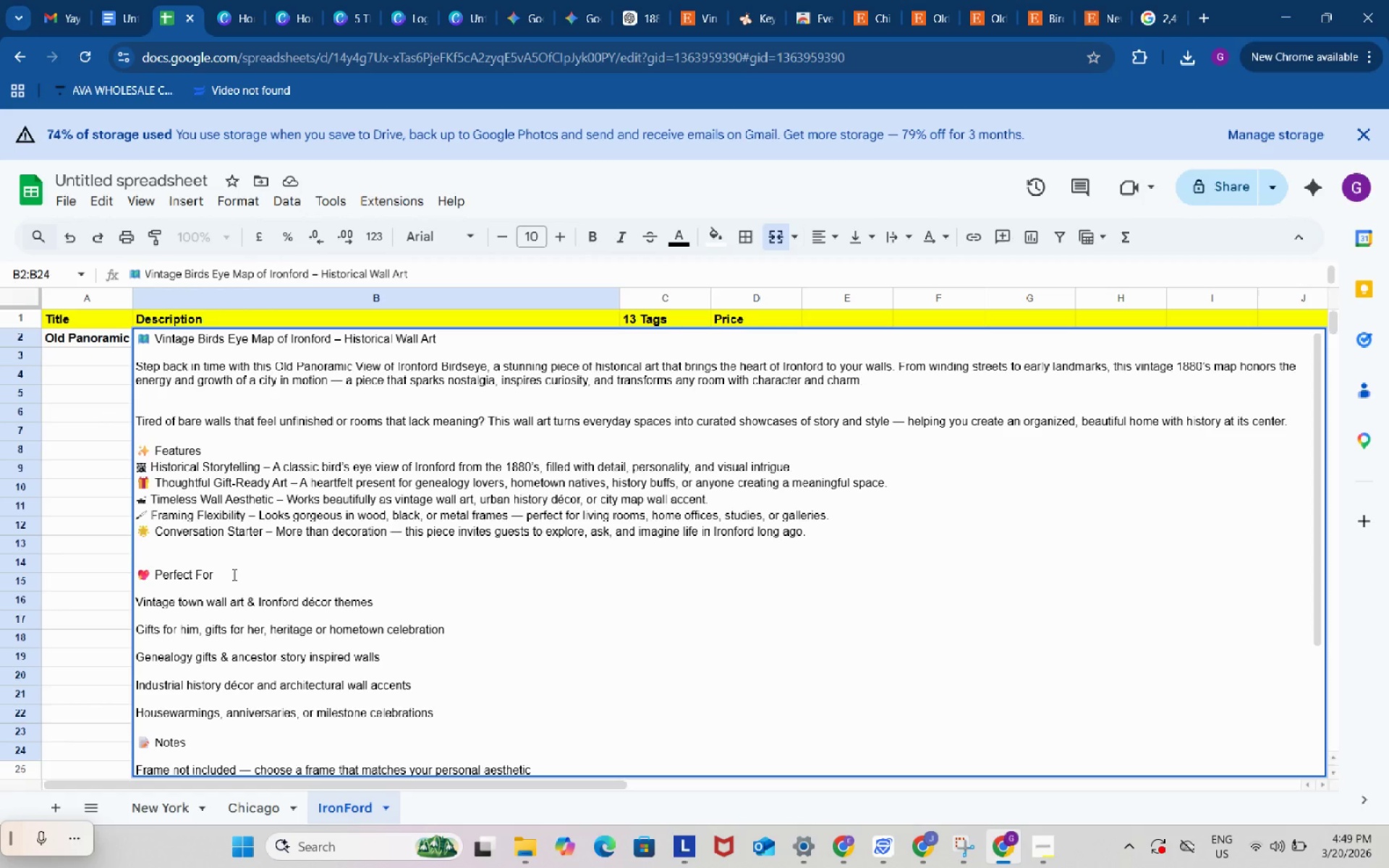 
left_click([233, 574])
 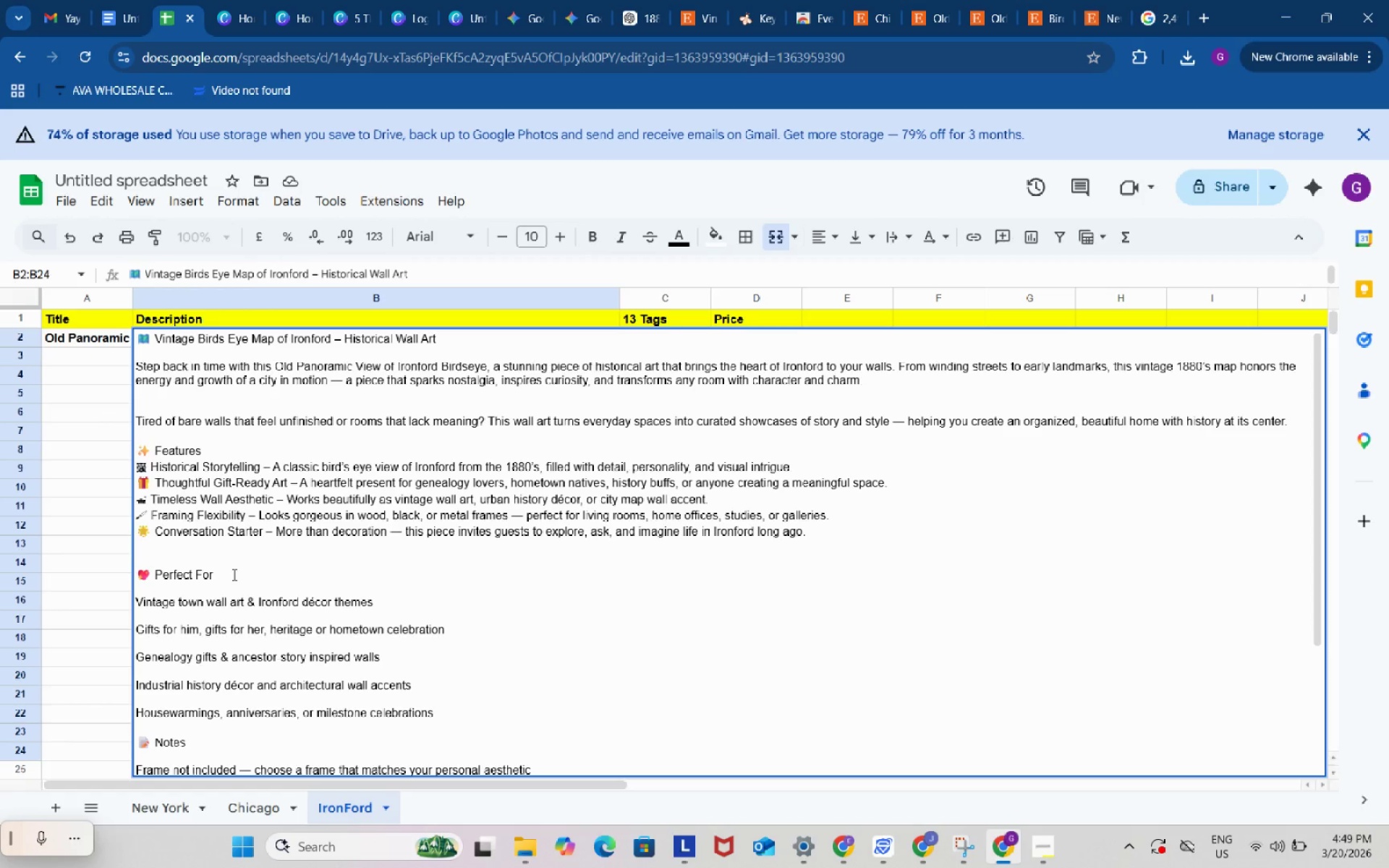 
key(Shift+ShiftRight)
 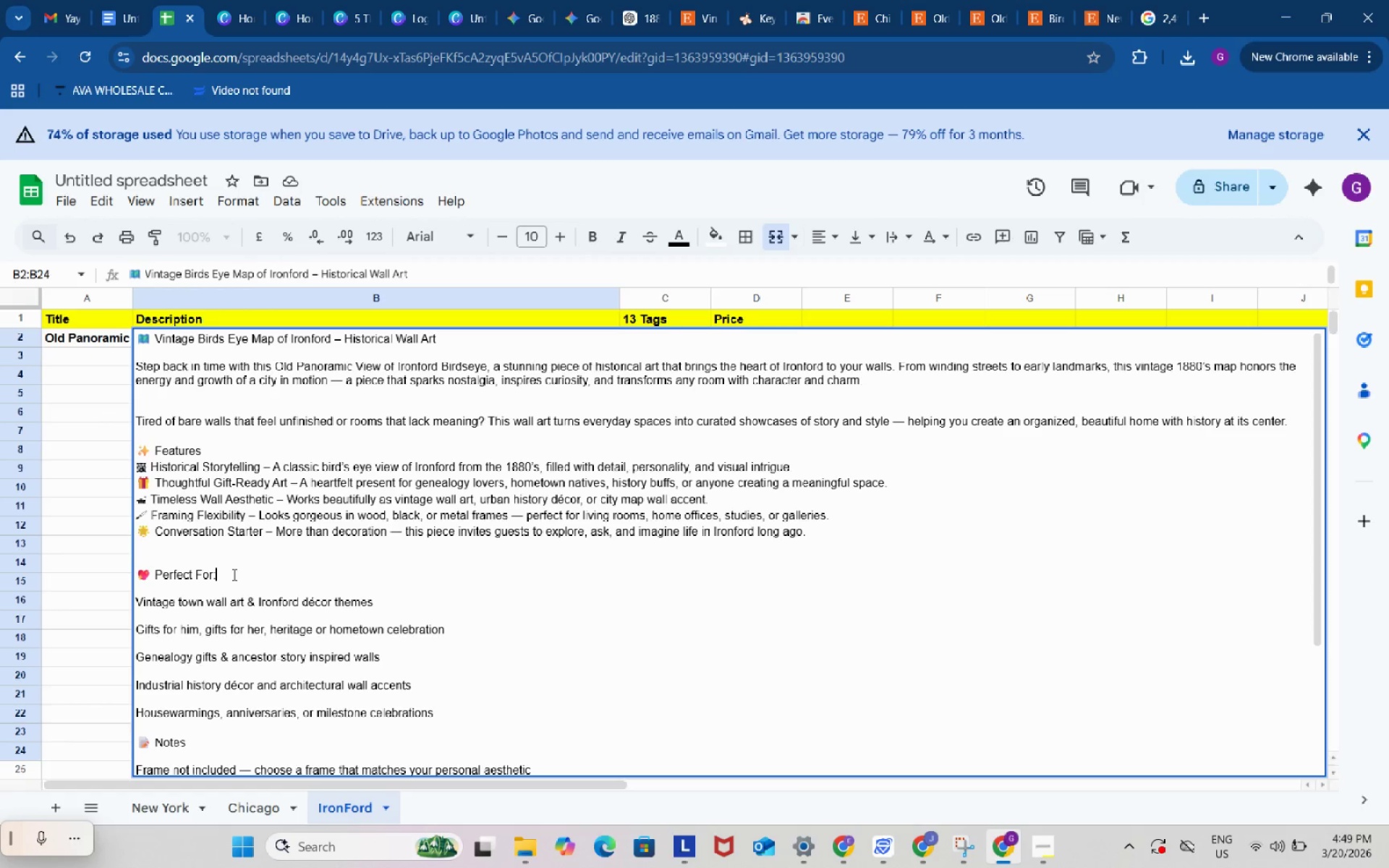 
key(Shift+Semicolon)
 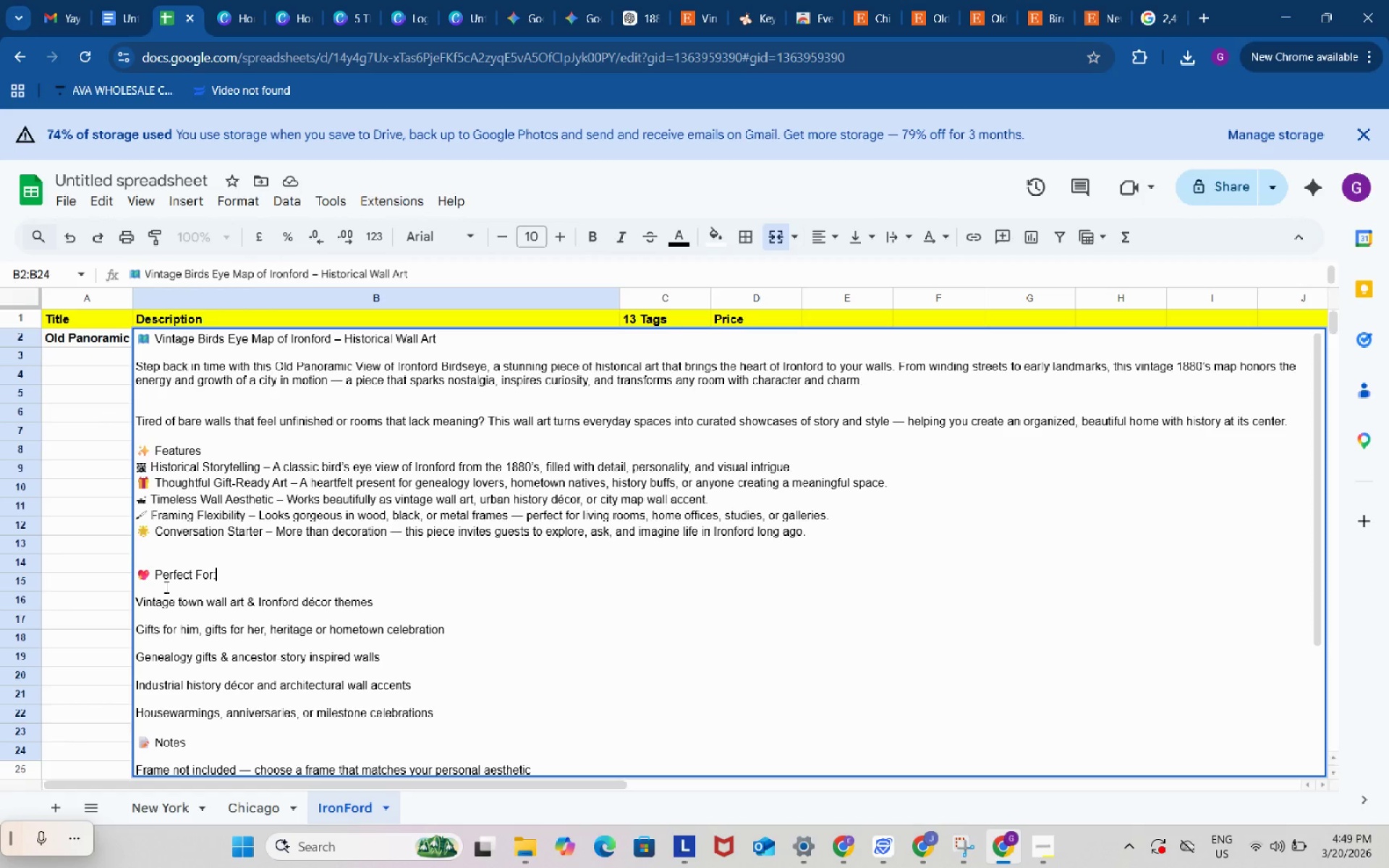 
left_click([165, 587])
 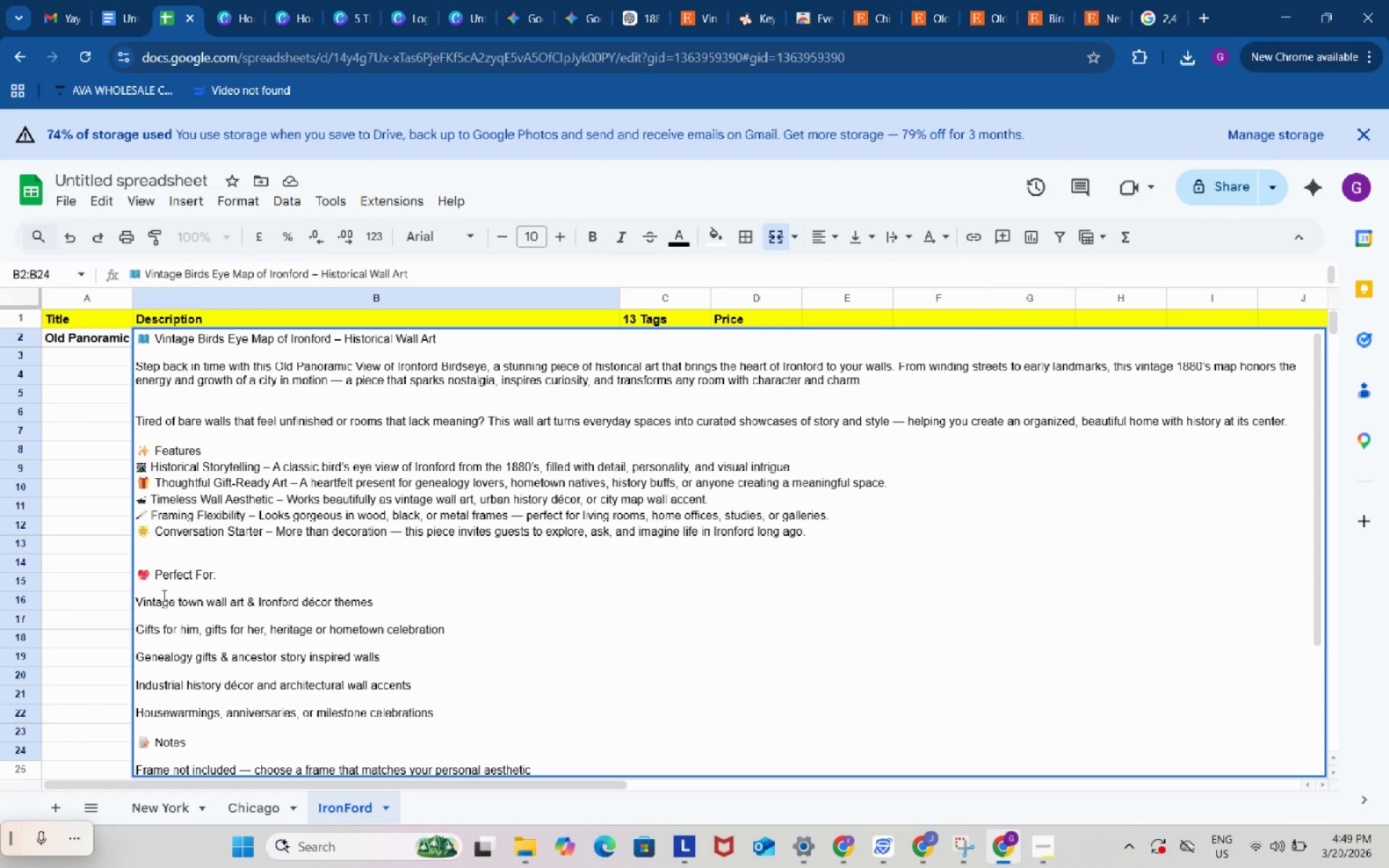 
key(Backspace)
 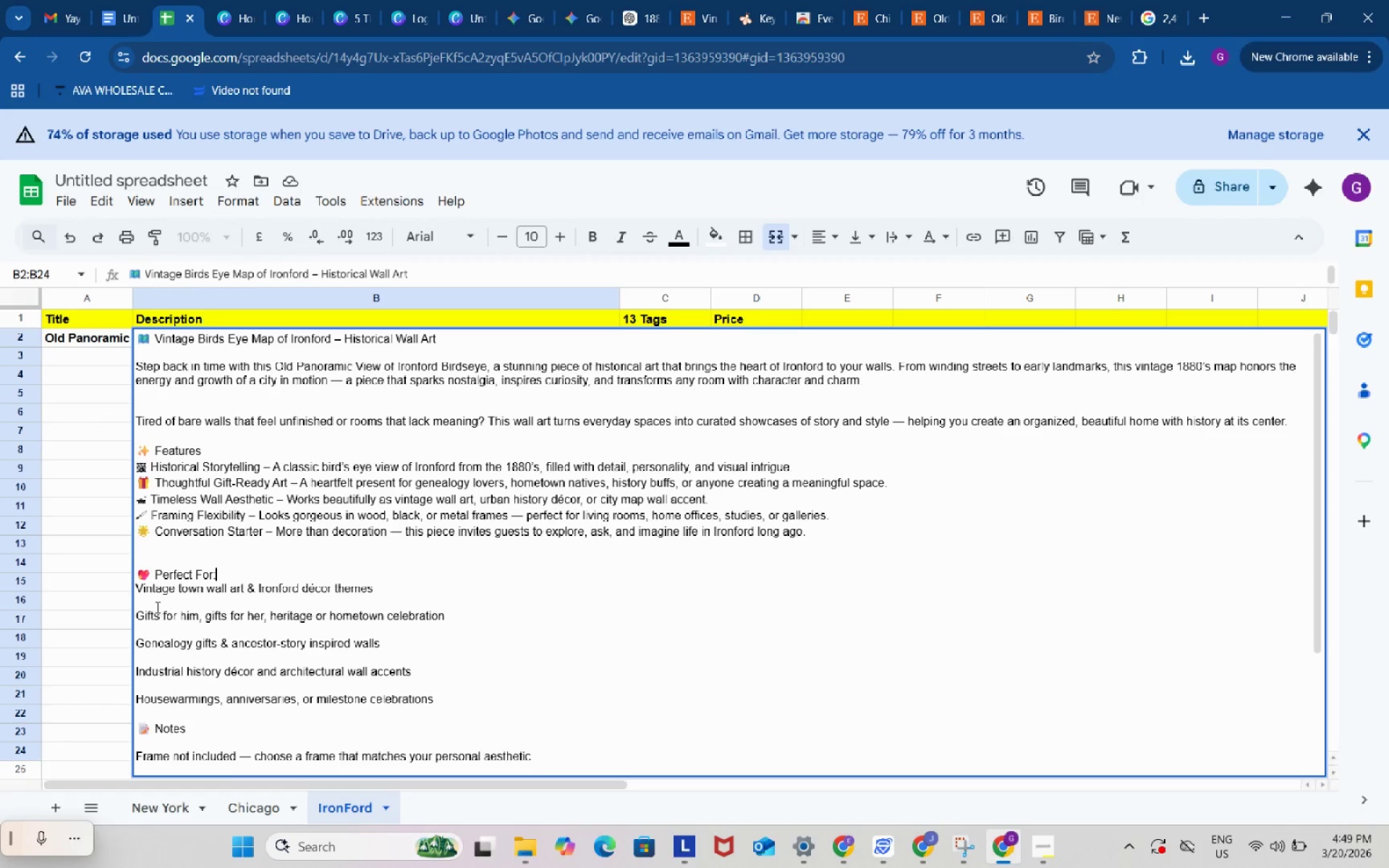 
left_click([156, 607])
 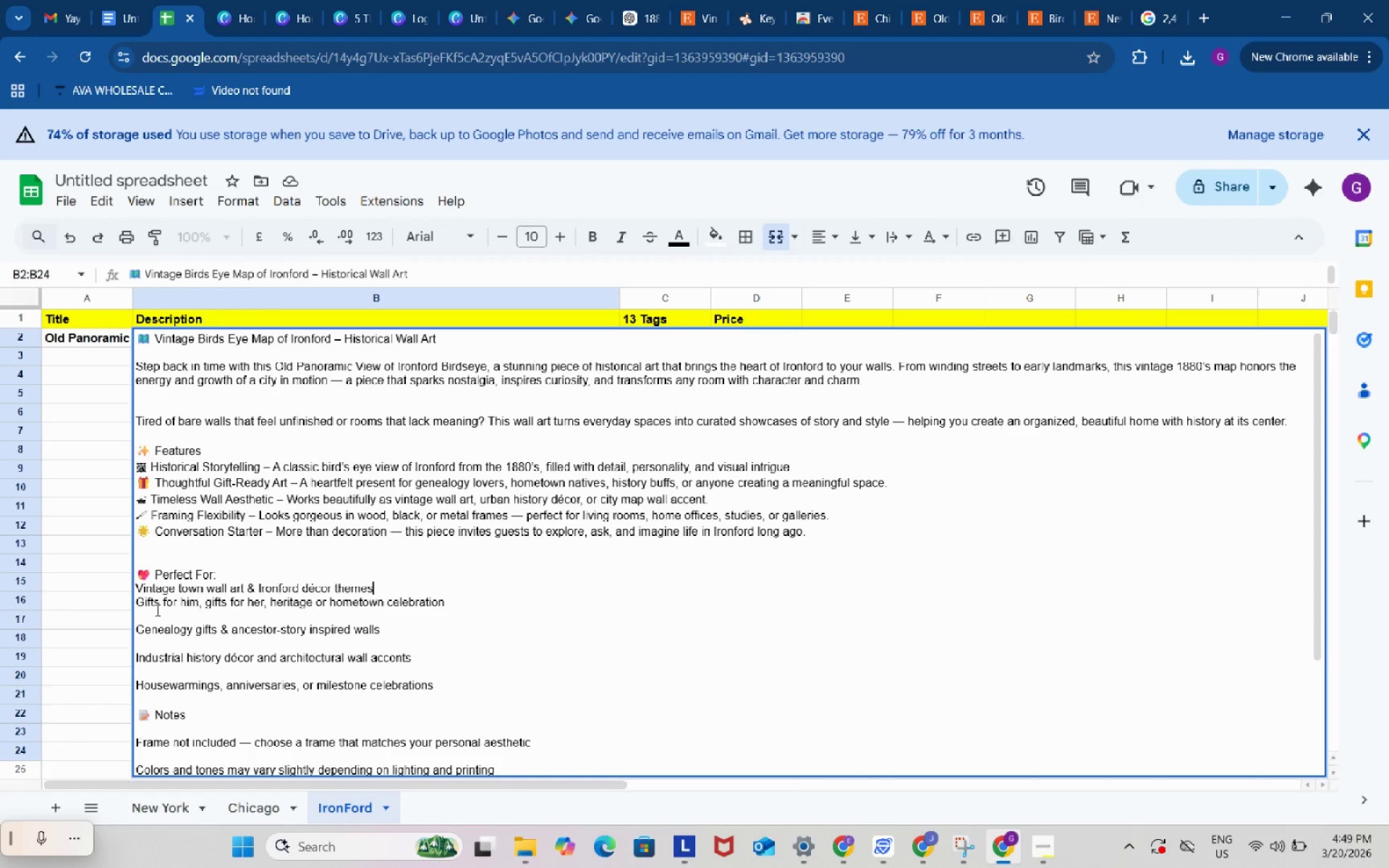 
key(Backspace)
 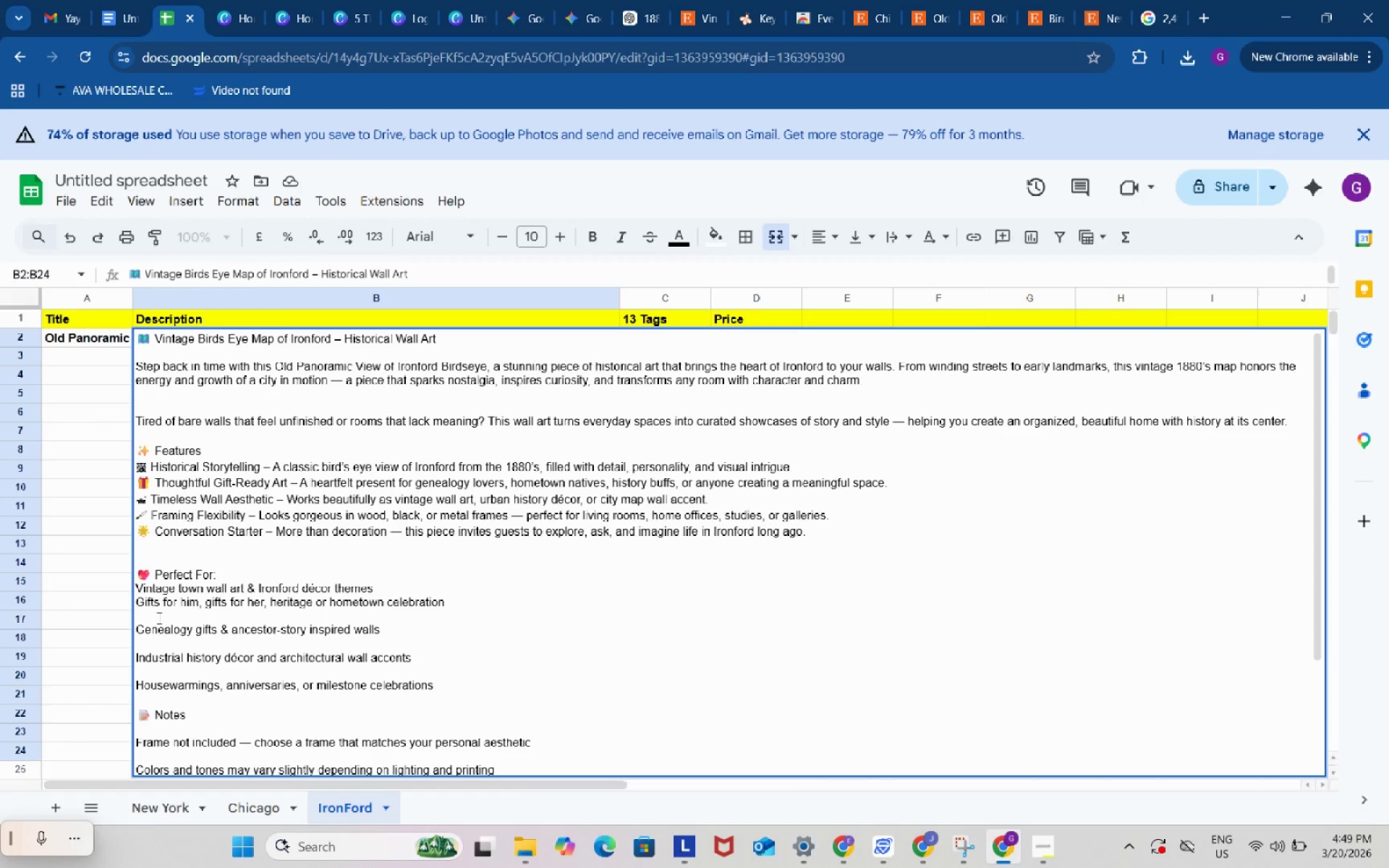 
left_click([158, 618])
 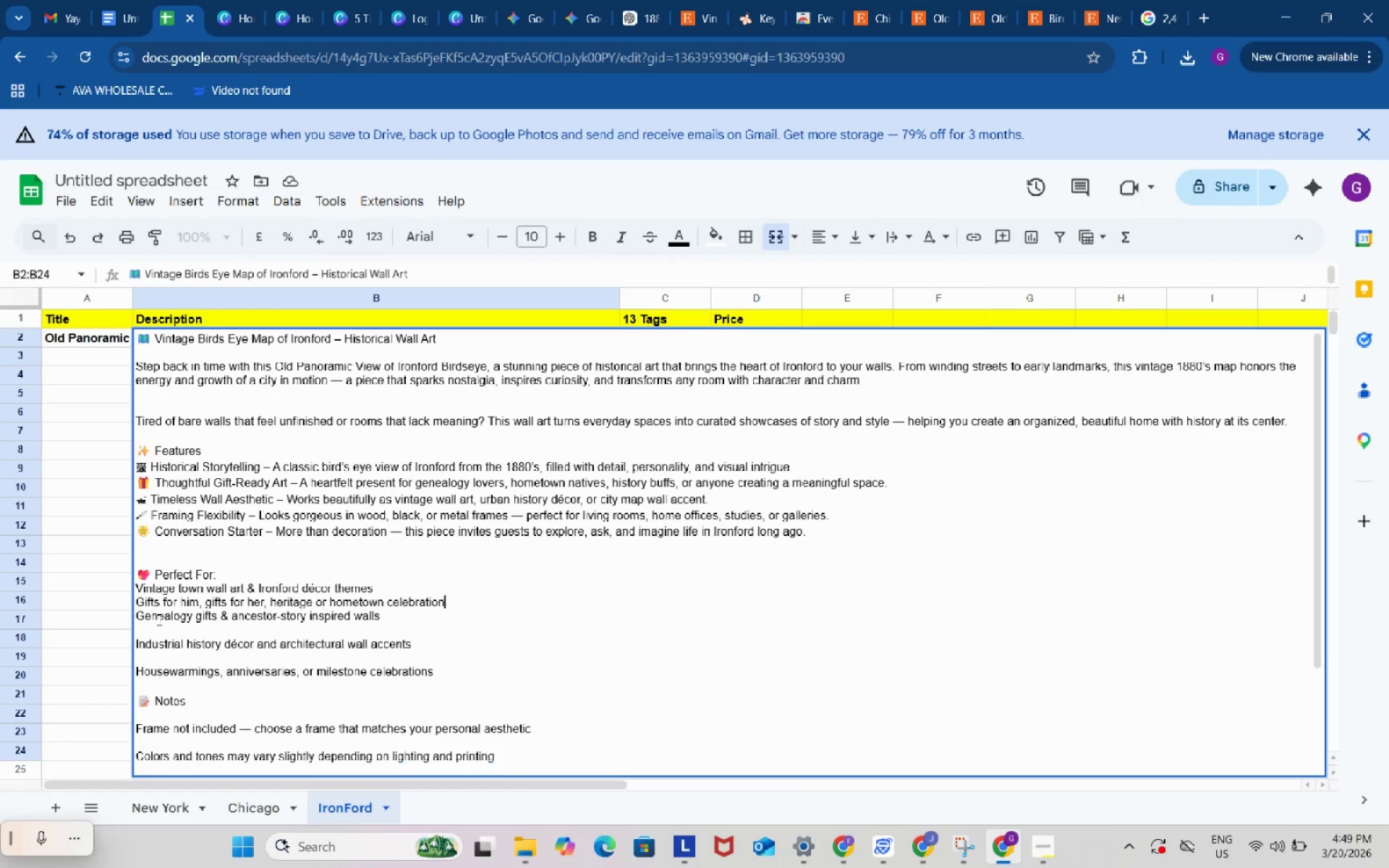 
key(Backspace)
 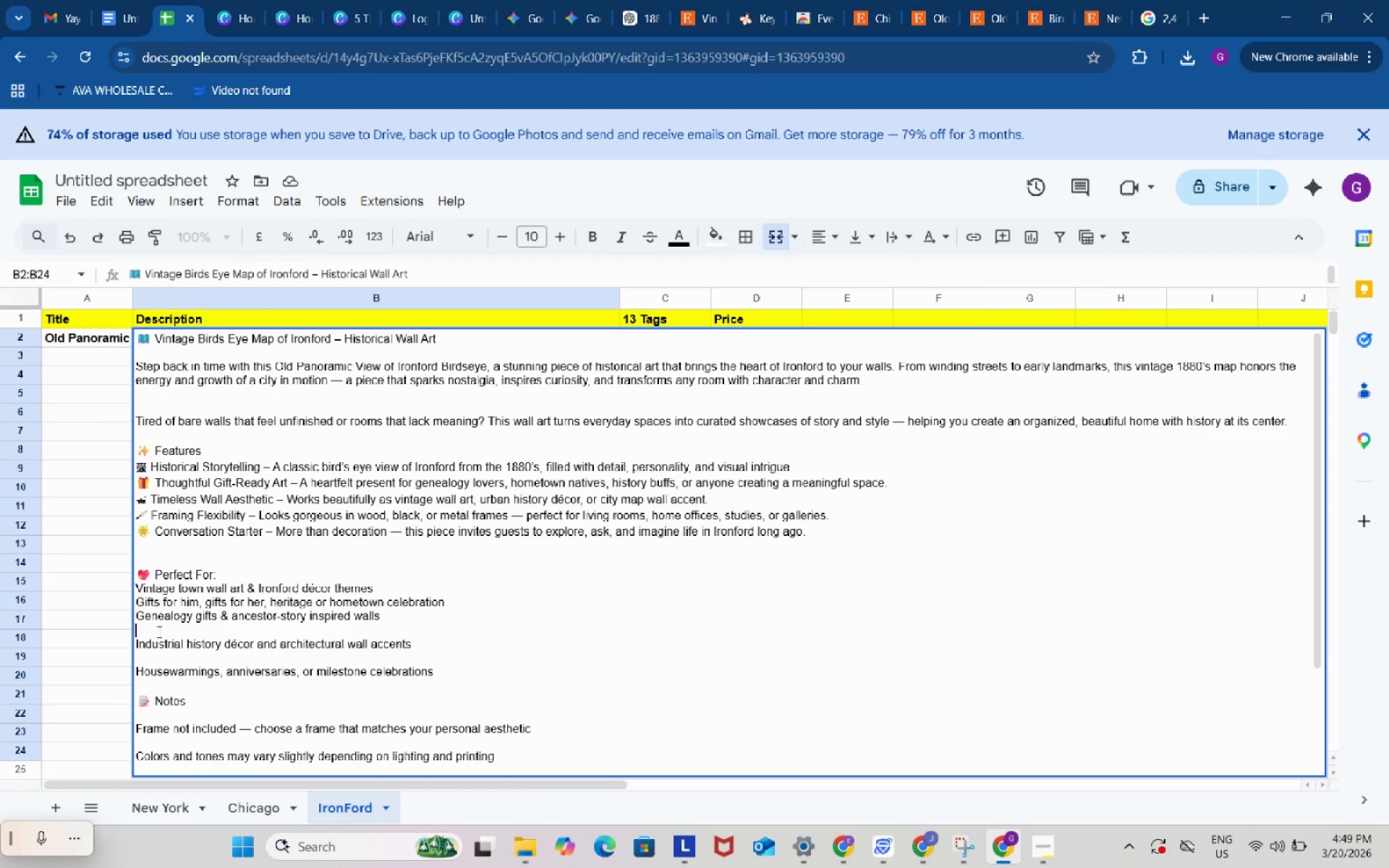 
left_click([158, 631])
 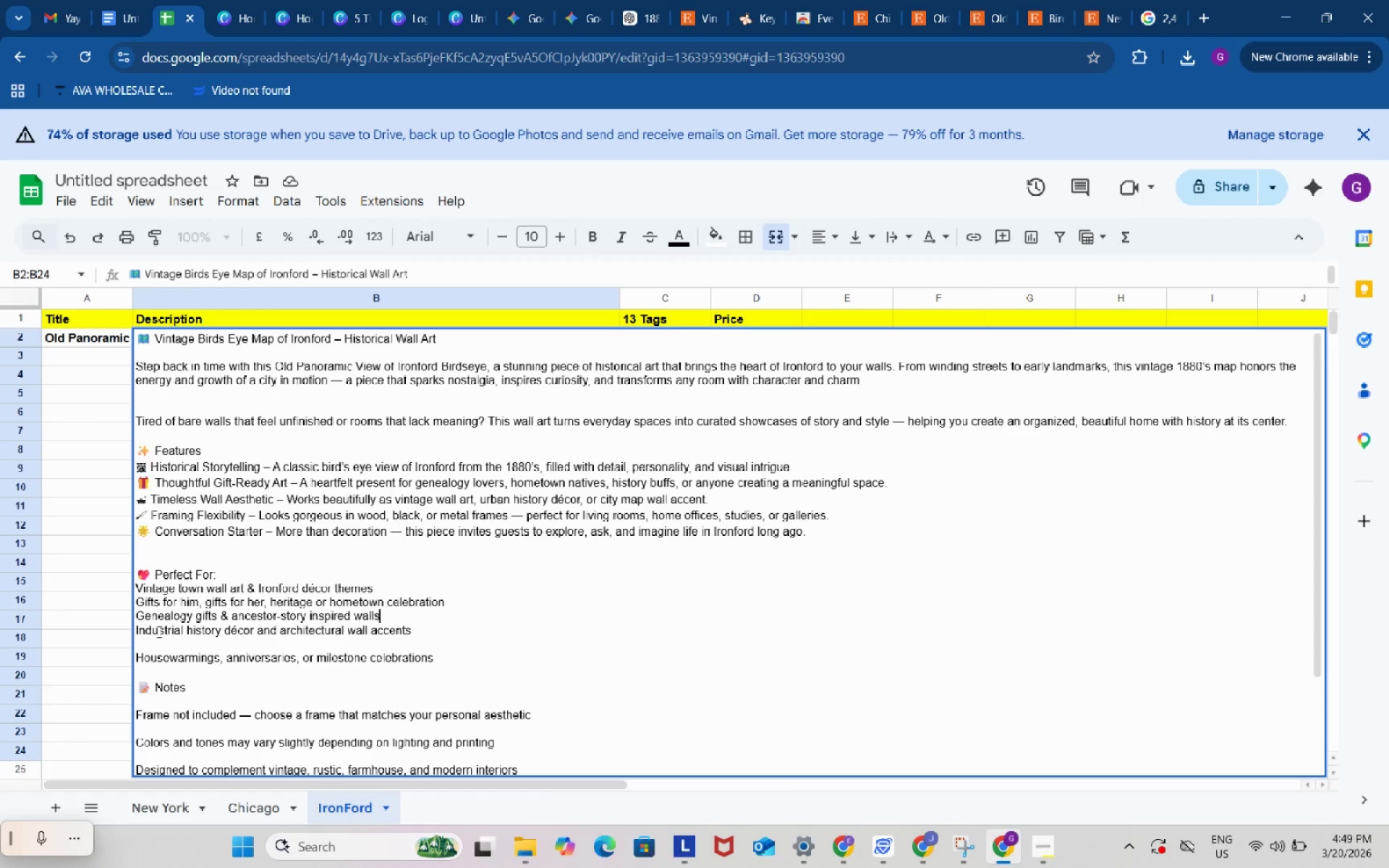 
key(Backspace)
 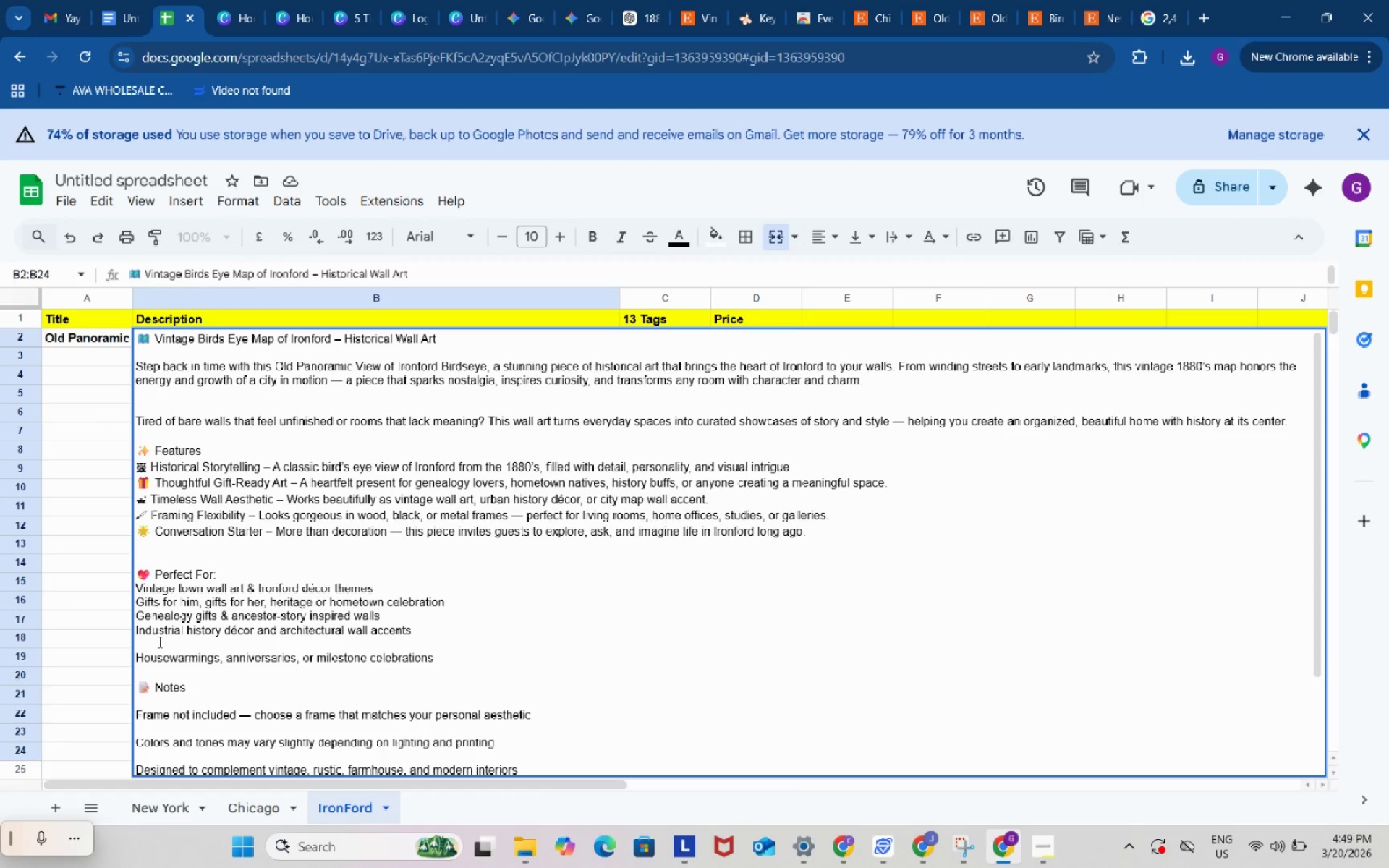 
left_click([158, 642])
 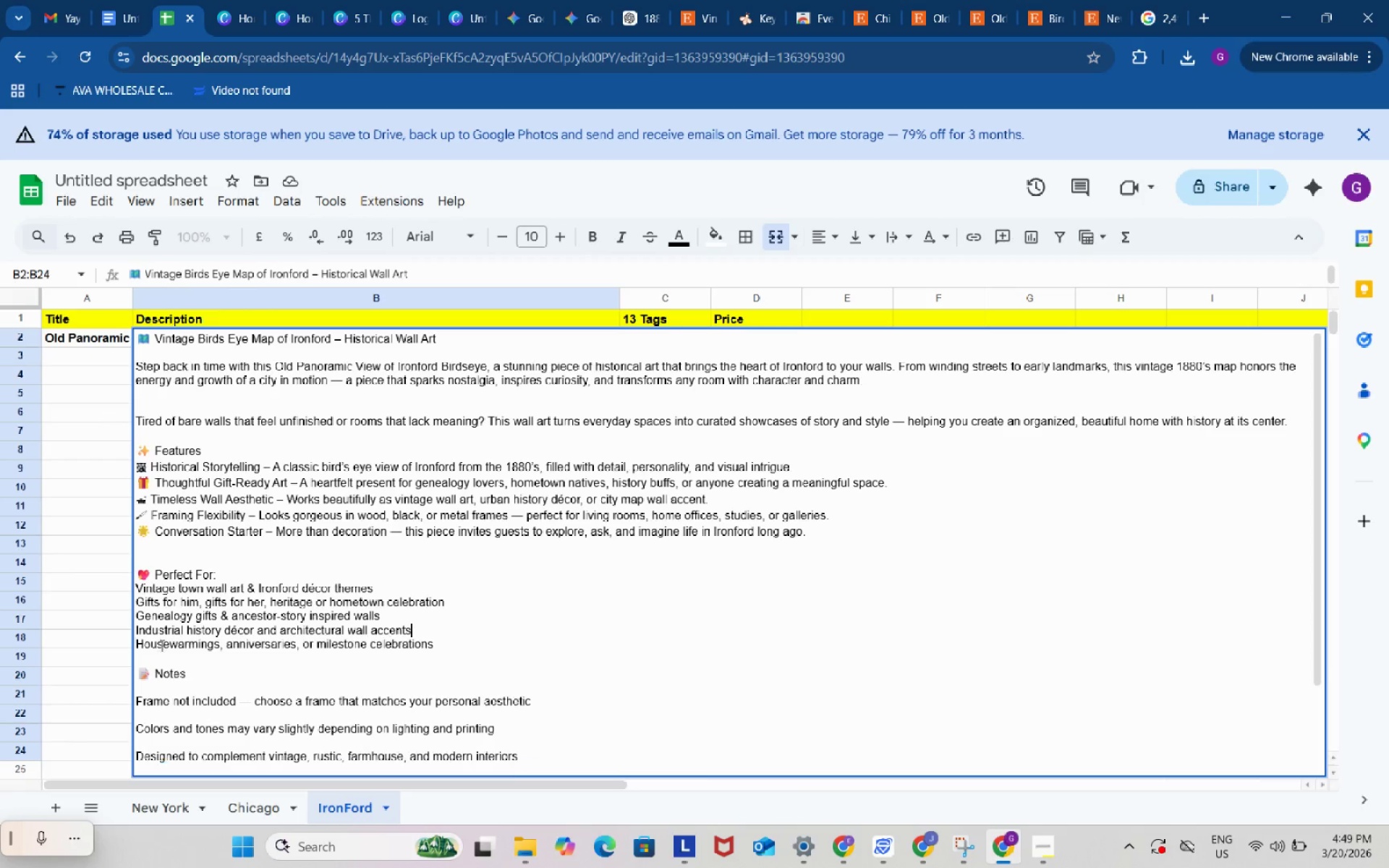 
key(Backspace)
 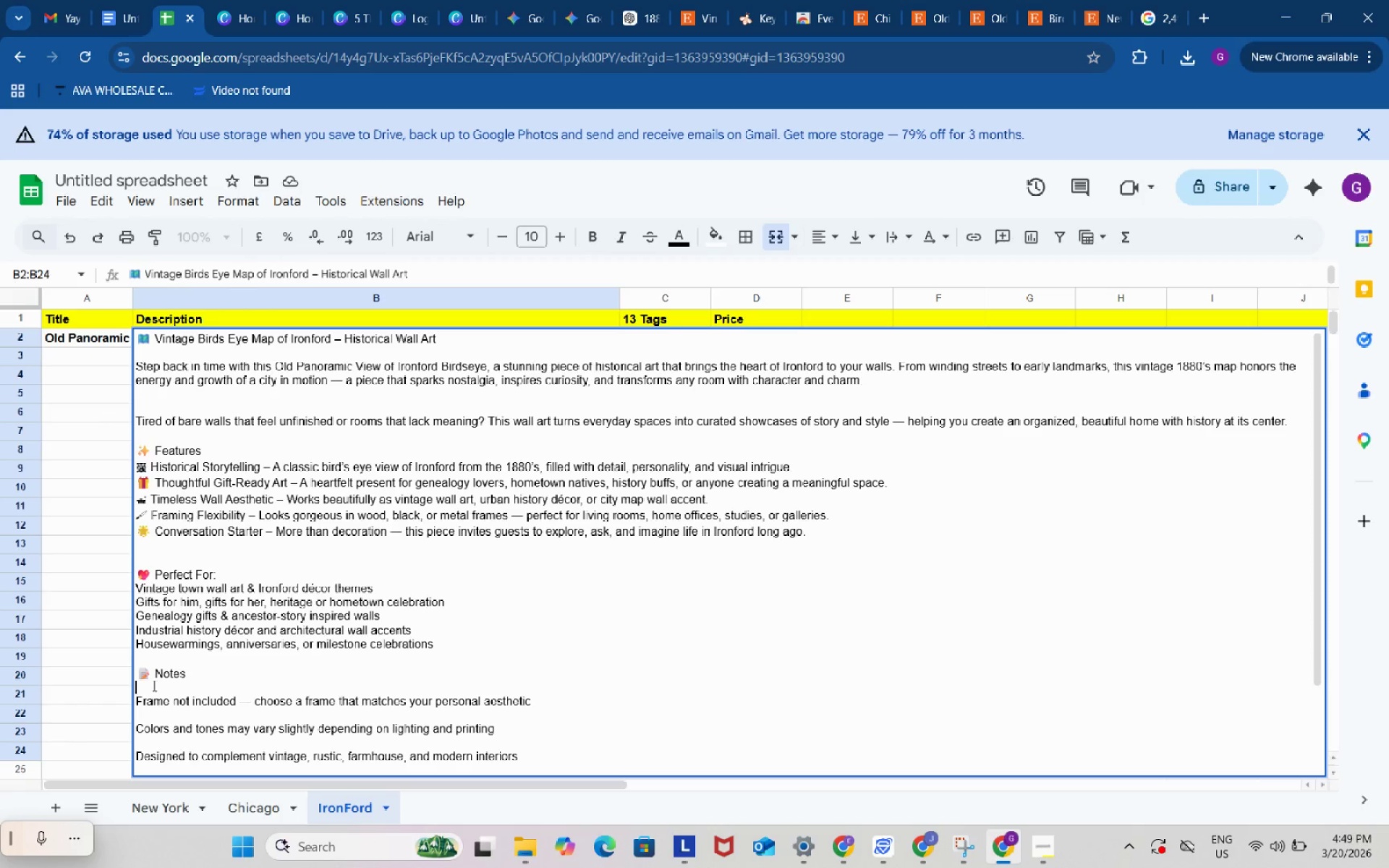 
key(Backspace)
 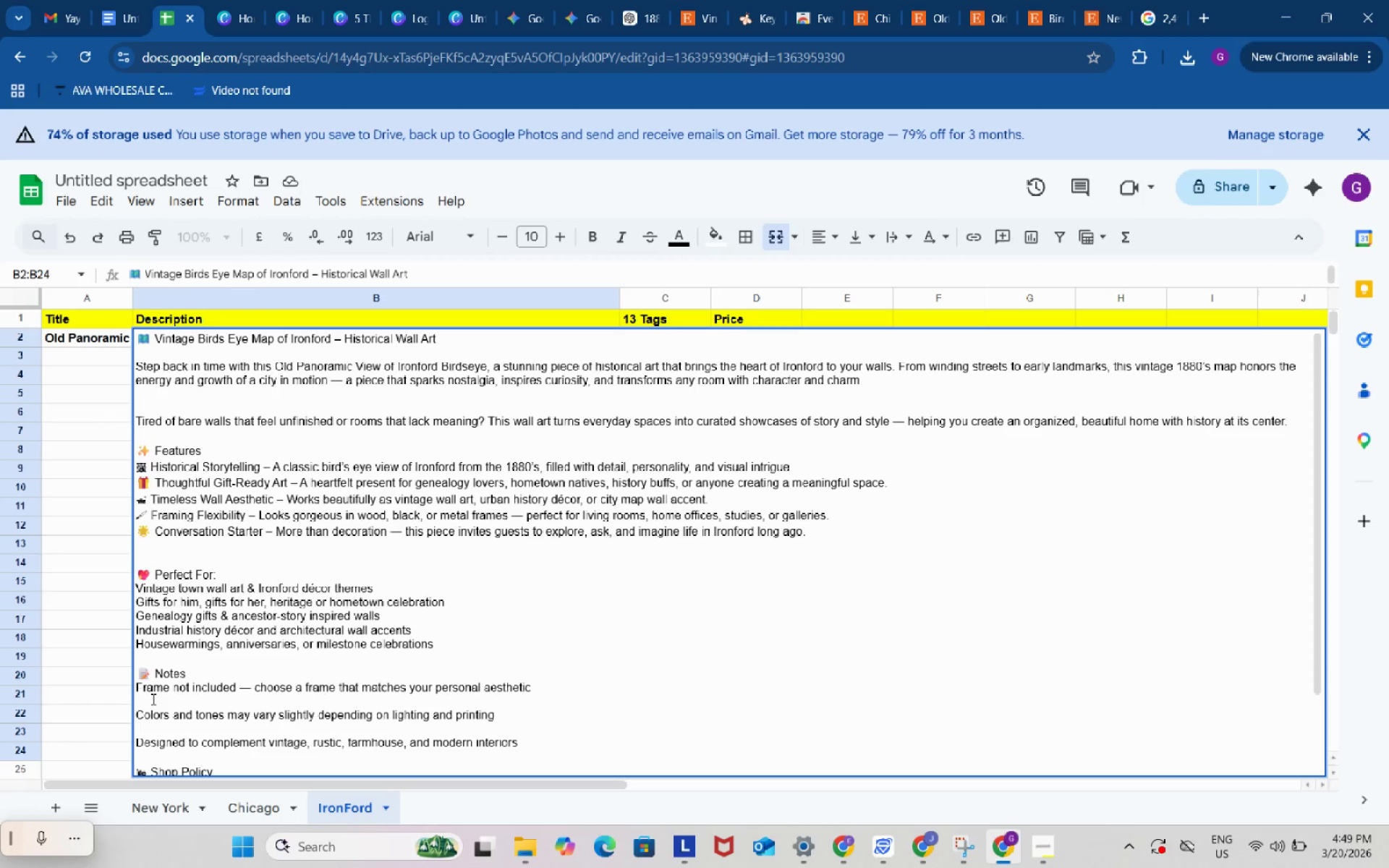 
left_click([150, 697])
 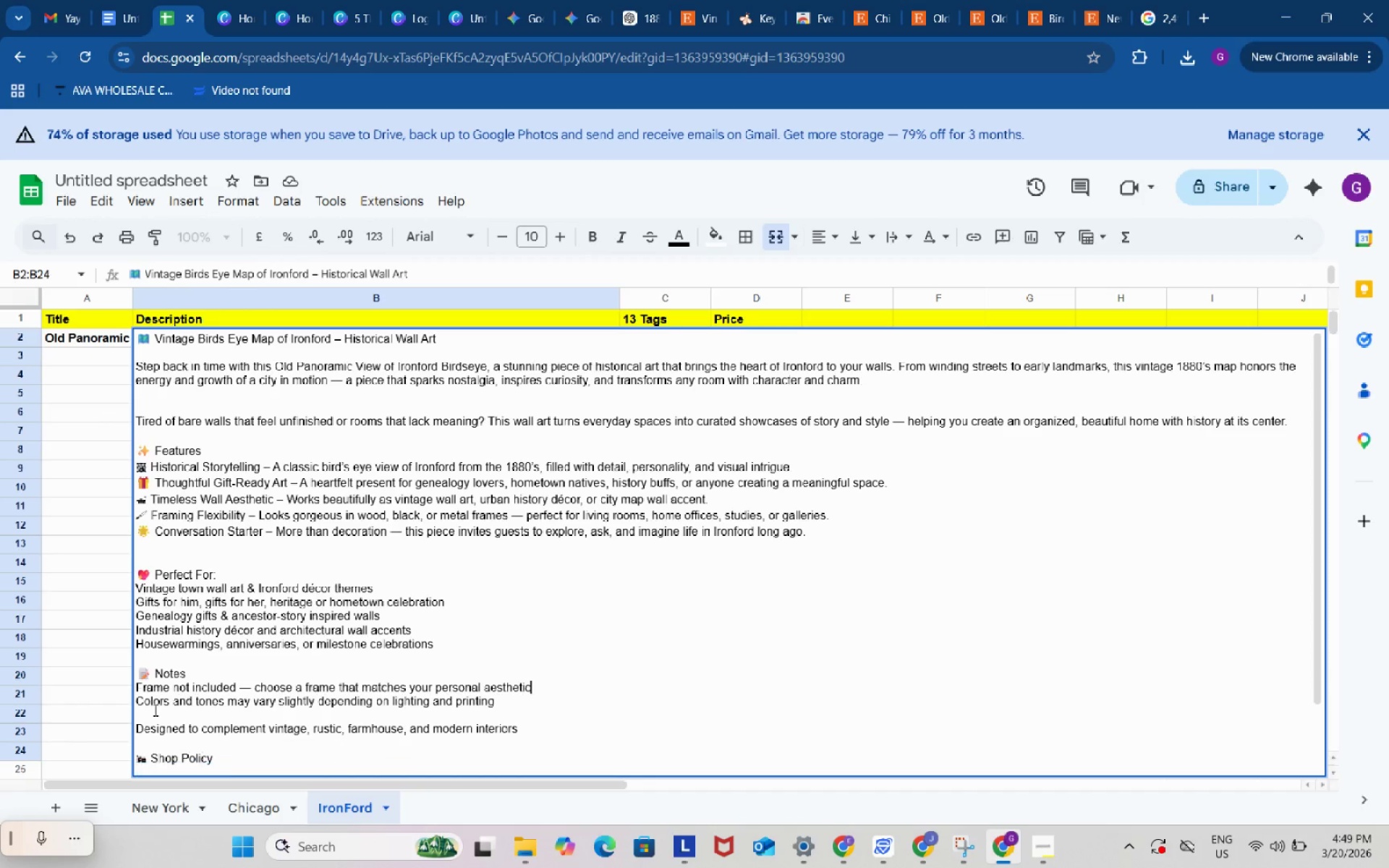 
key(Backspace)
 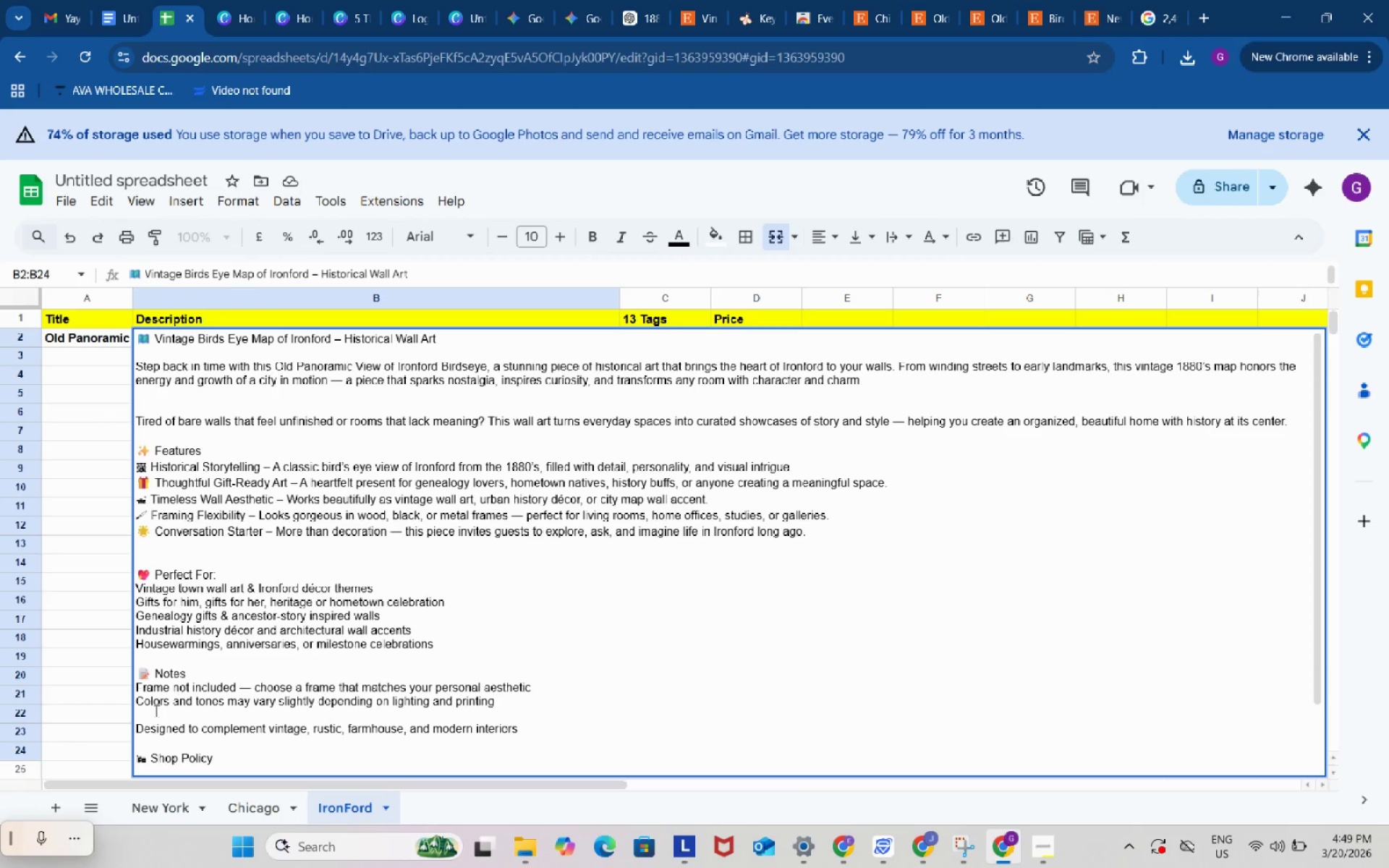 
left_click([155, 710])
 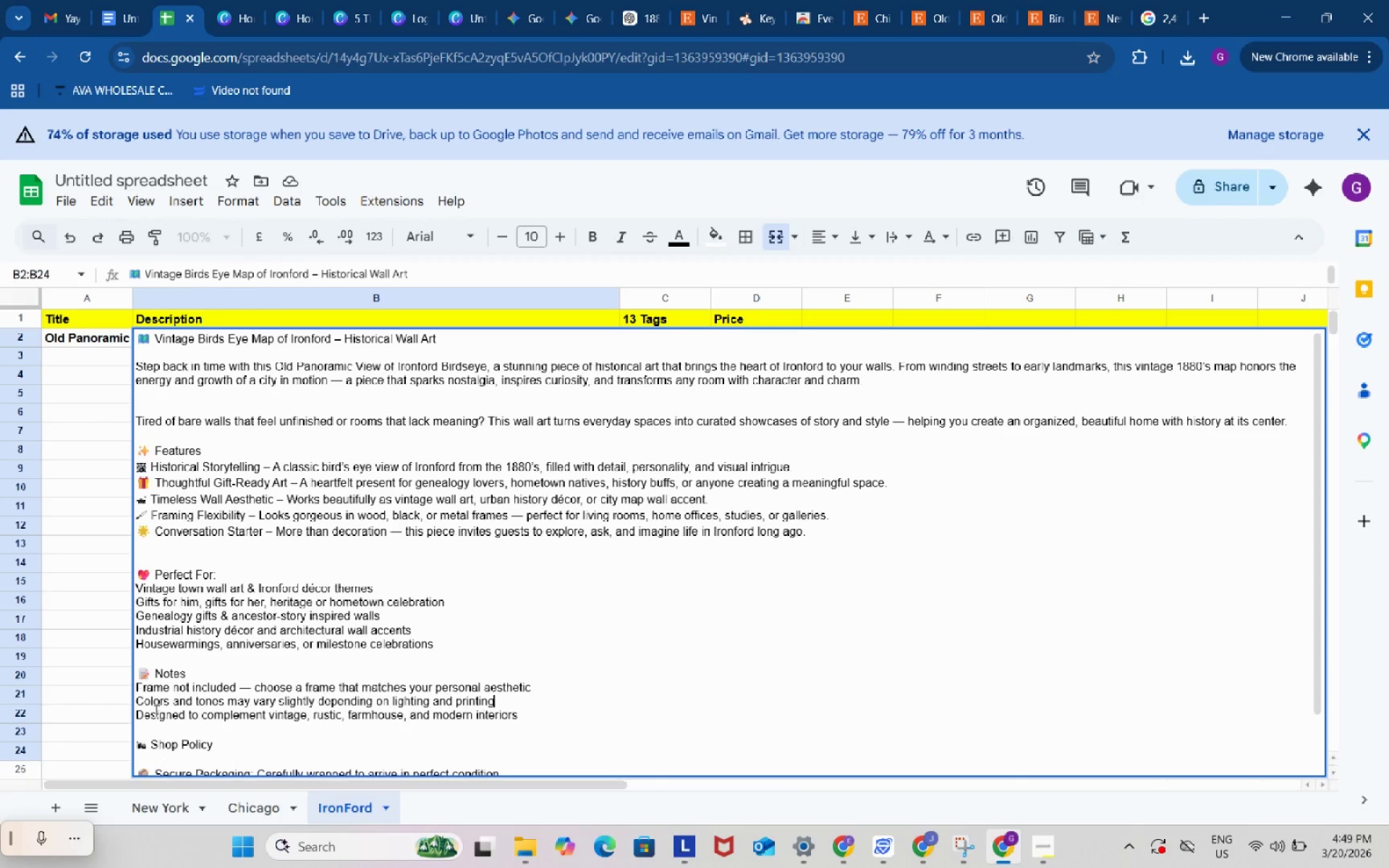 
key(Backspace)
 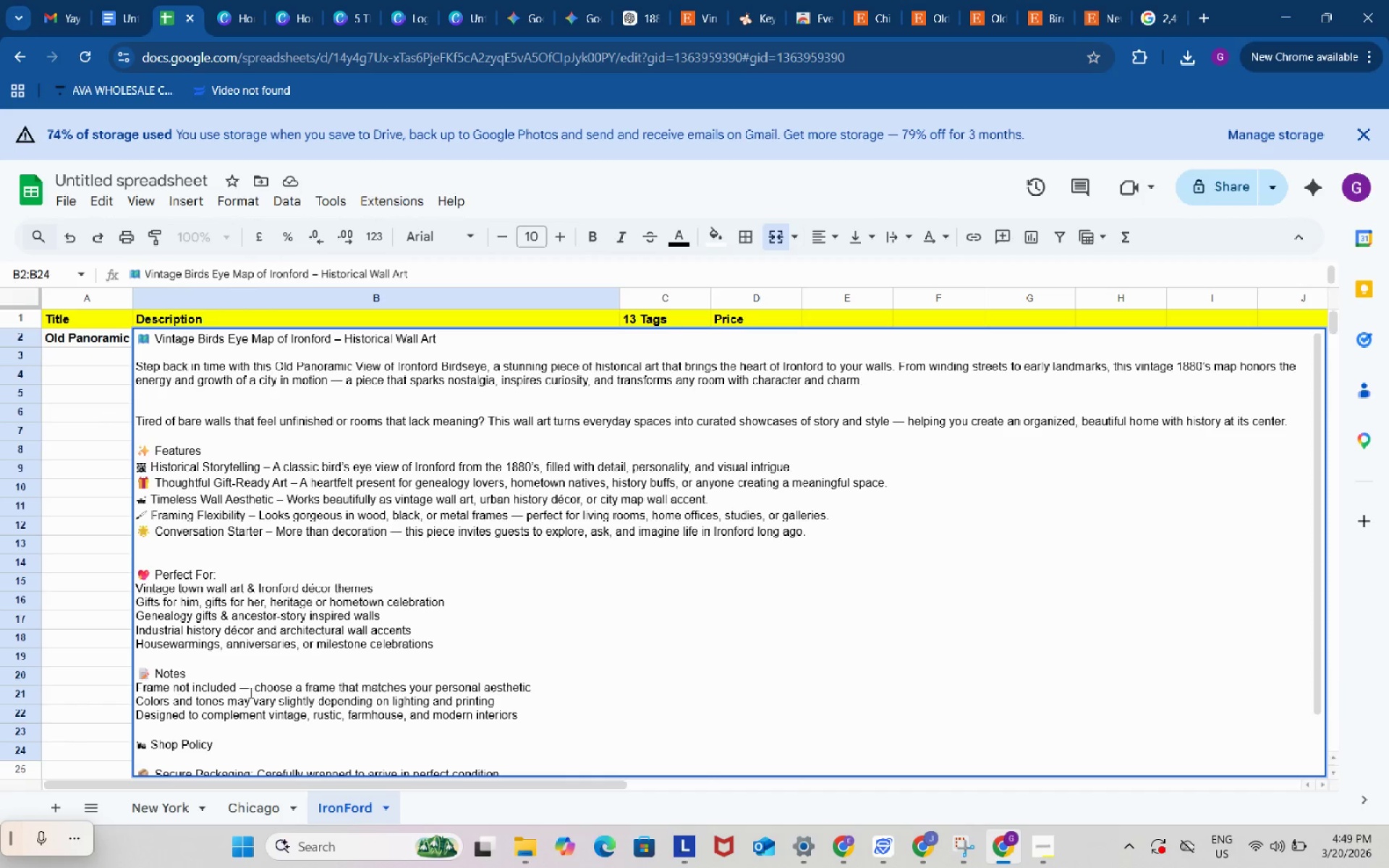 
scroll: coordinate [250, 689], scroll_direction: down, amount: 1.0
 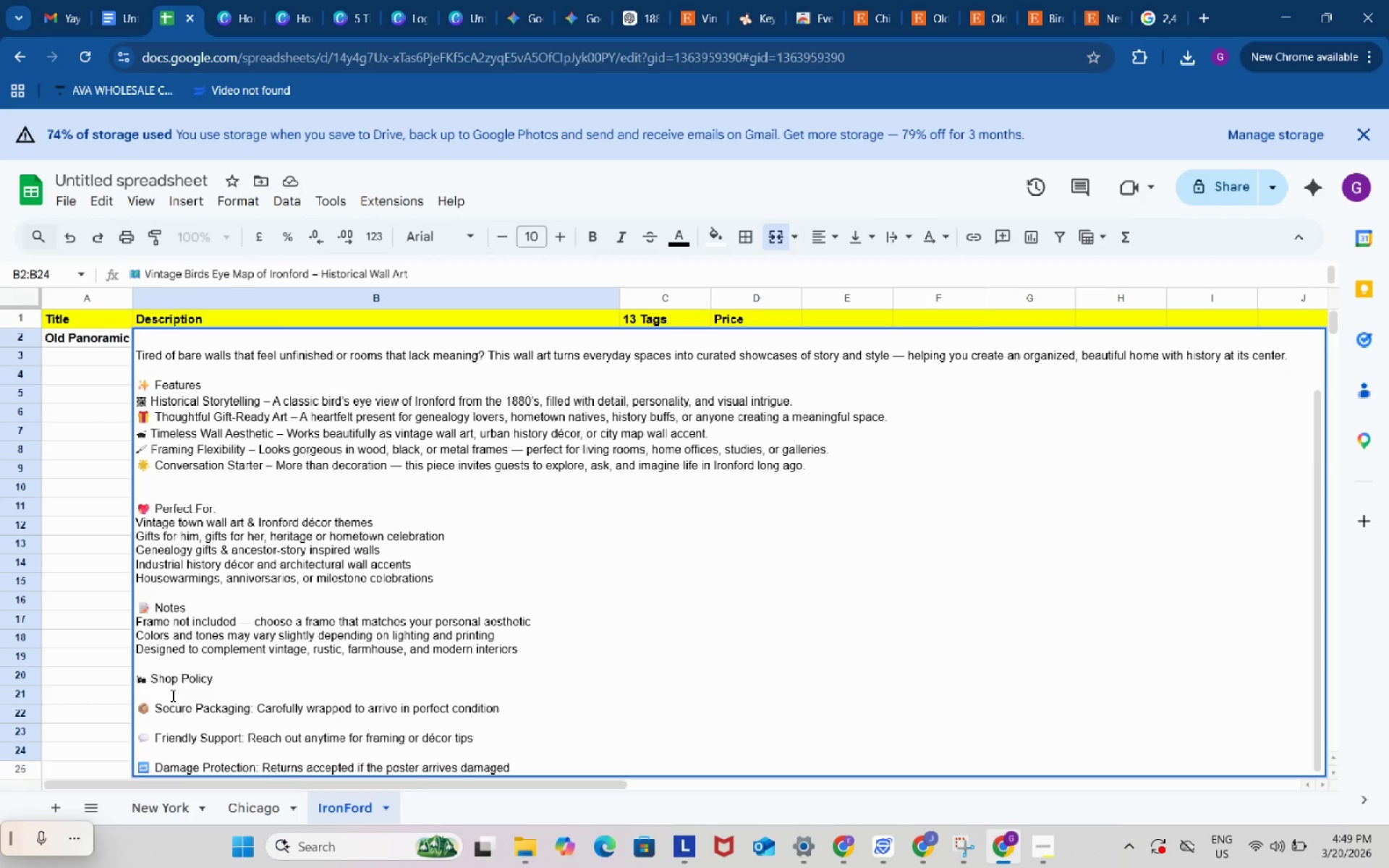 
left_click([170, 695])
 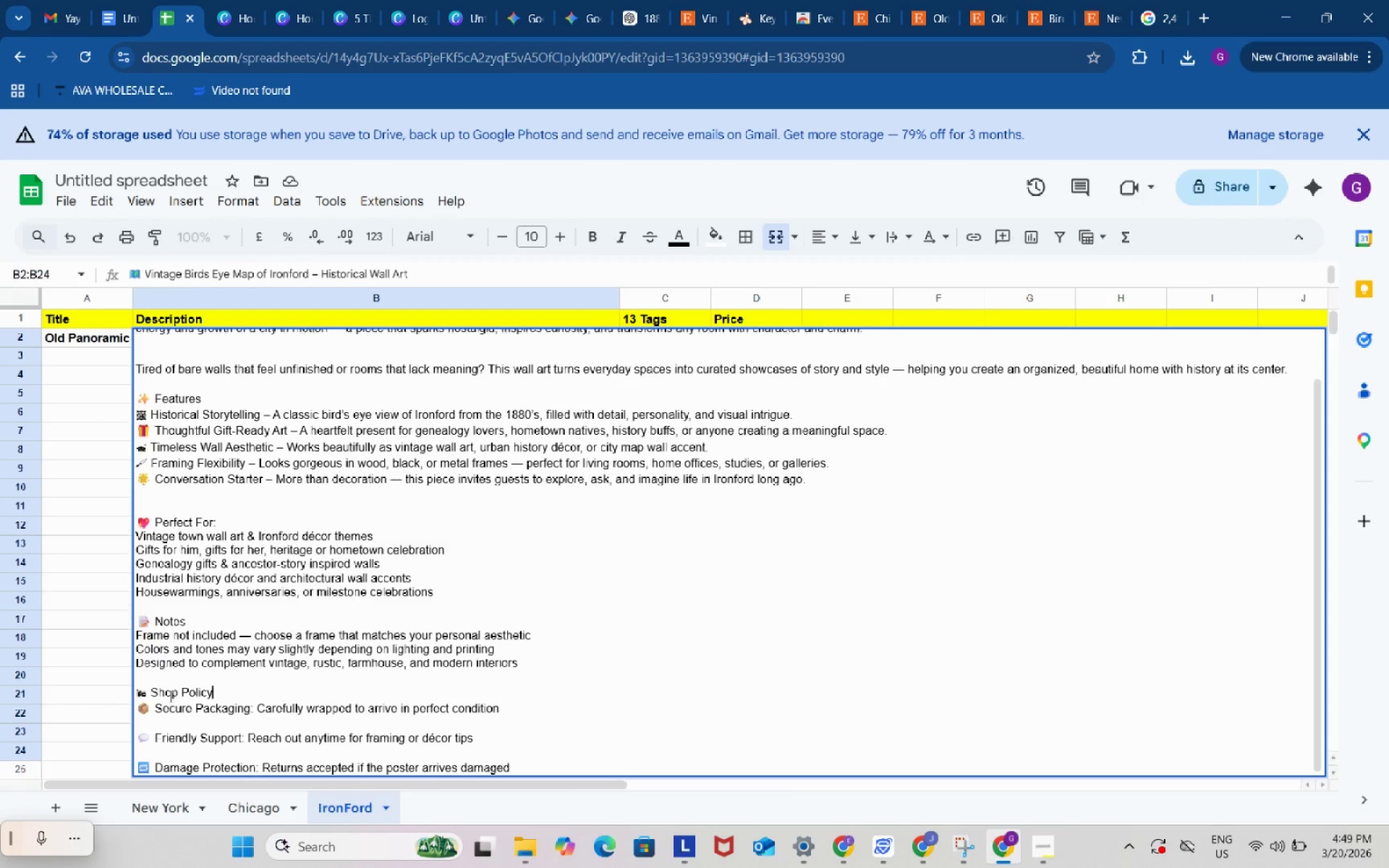 
key(Backspace)
 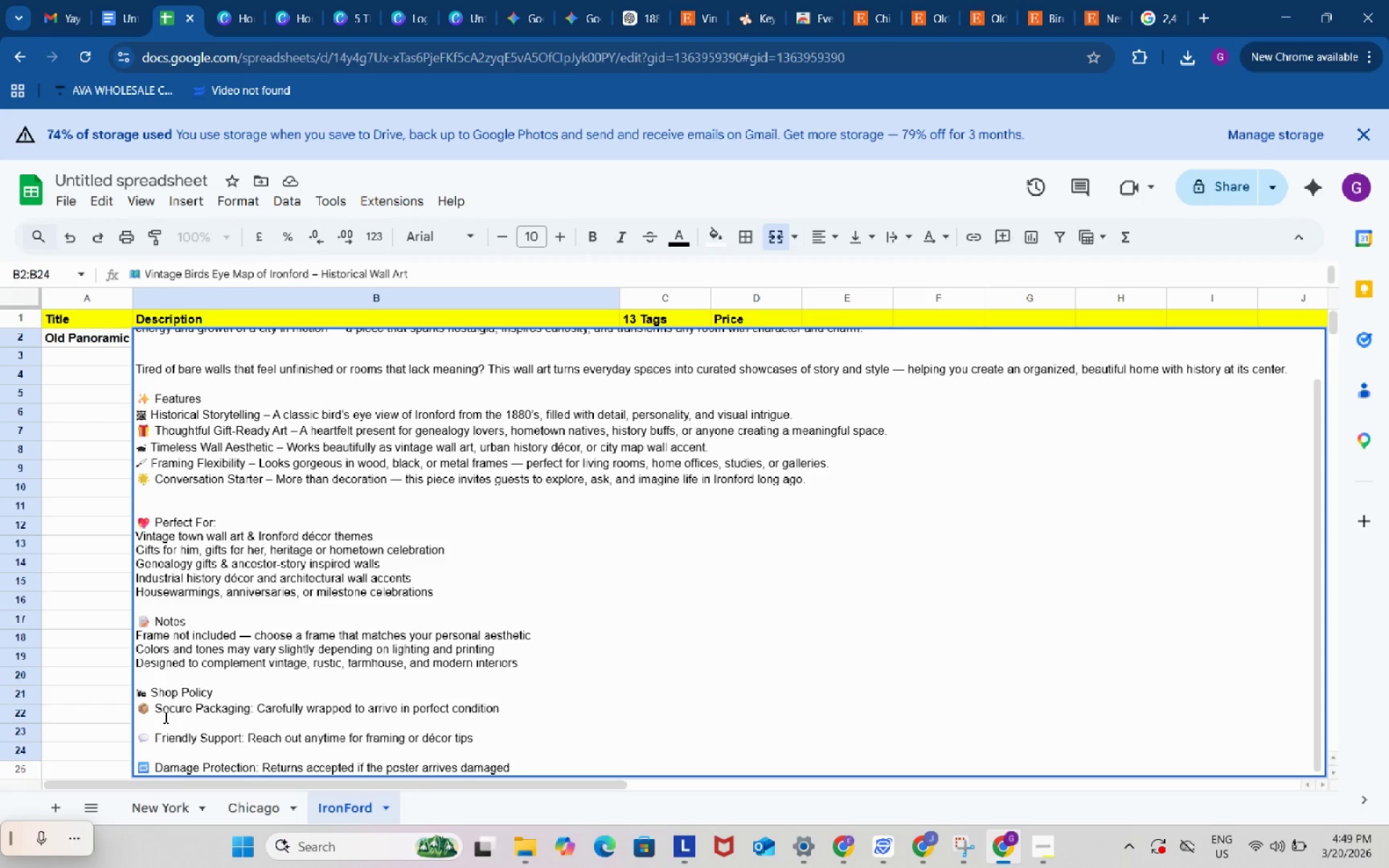 
left_click([163, 717])
 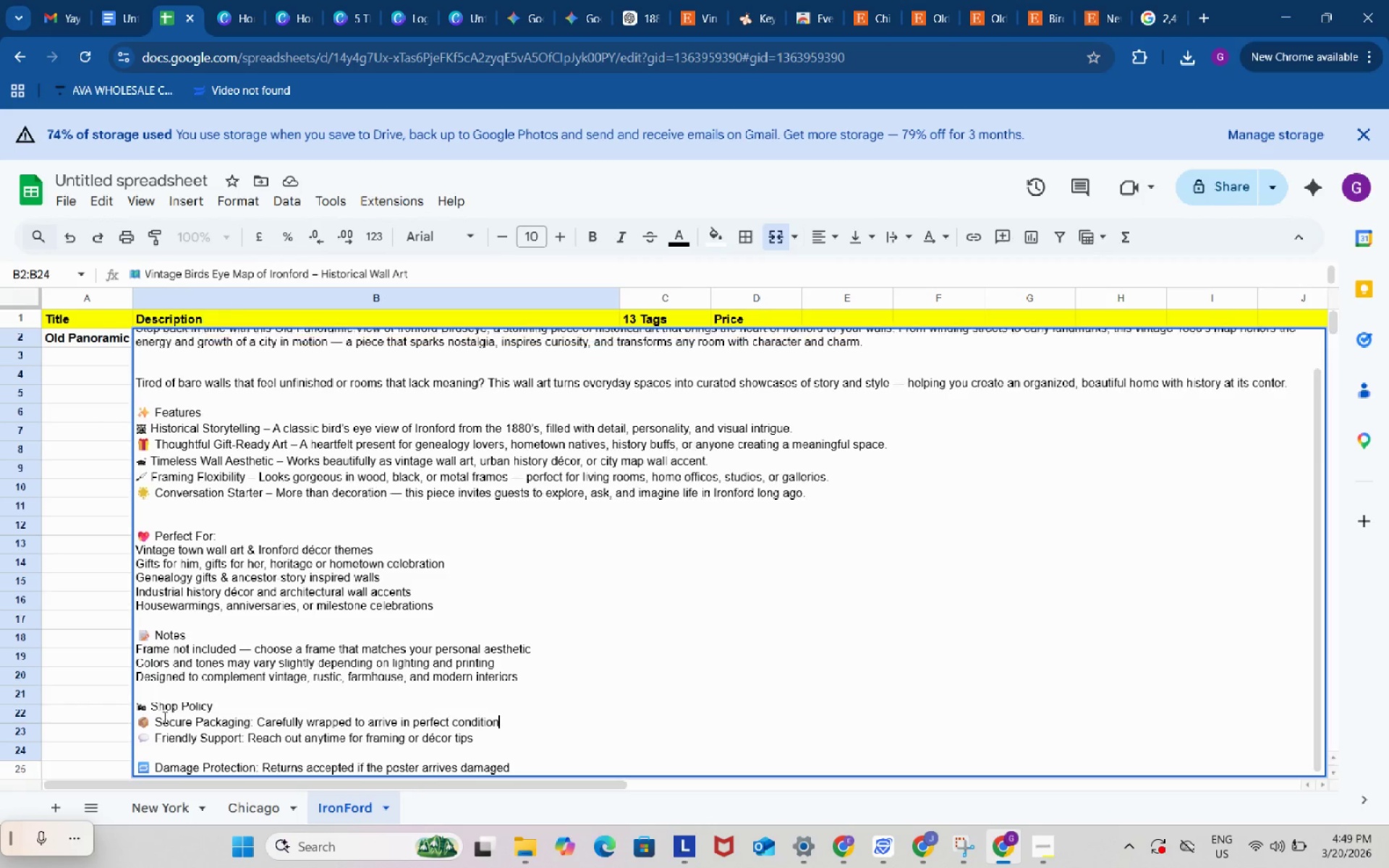 
key(Backspace)
 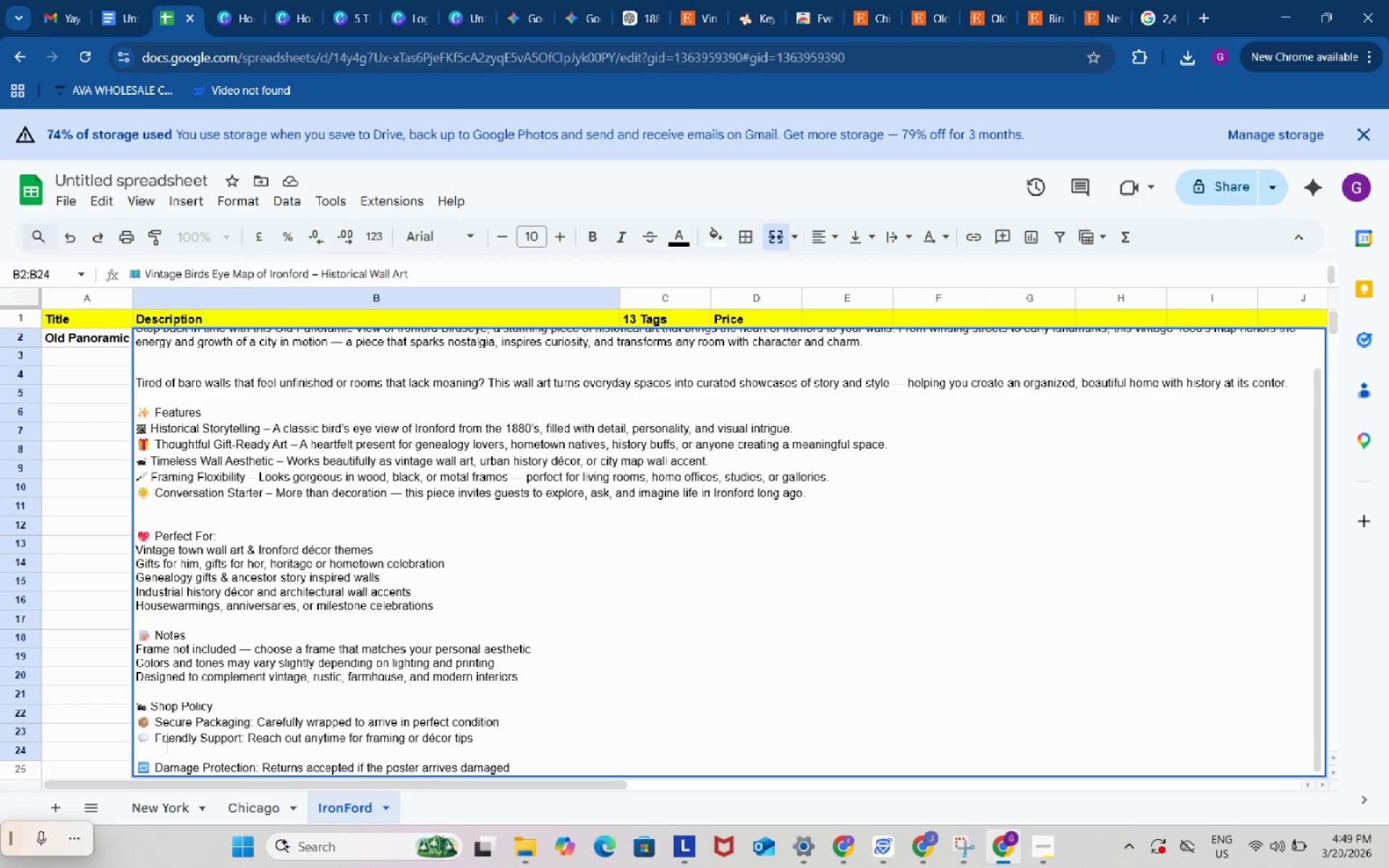 
left_click([165, 746])
 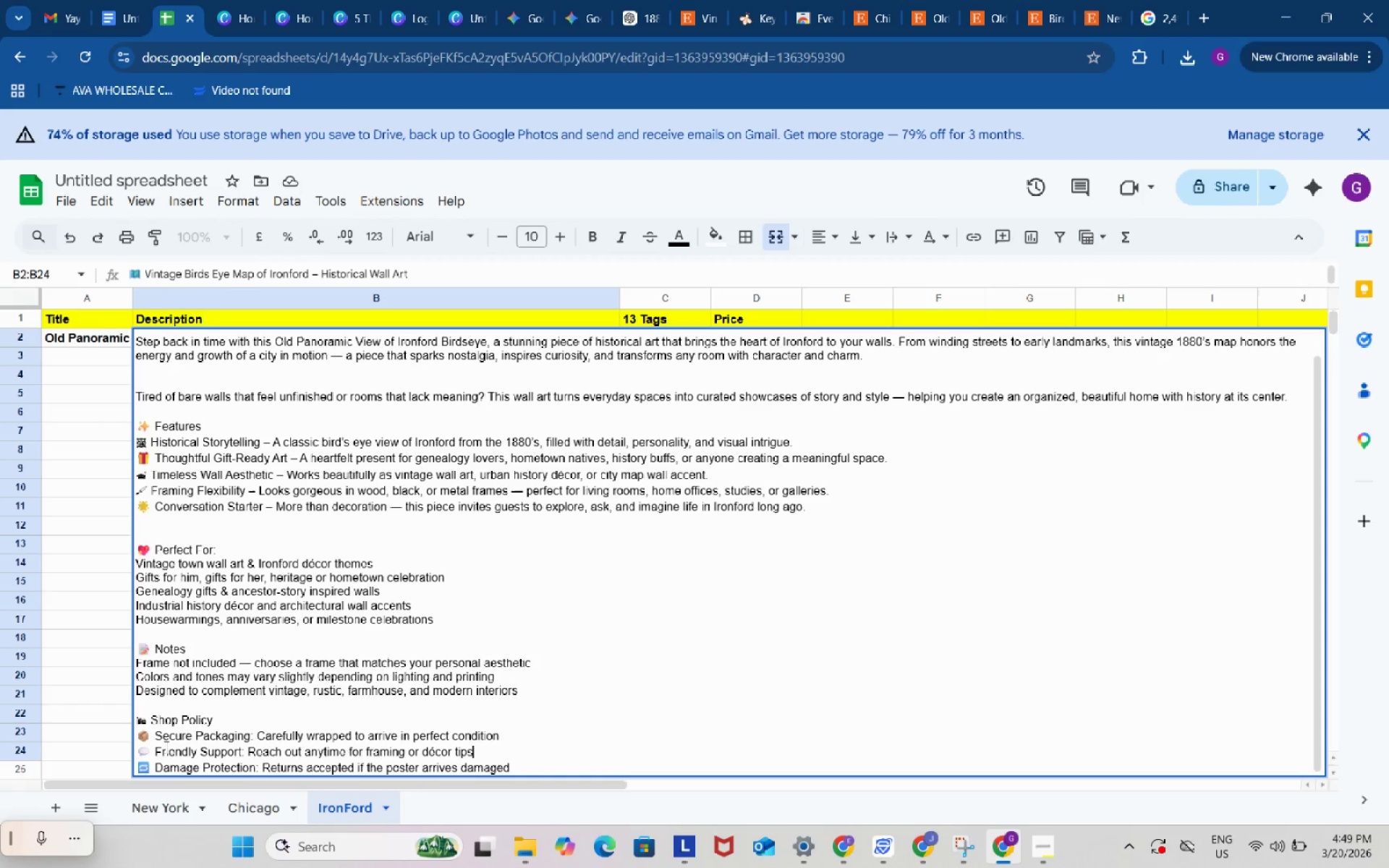 
key(Backspace)
 